 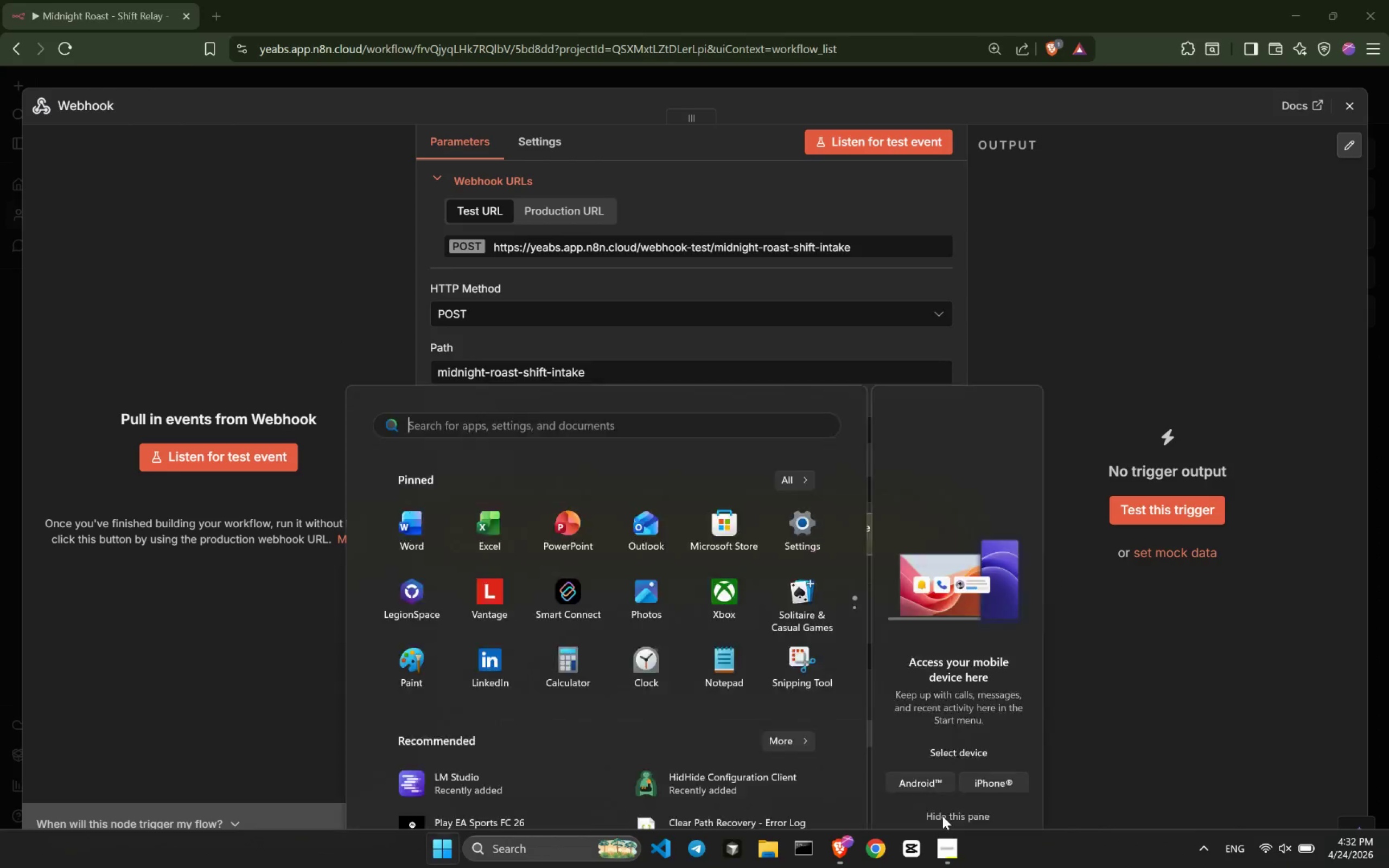 
type(postman)
 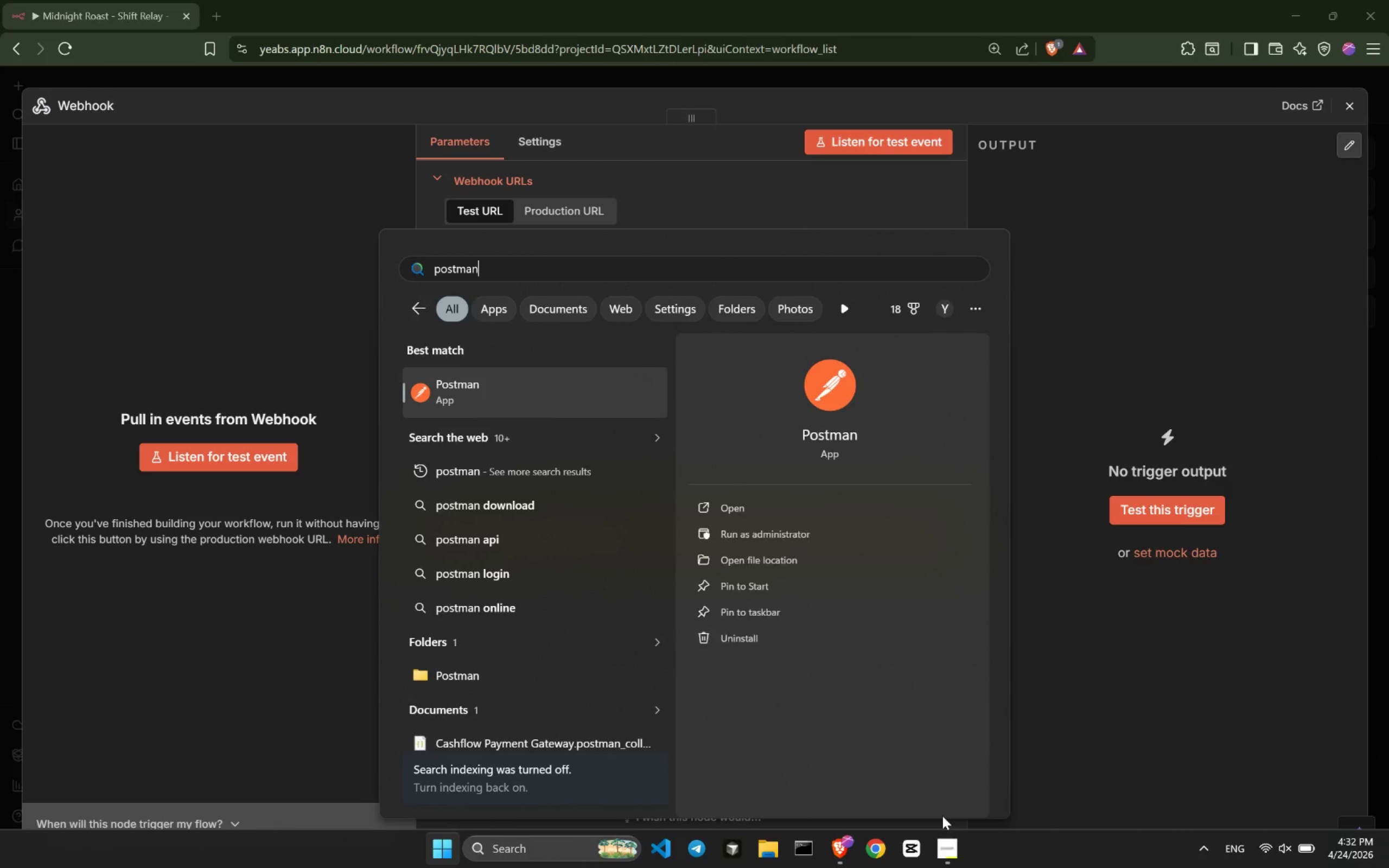 
key(Enter)
 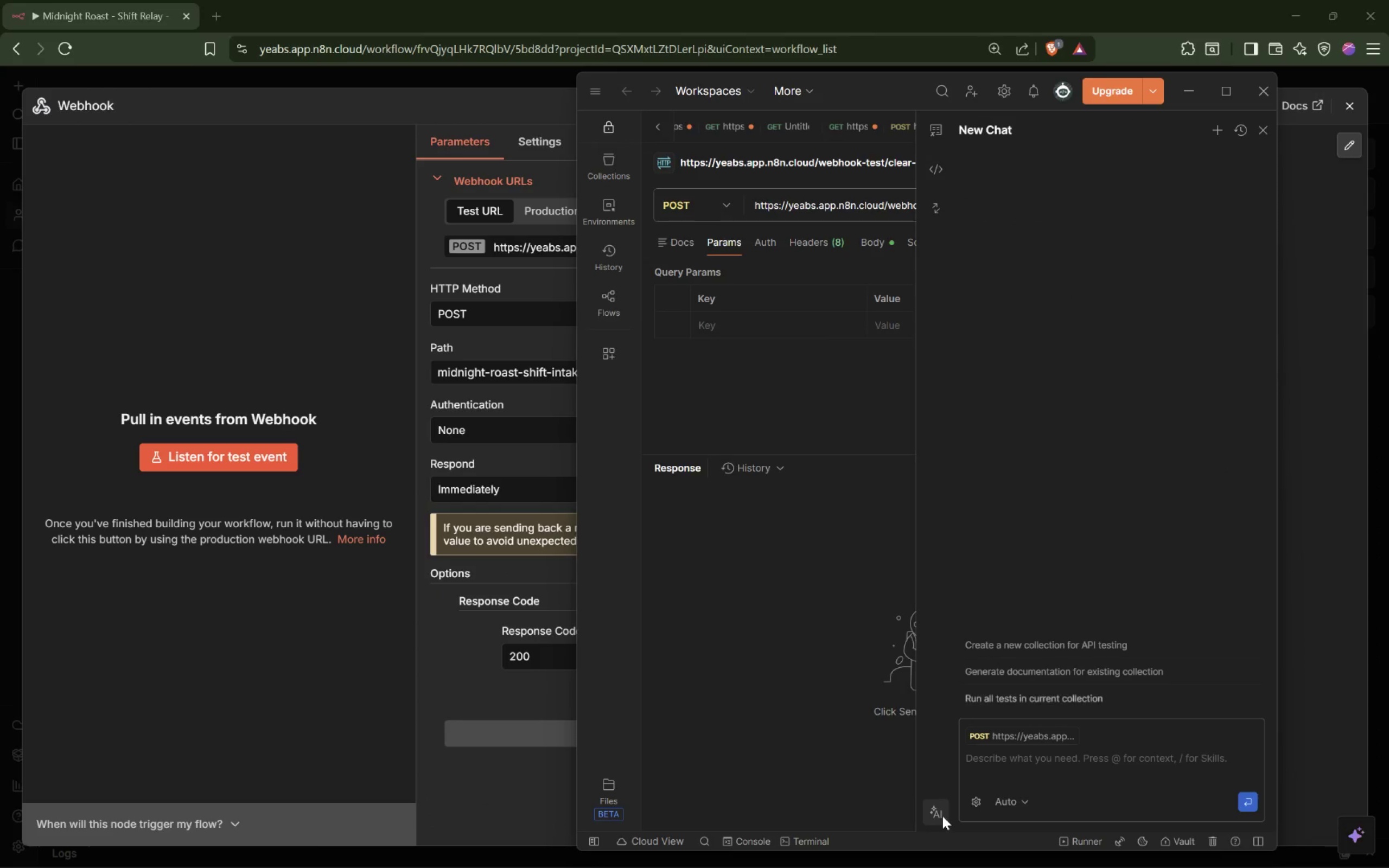 
wait(13.5)
 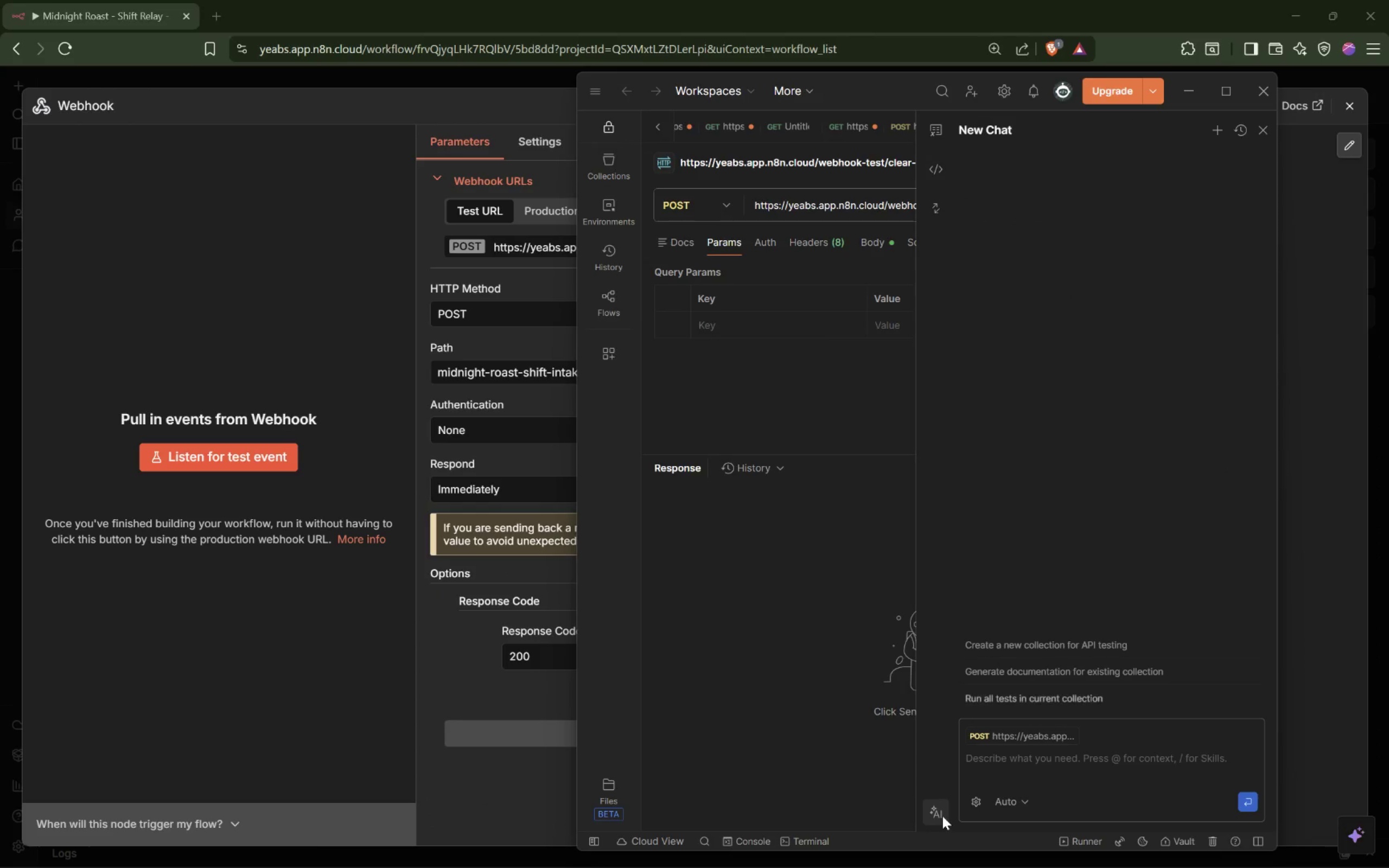 
left_click([1269, 130])
 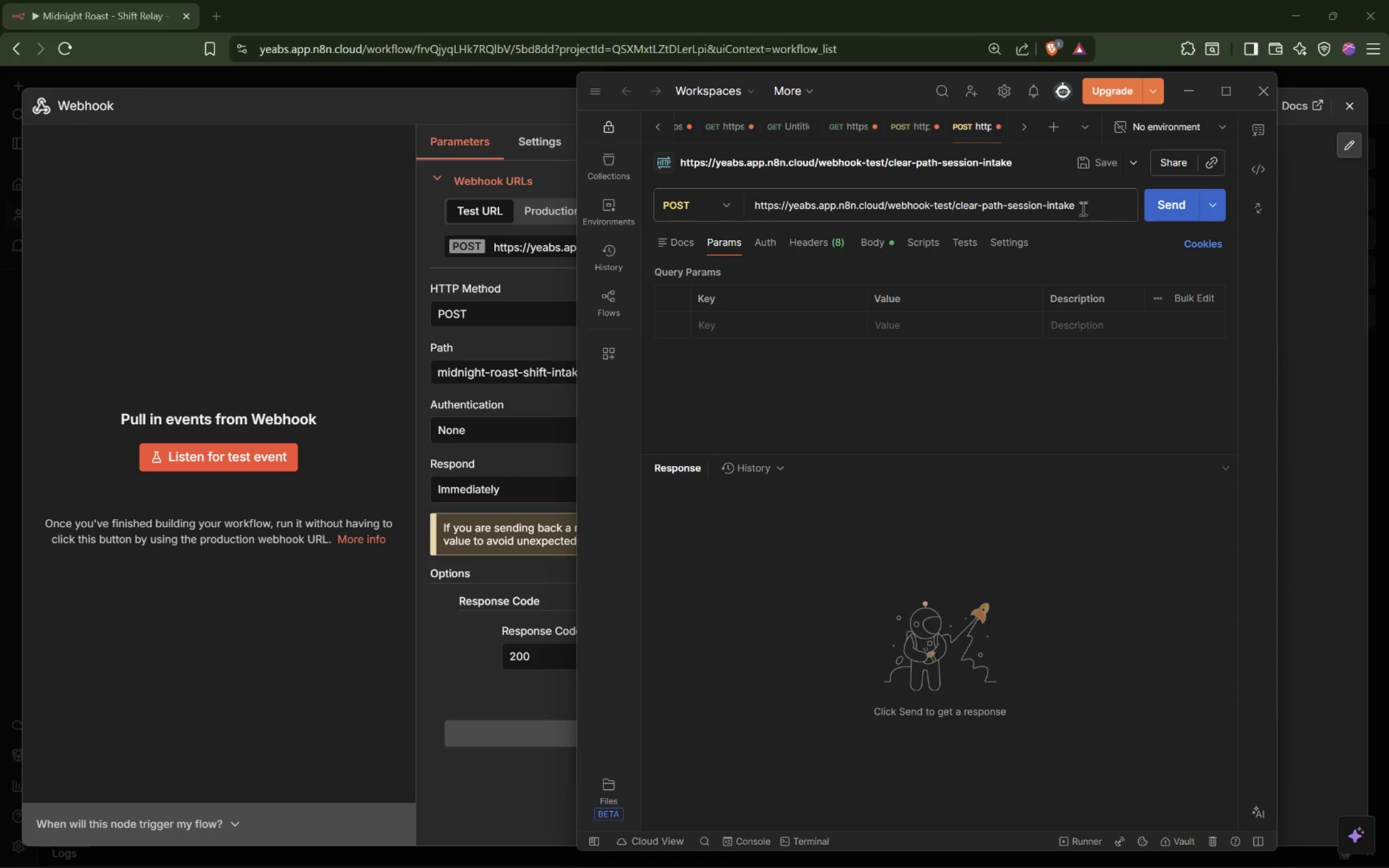 
double_click([1082, 208])
 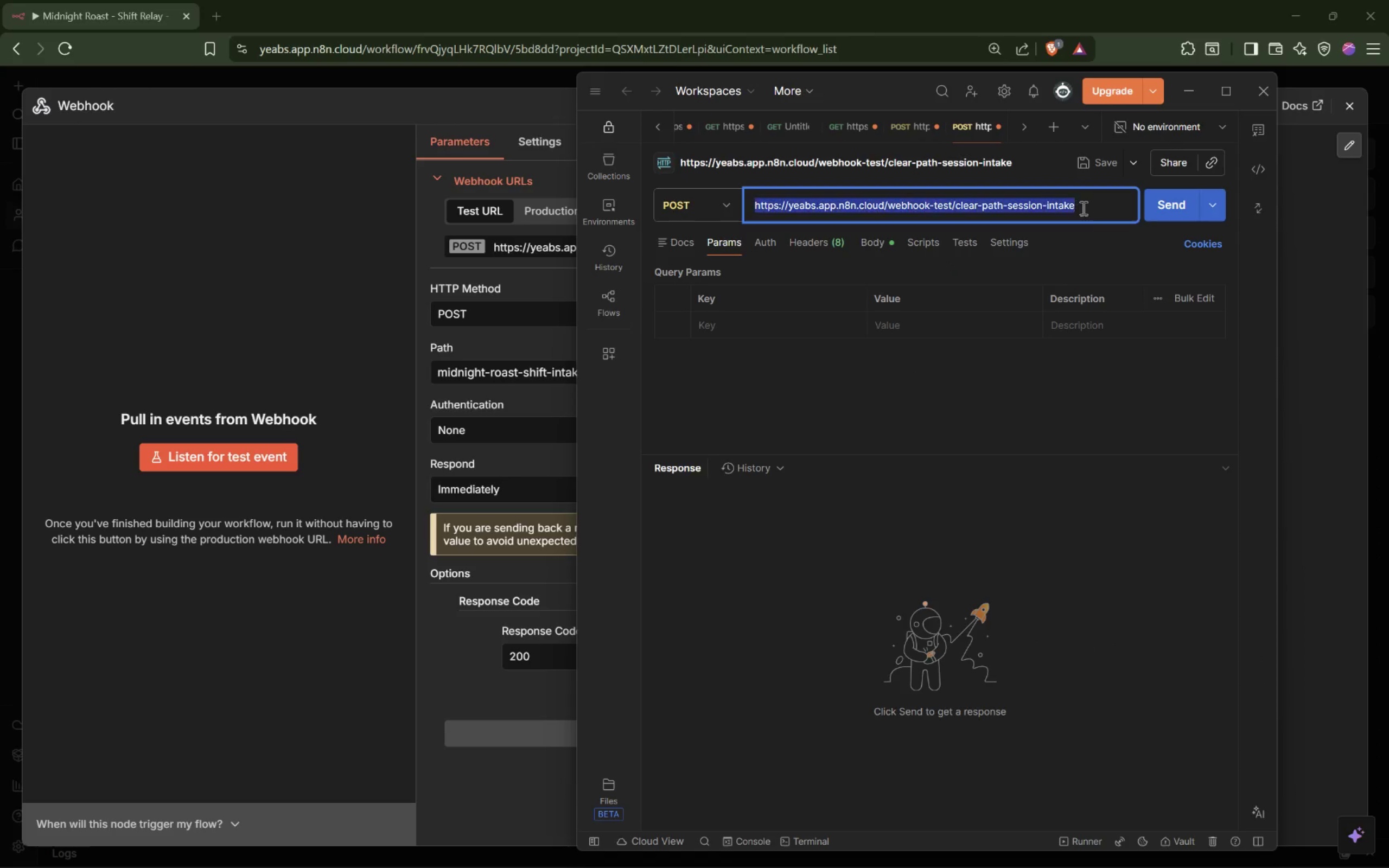 
triple_click([1082, 208])
 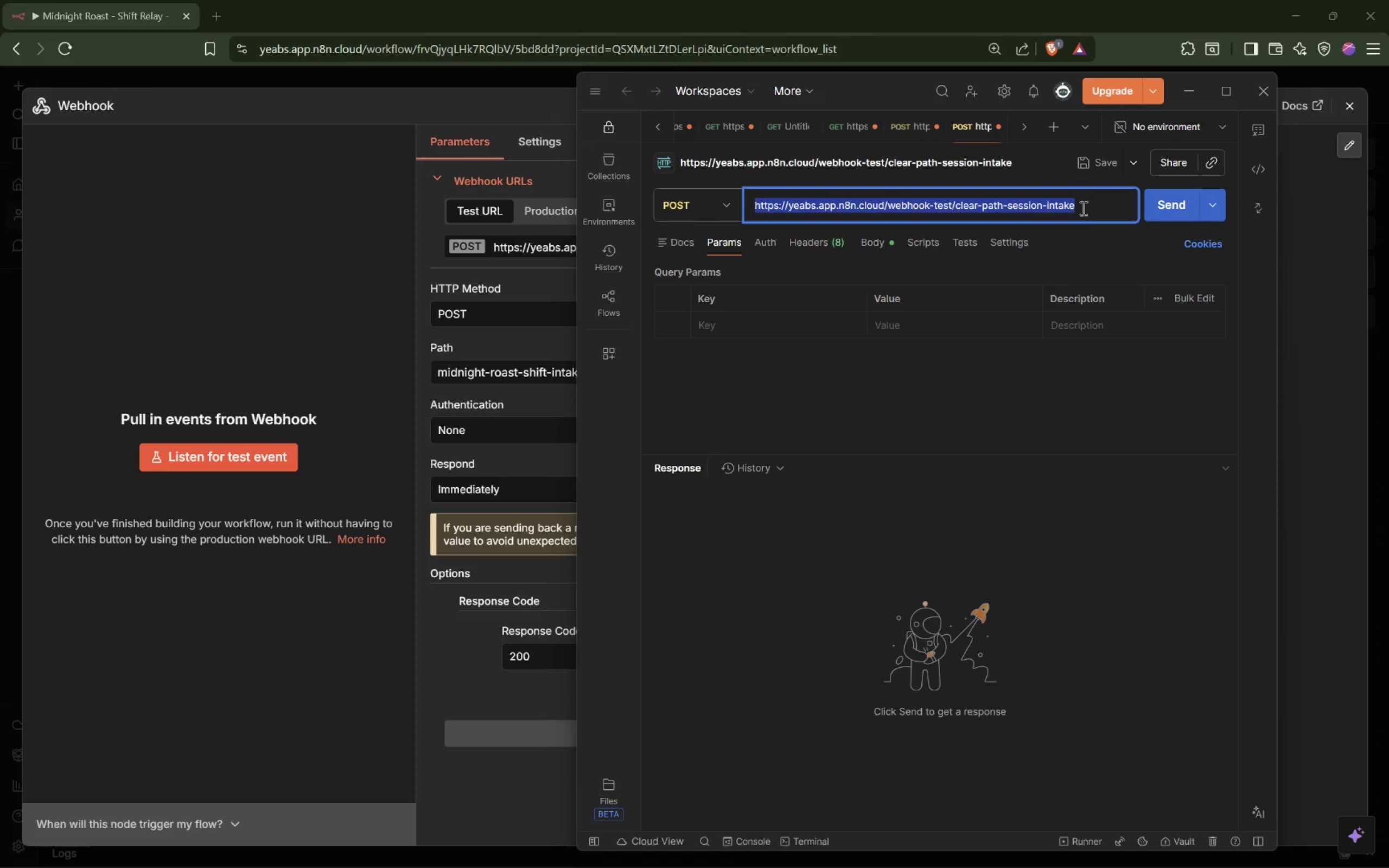 
triple_click([1082, 208])
 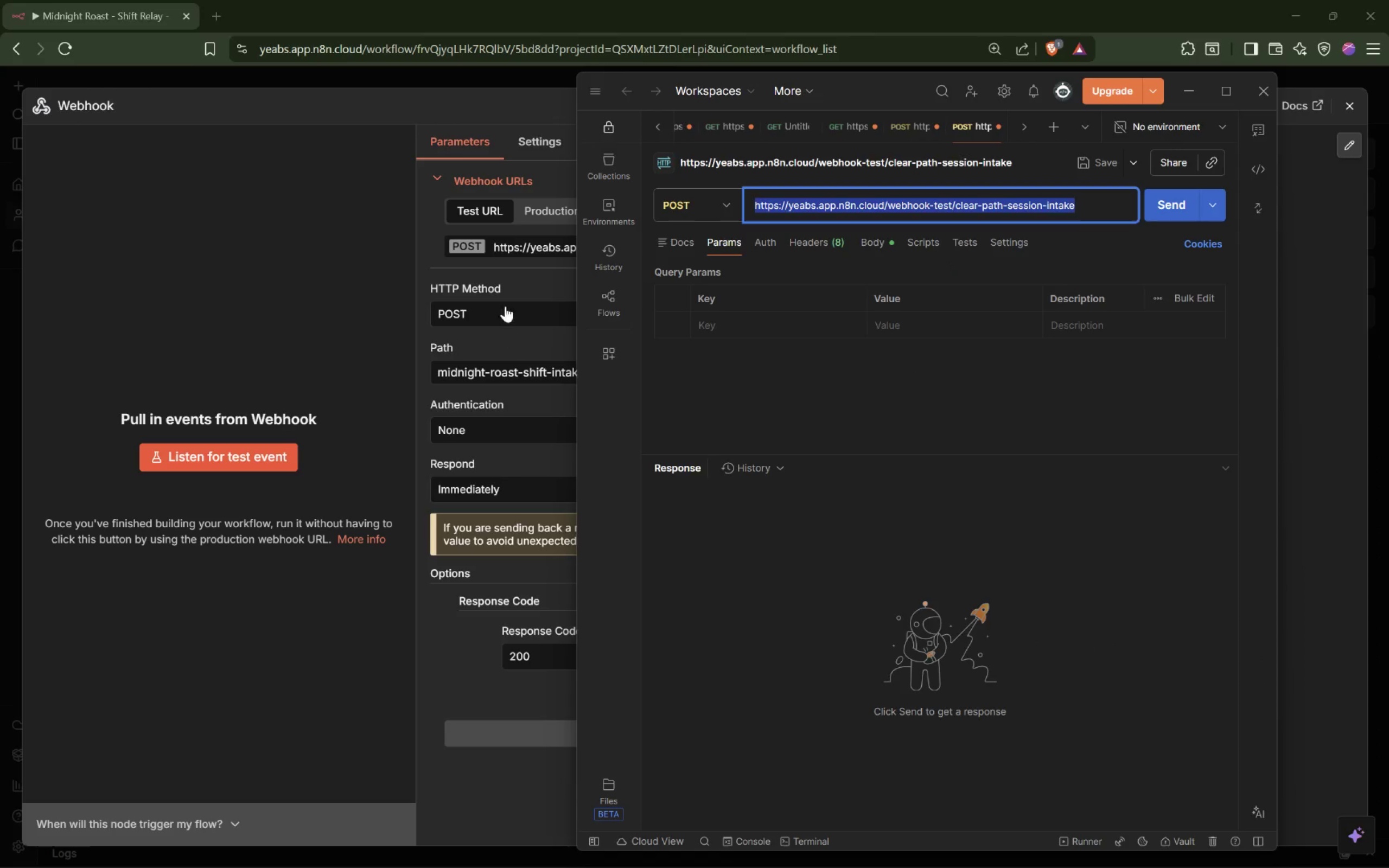 
left_click([540, 245])
 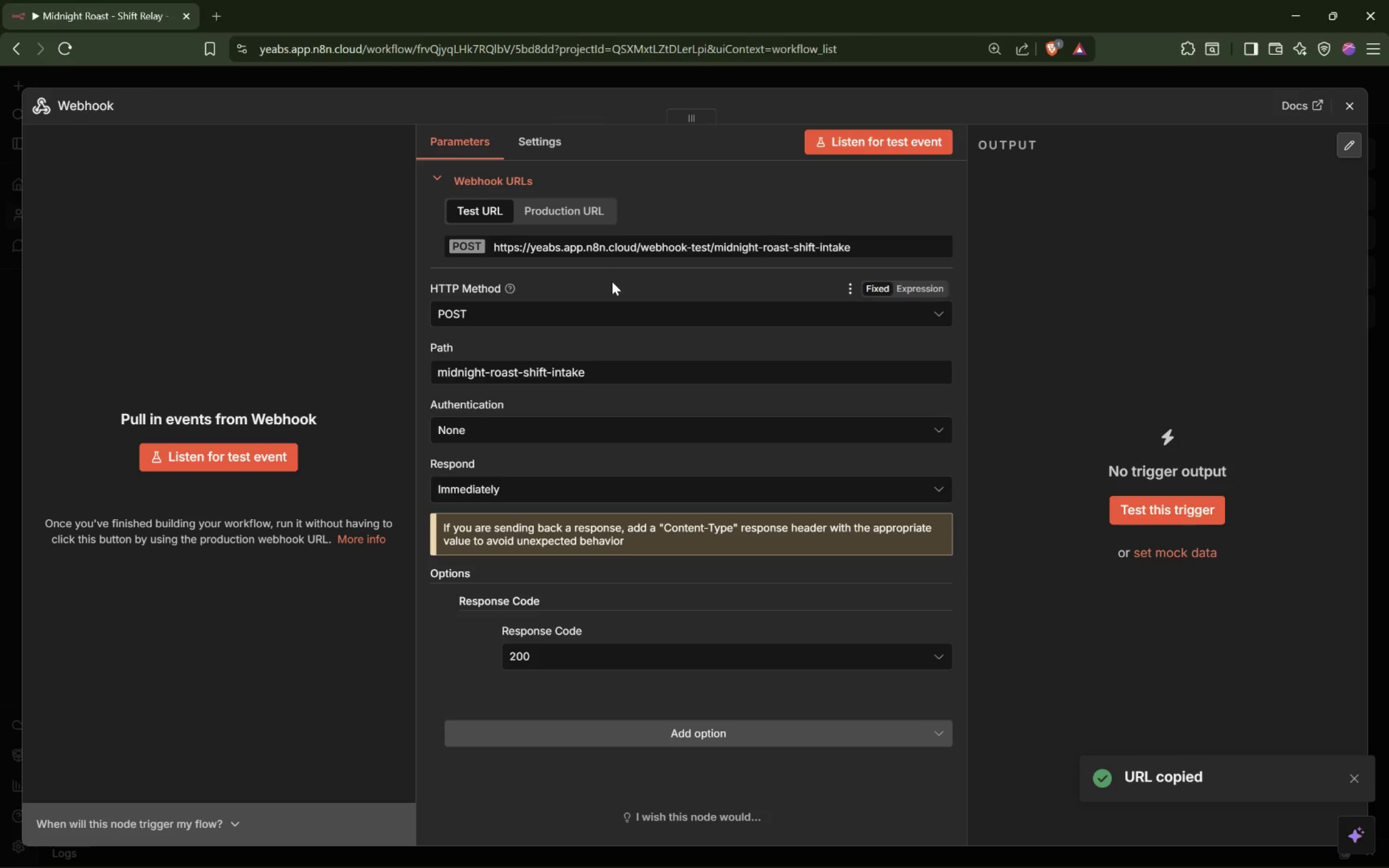 
key(Alt+Tab)
 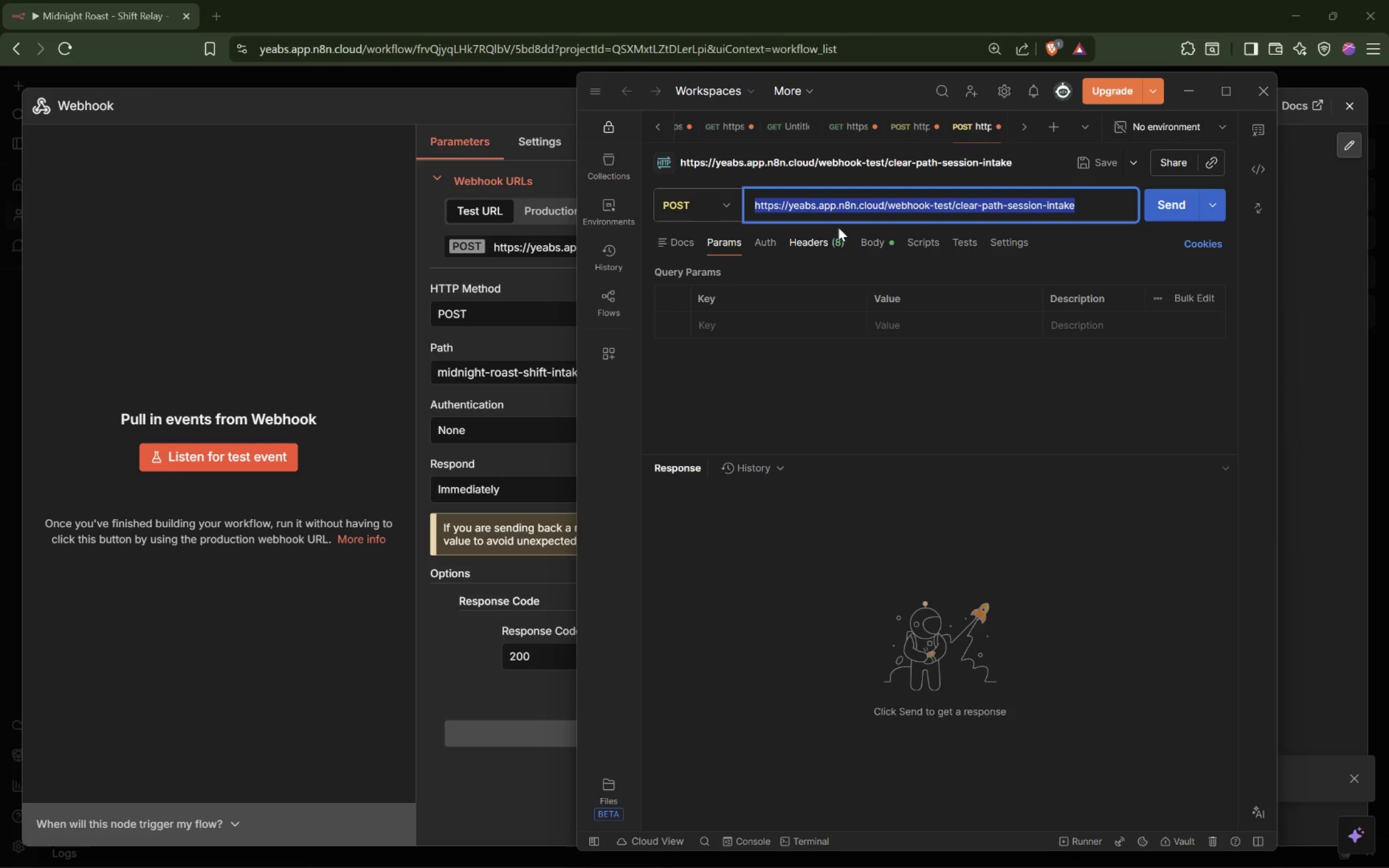 
key(Control+V)
 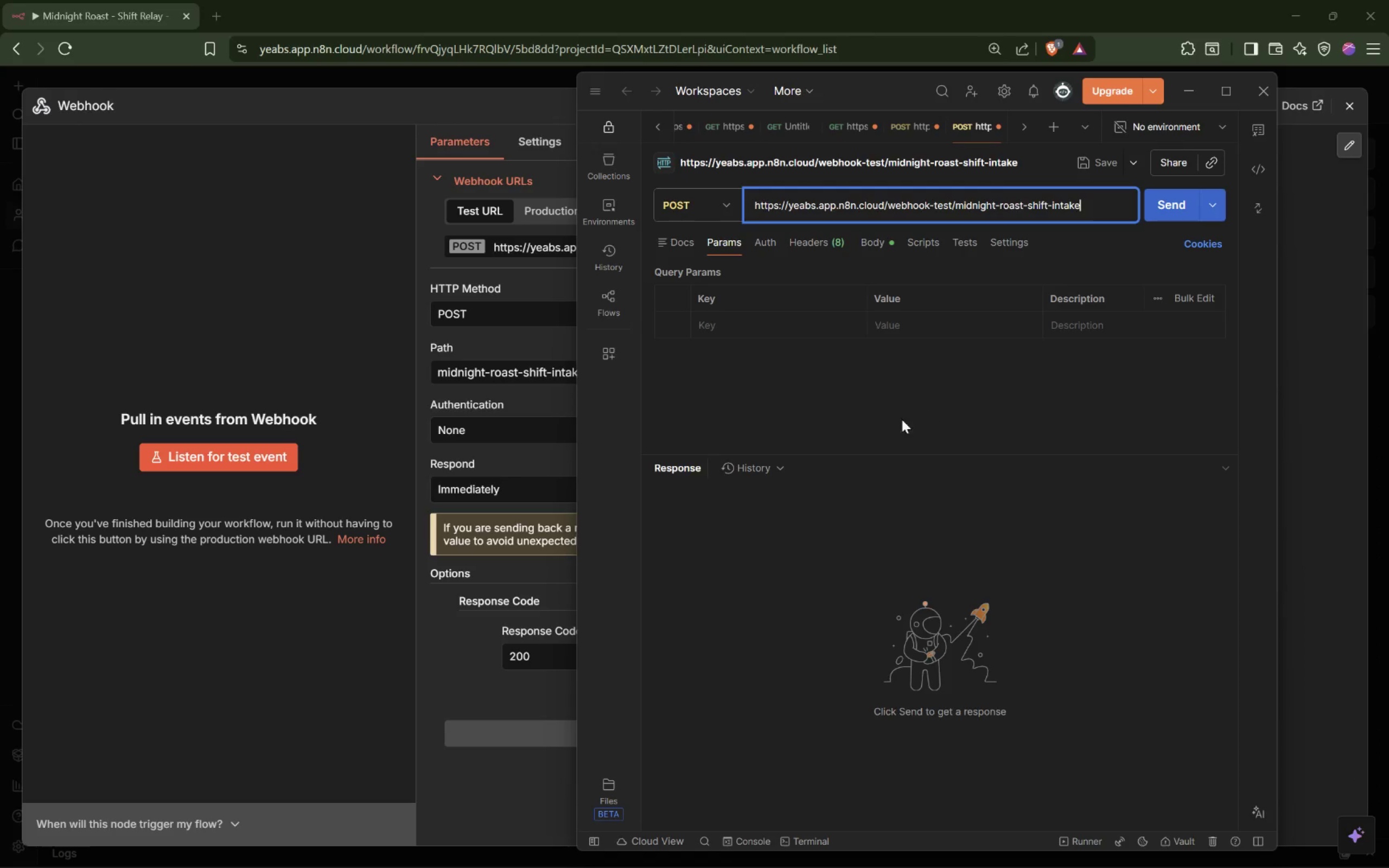 
left_click([238, 454])
 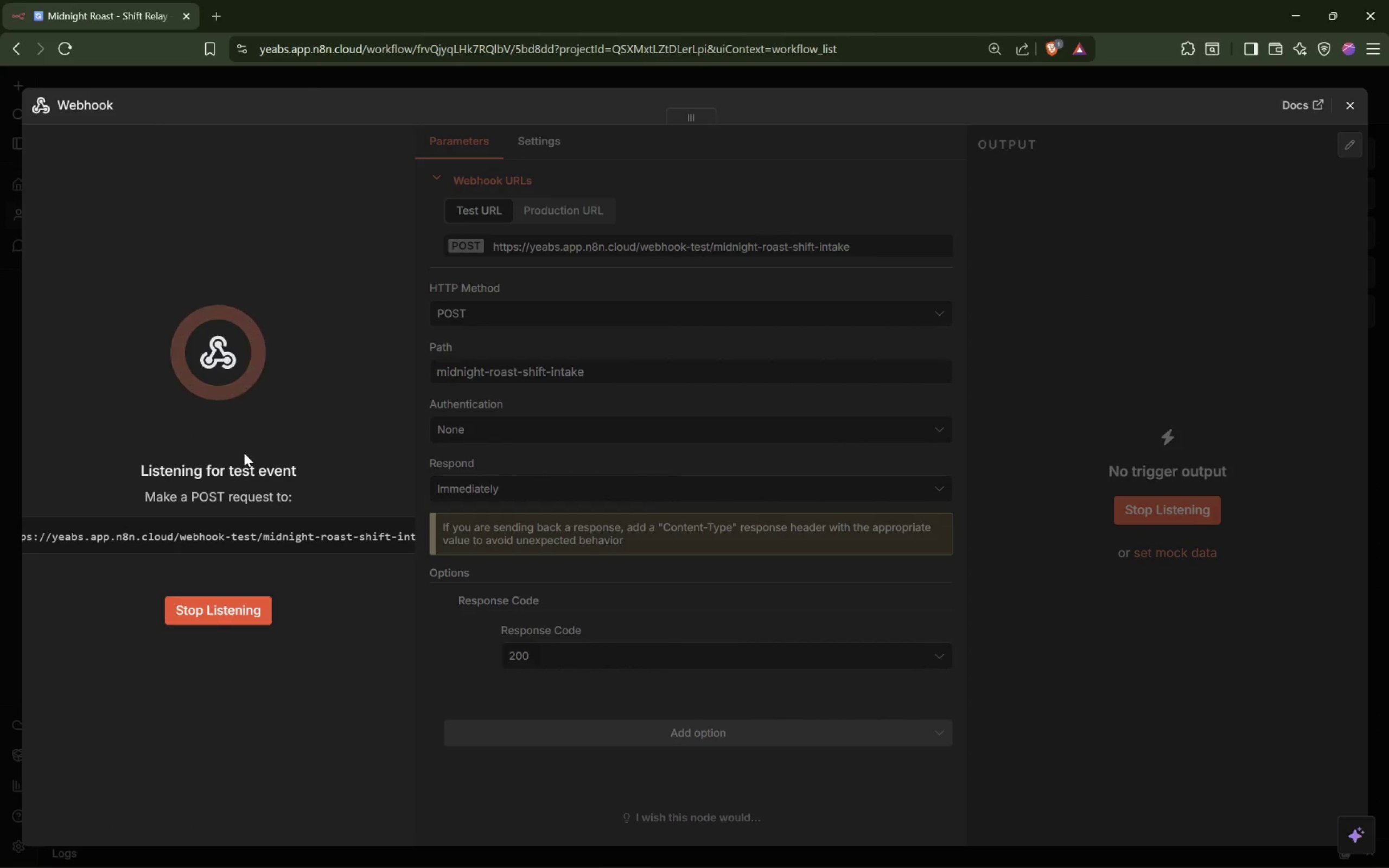 
key(Alt+Tab)
 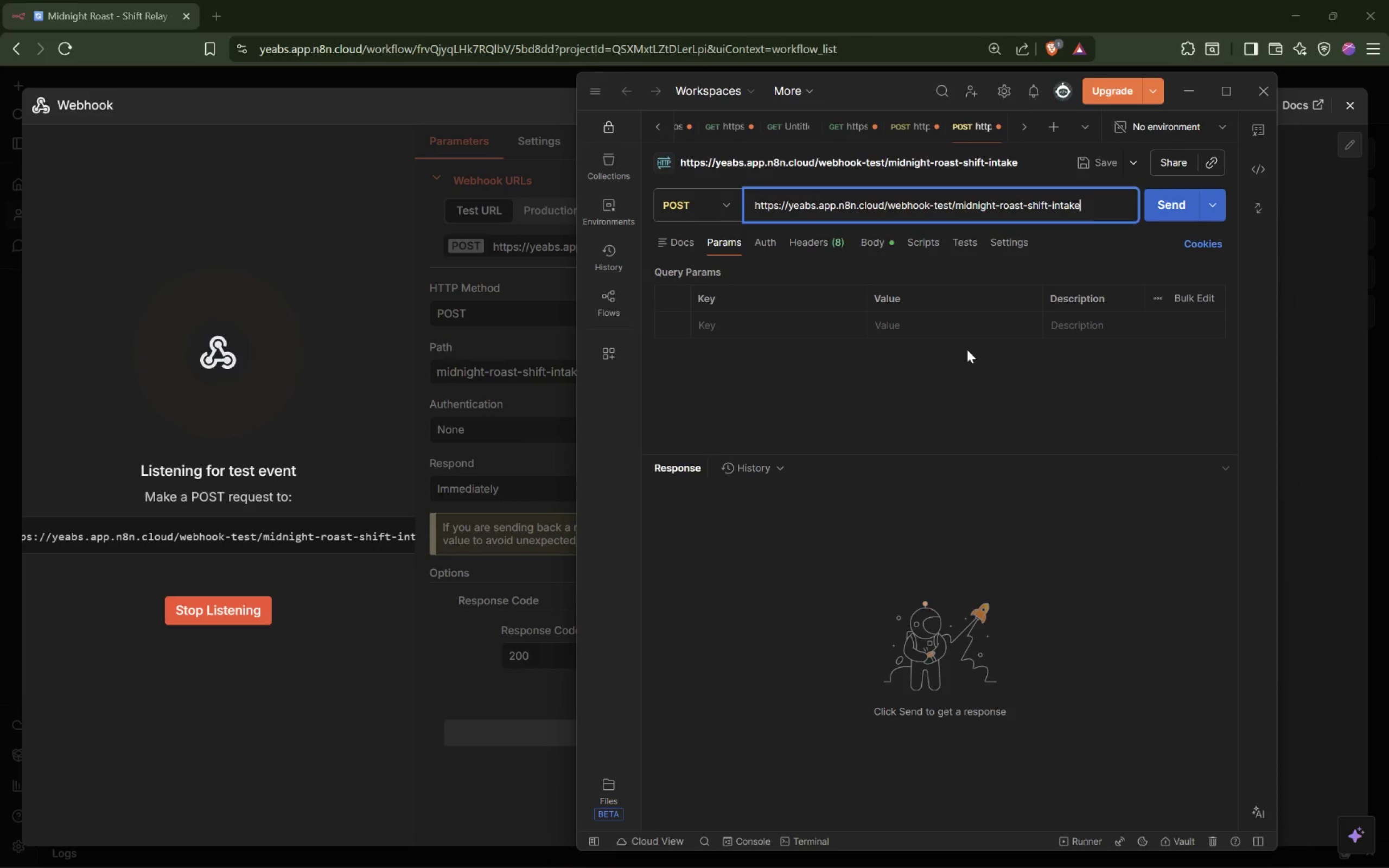 
mouse_move([1133, 226])
 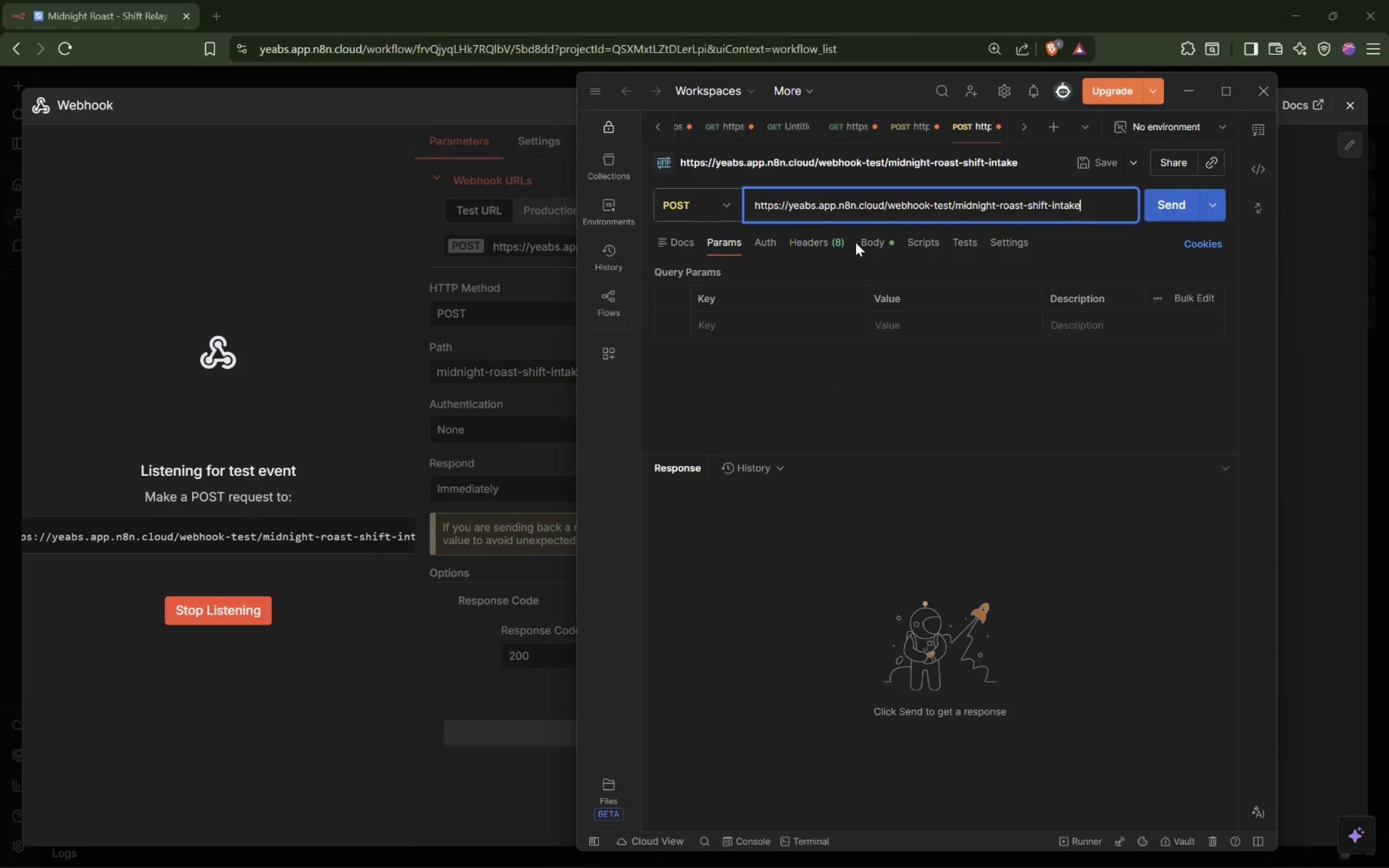 
left_click([871, 239])
 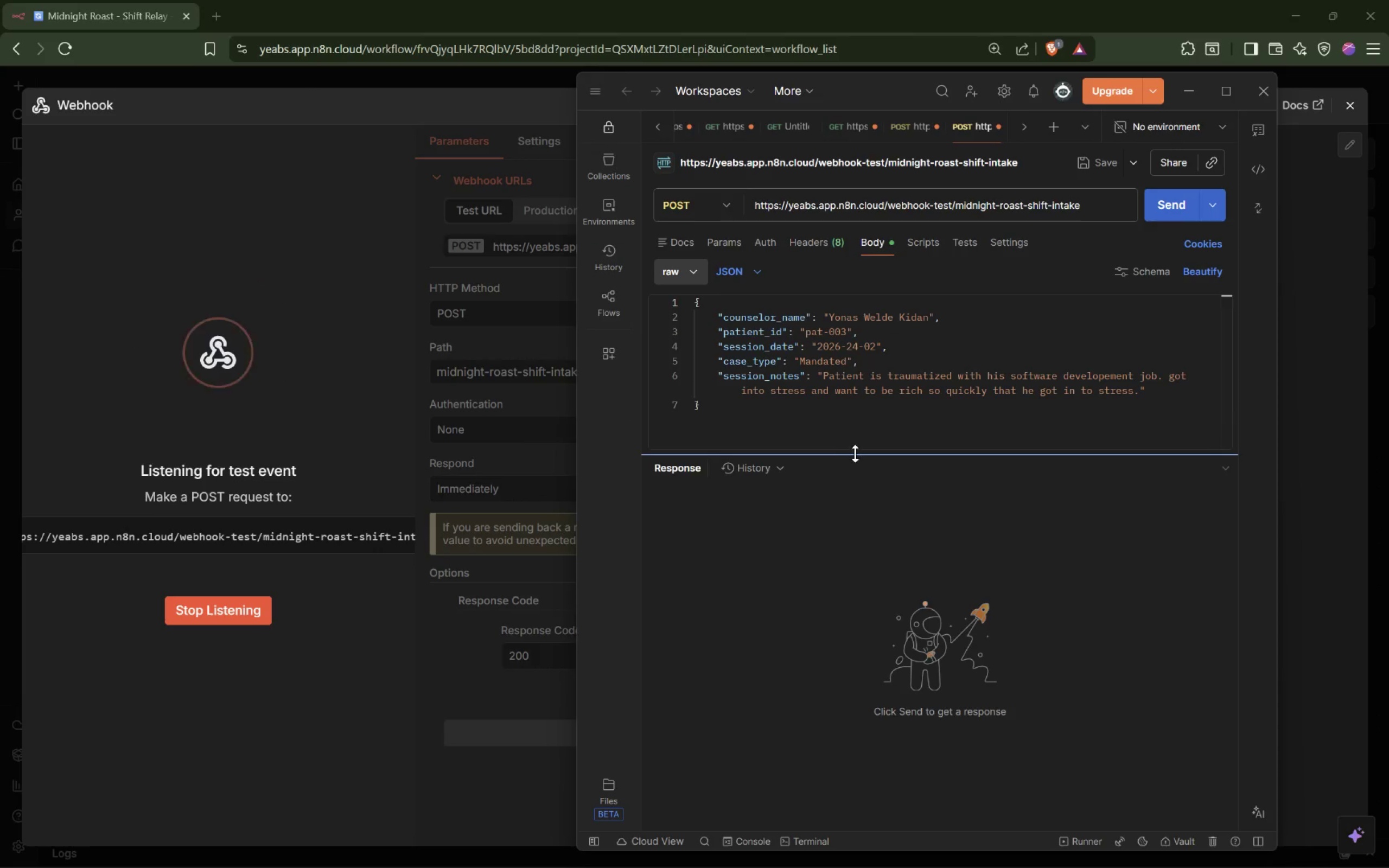 
left_click_drag(start_coordinate=[856, 454], to_coordinate=[833, 598])
 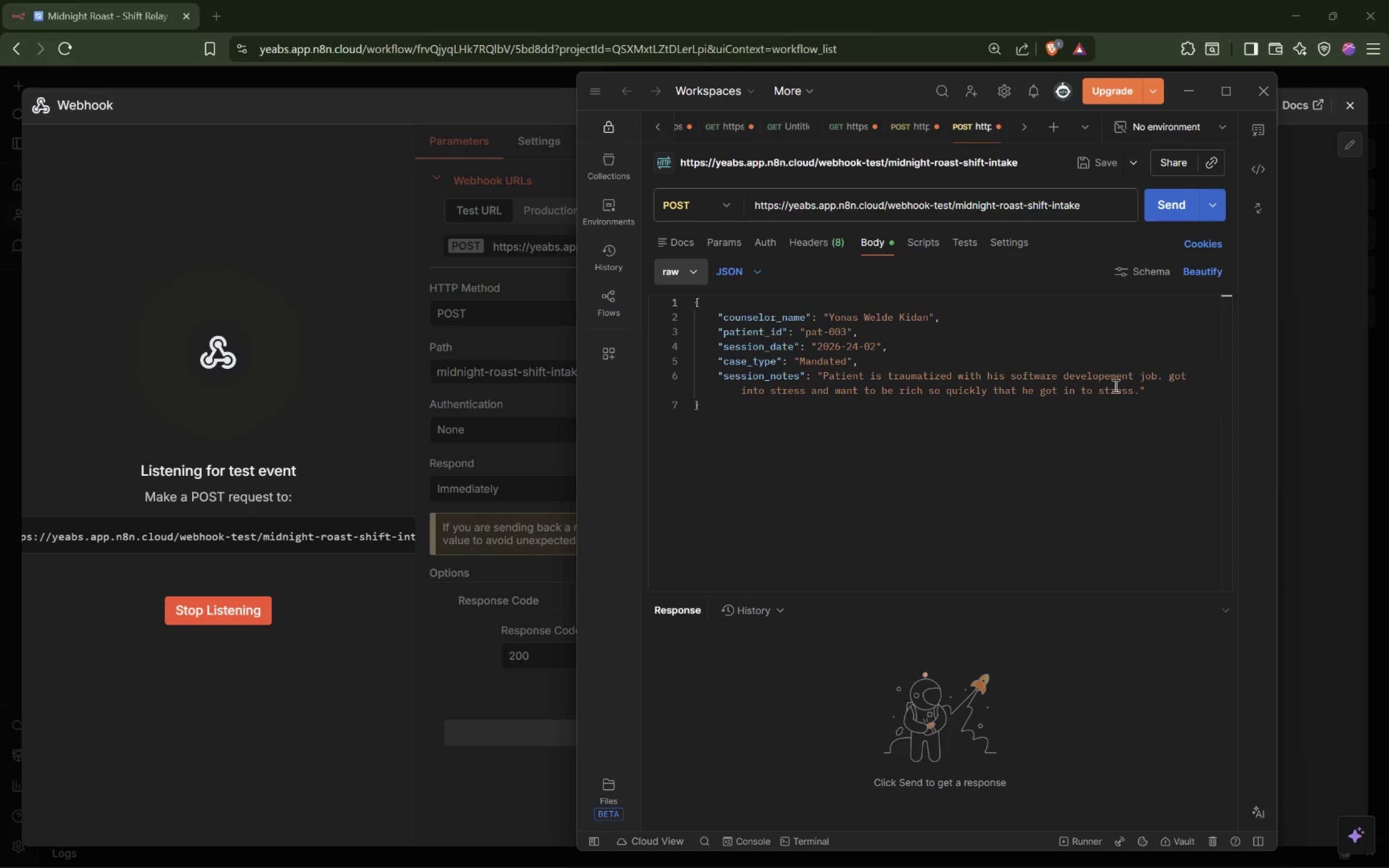 
left_click_drag(start_coordinate=[1146, 386], to_coordinate=[690, 318])
 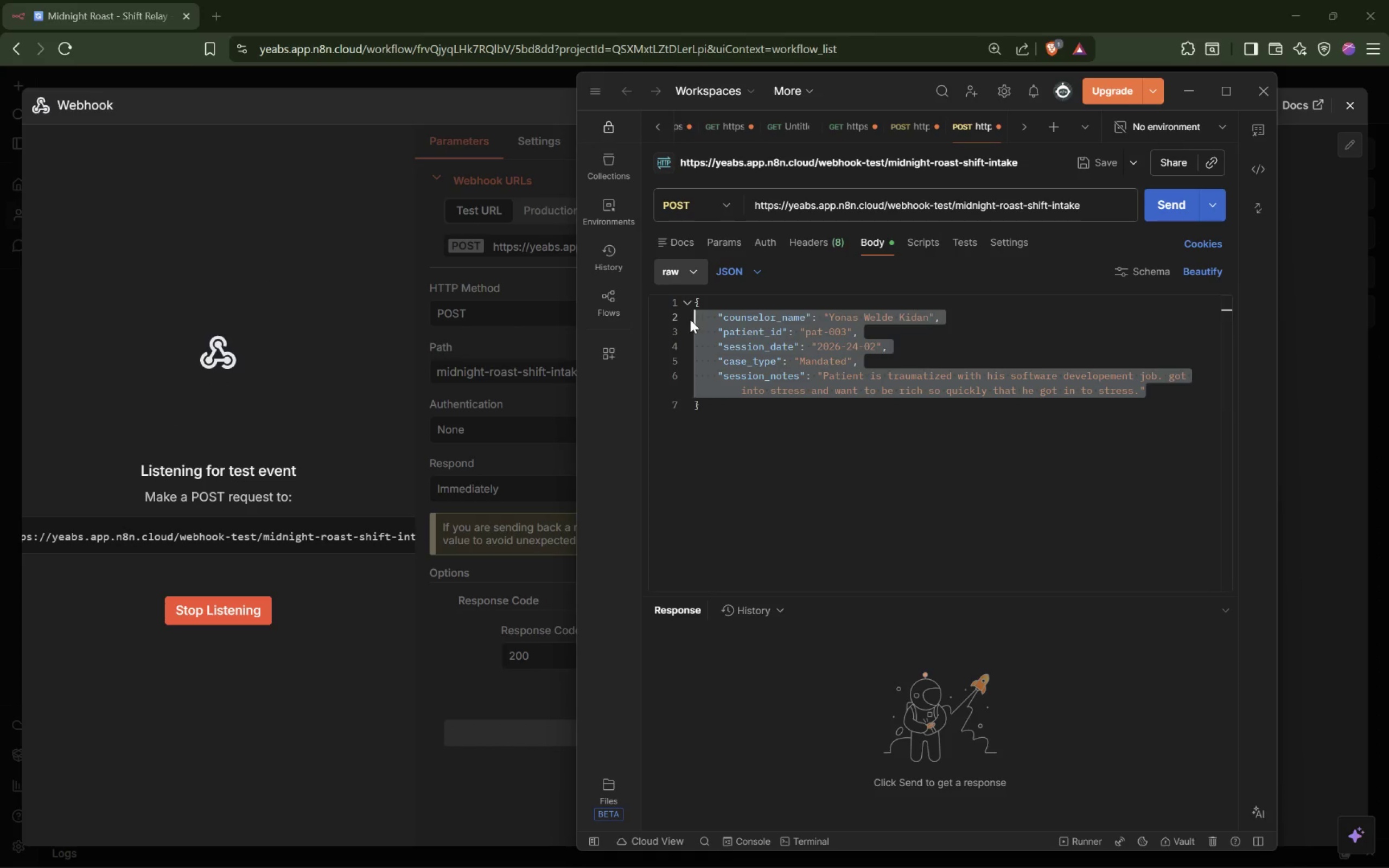 
key(Backspace)
 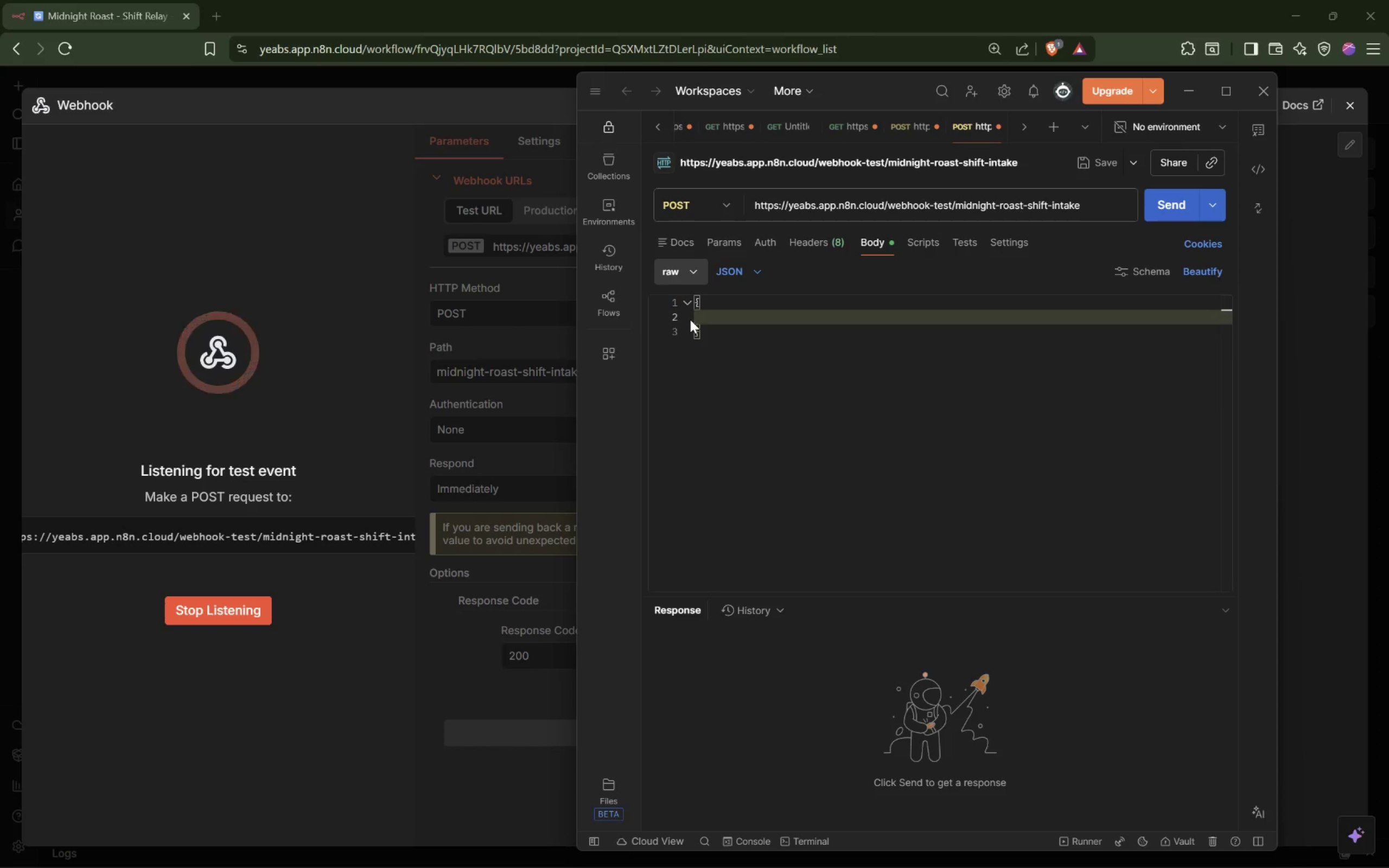 
key(Tab)
 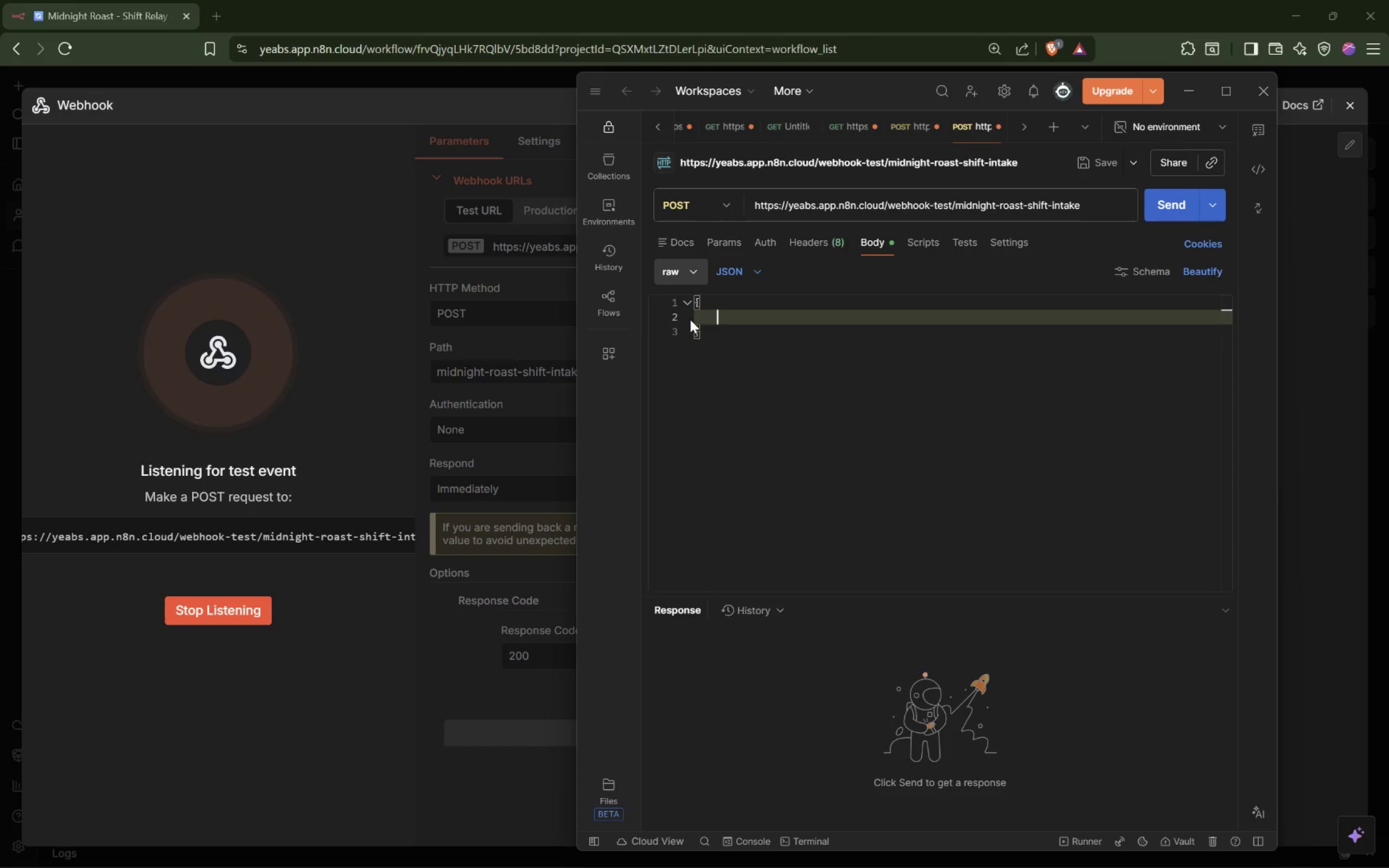 
key(Shift+Quote)
 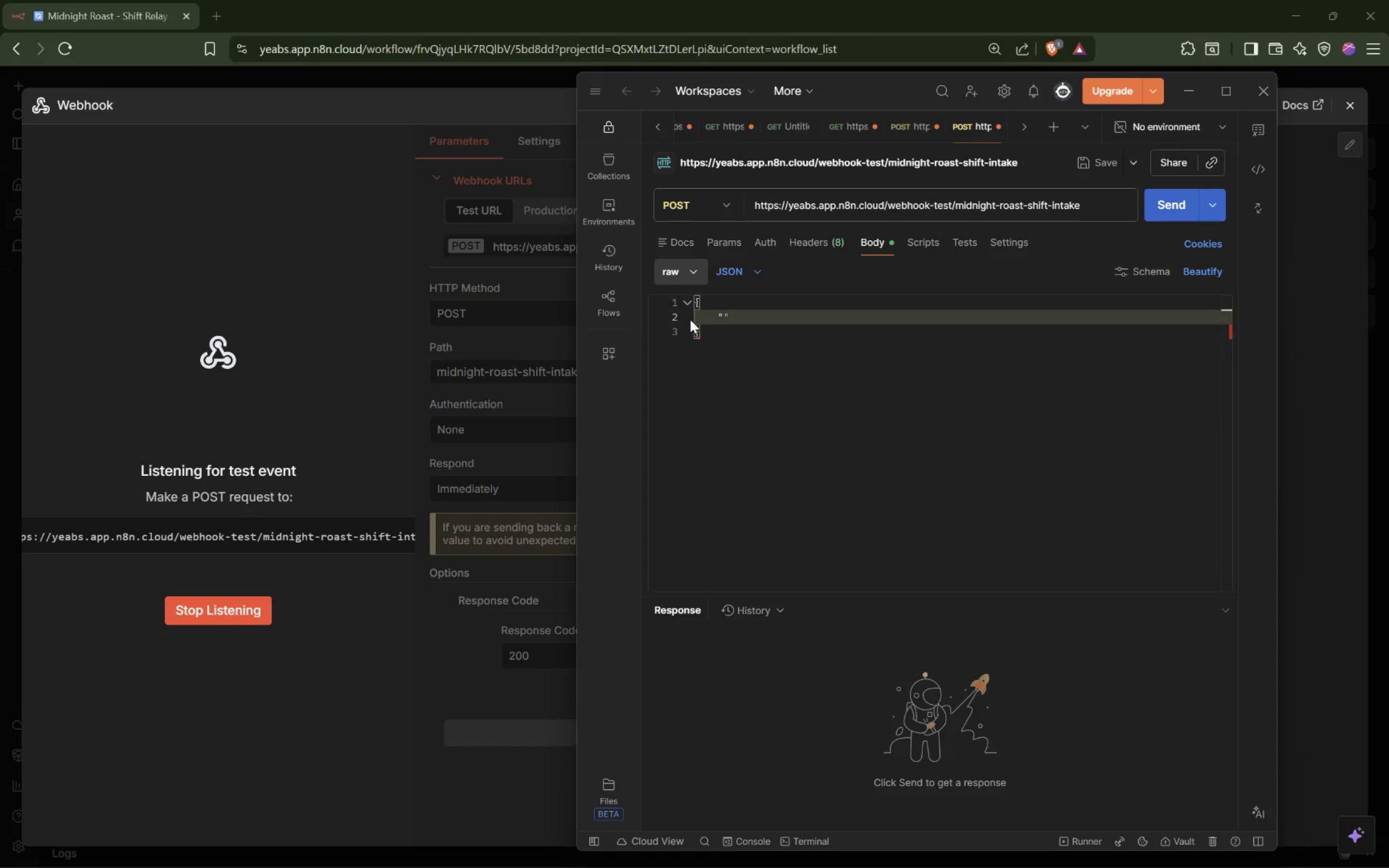 
key(Shift+ShiftLeft)
 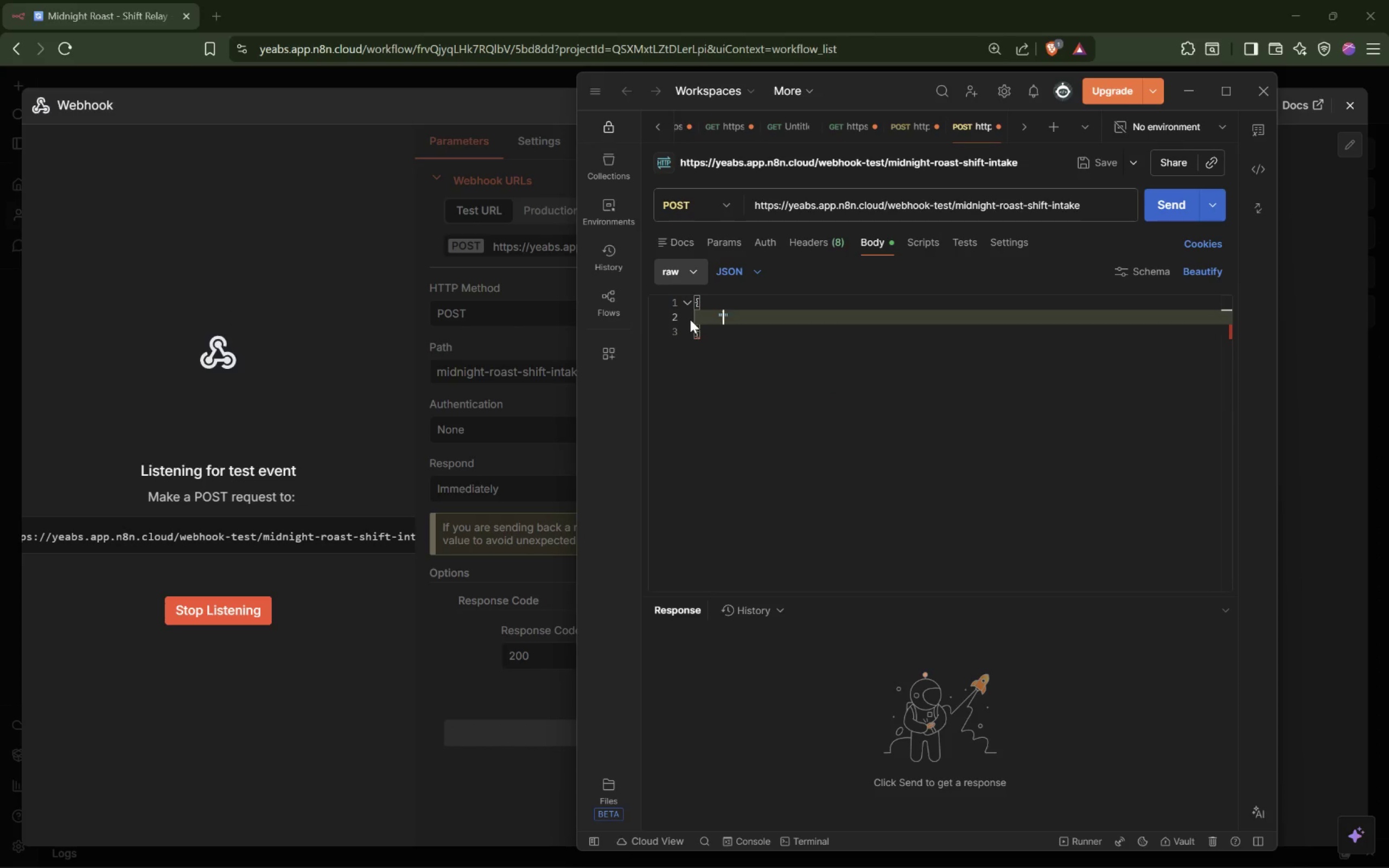 
key(Shift+Quote)
 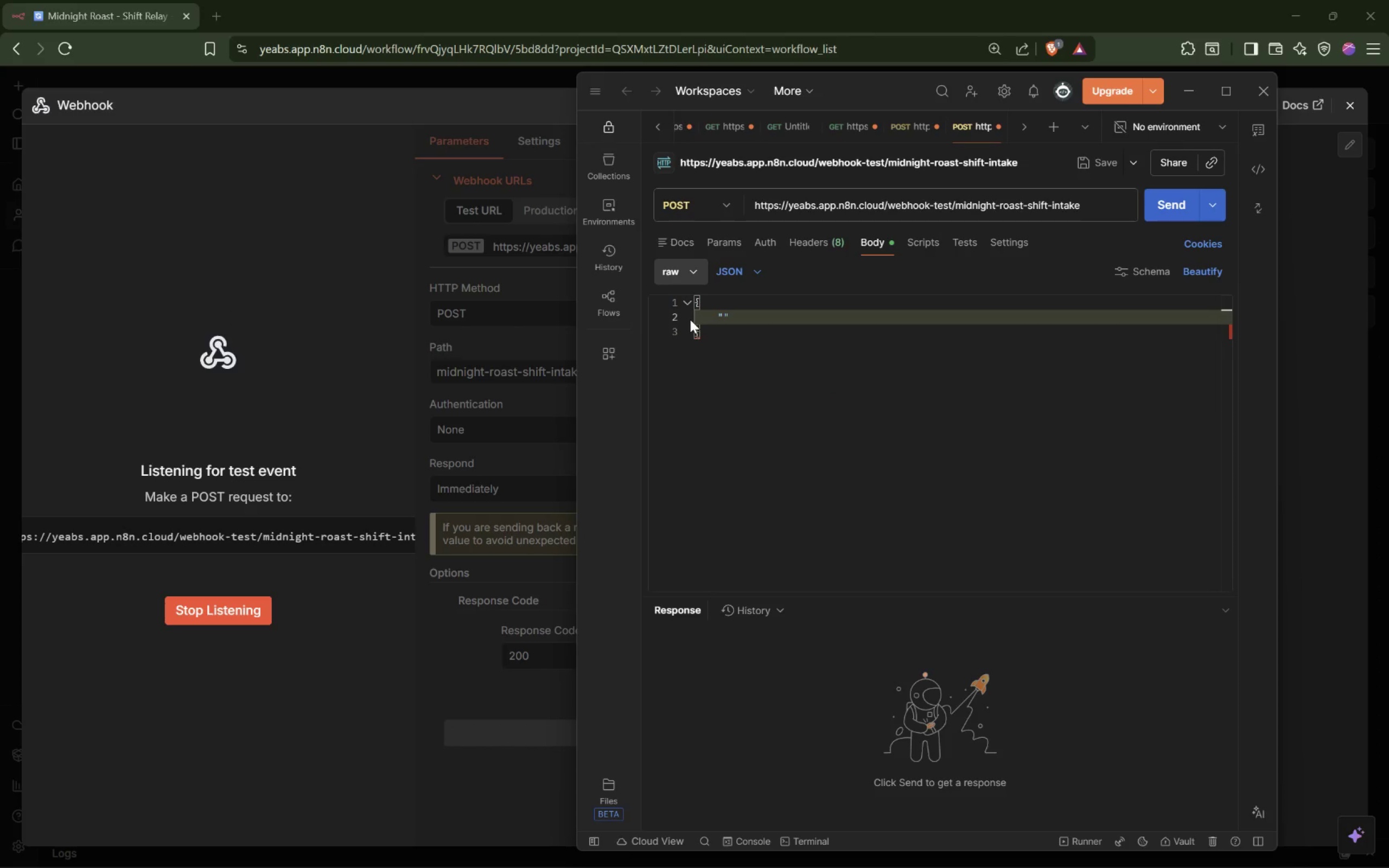 
key(Shift+Semicolon)
 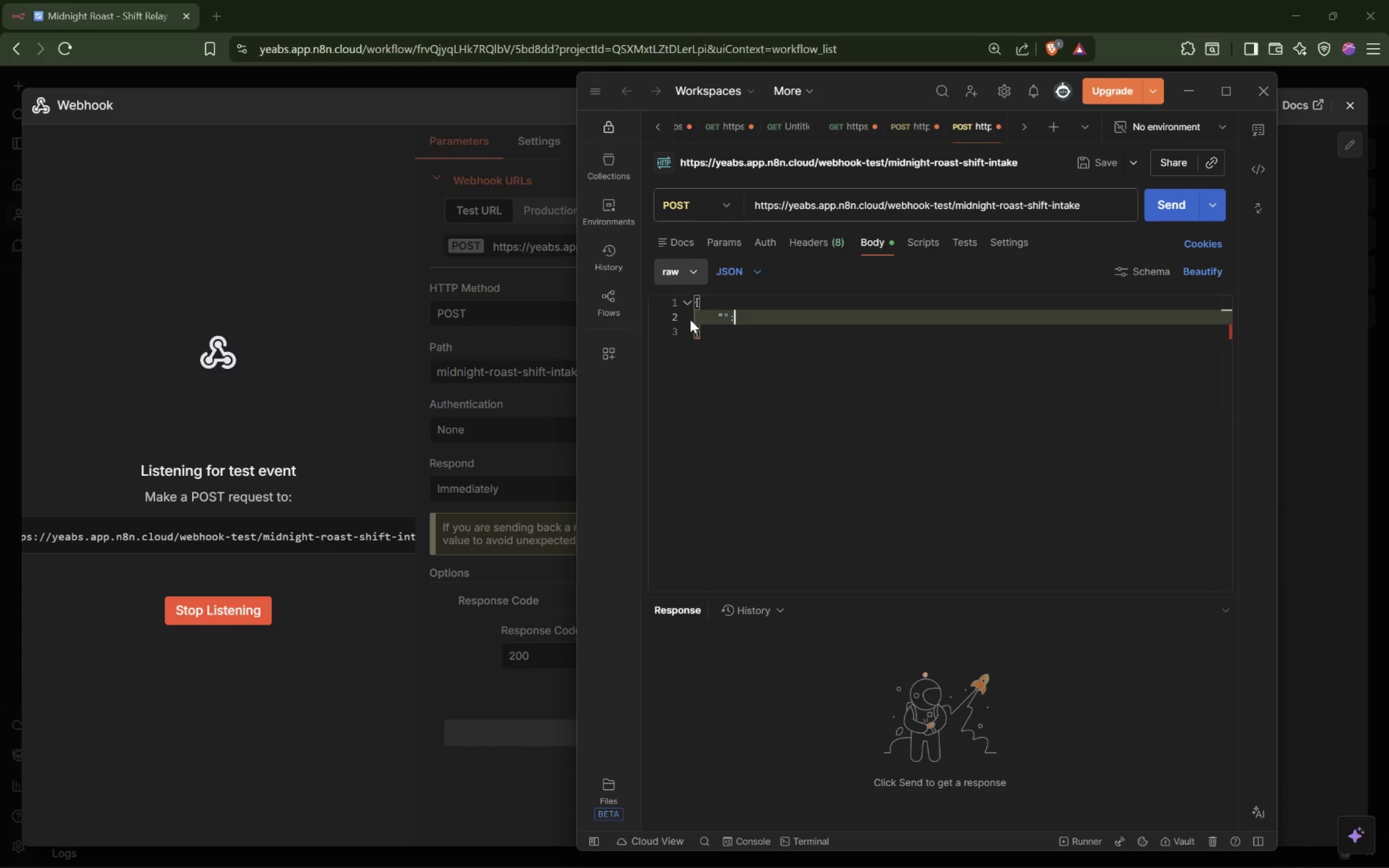 
key(Space)
 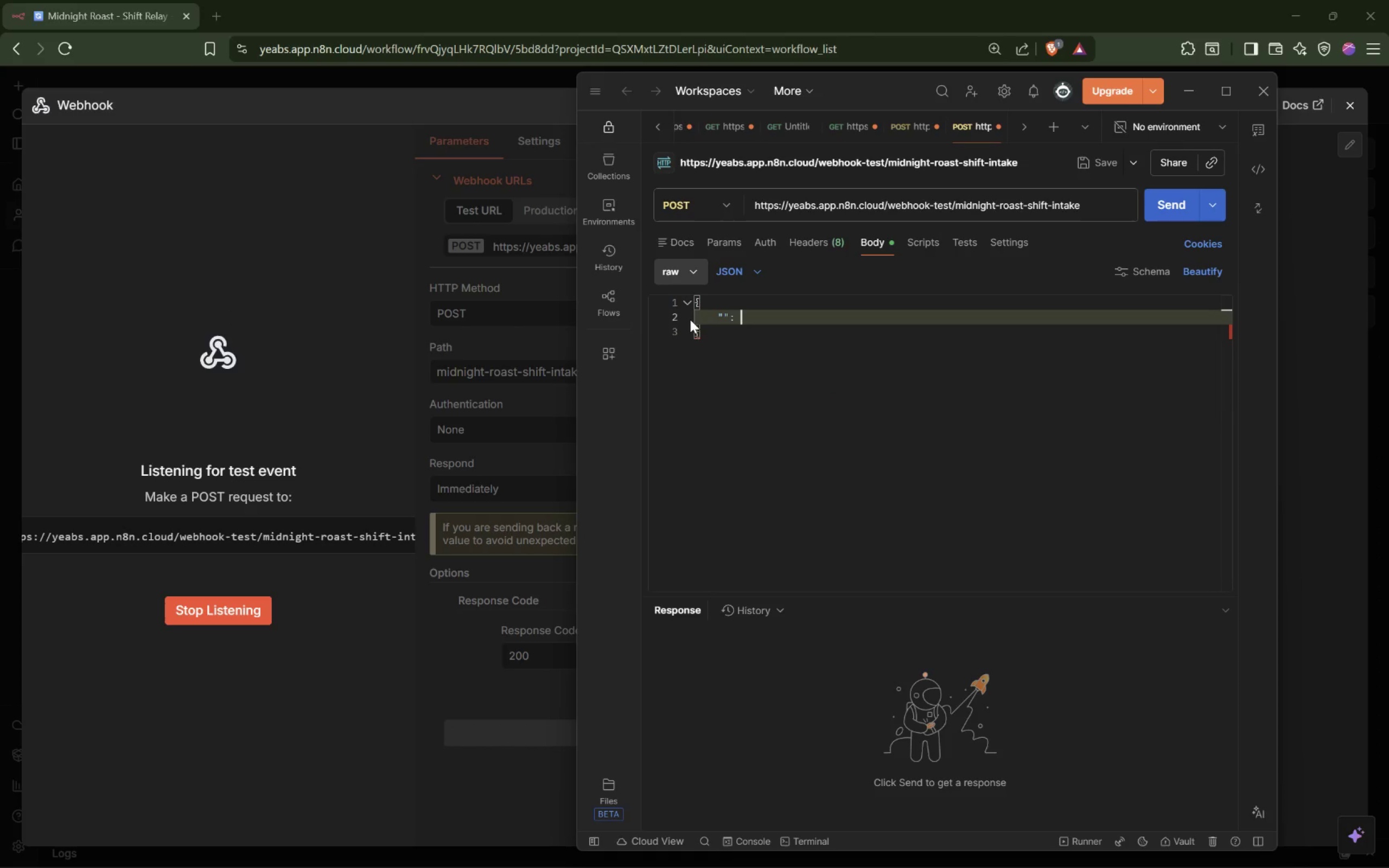 
key(Shift+Quote)
 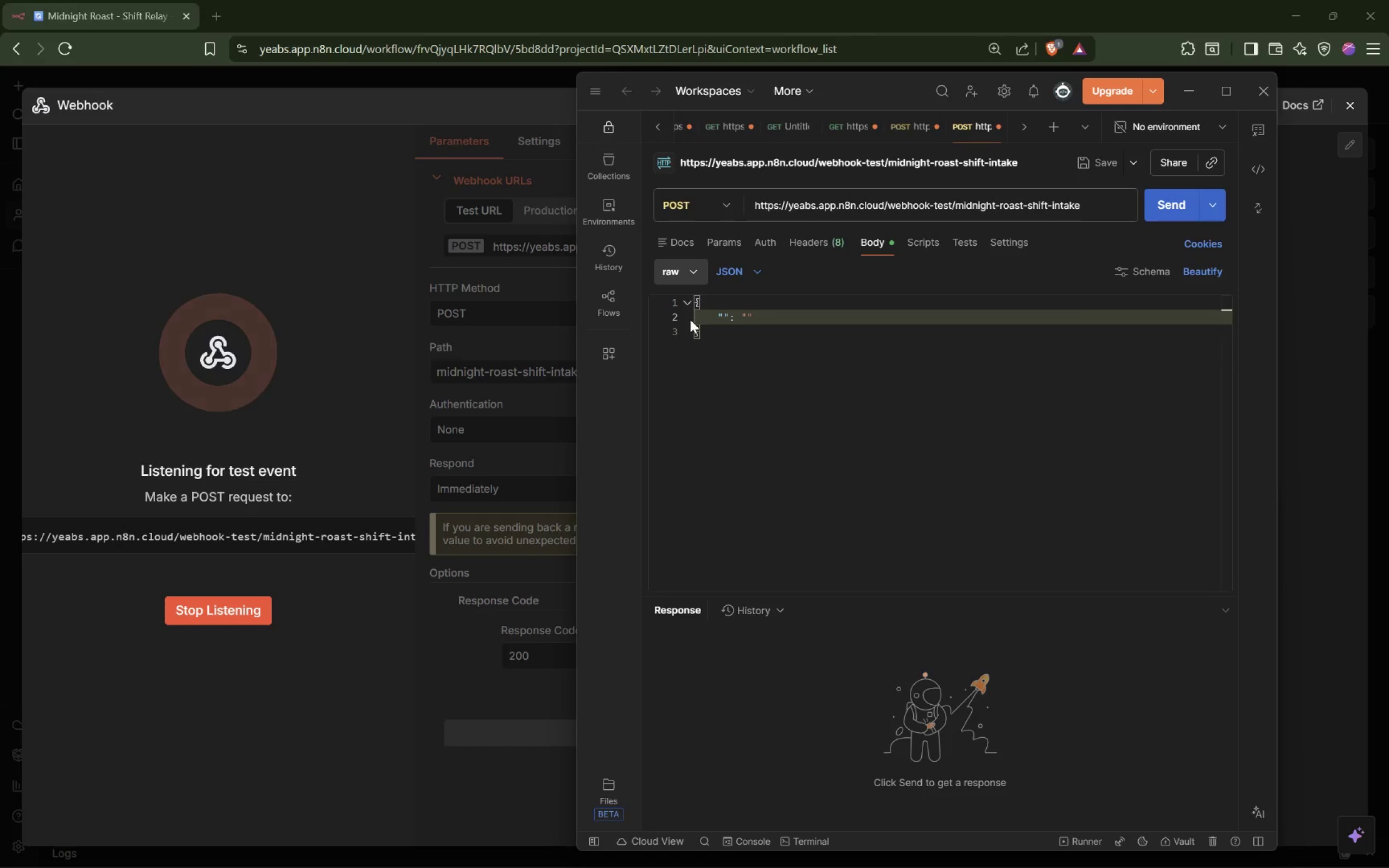 
key(Shift+ShiftLeft)
 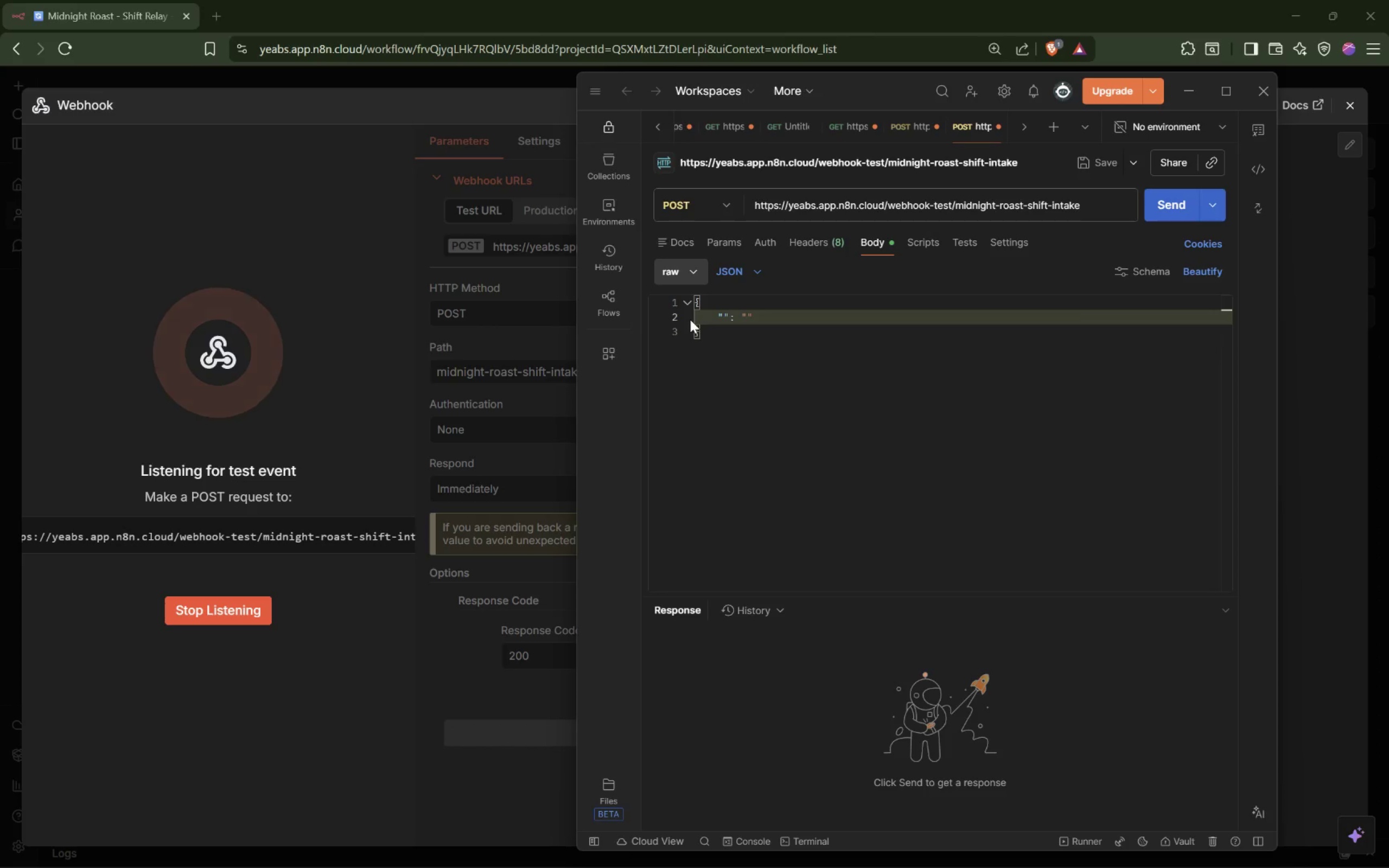 
key(Shift+Quote)
 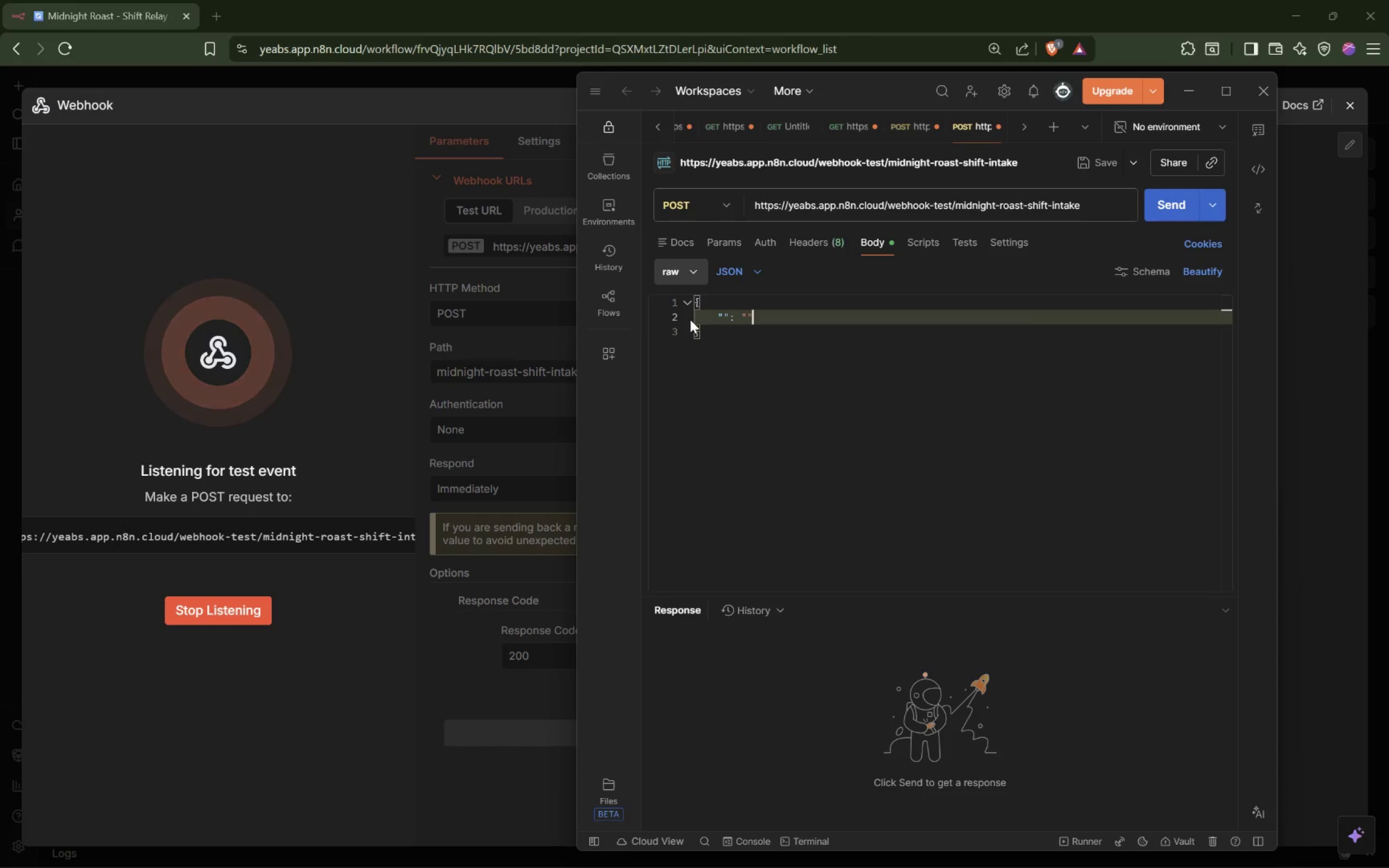 
key(Comma)
 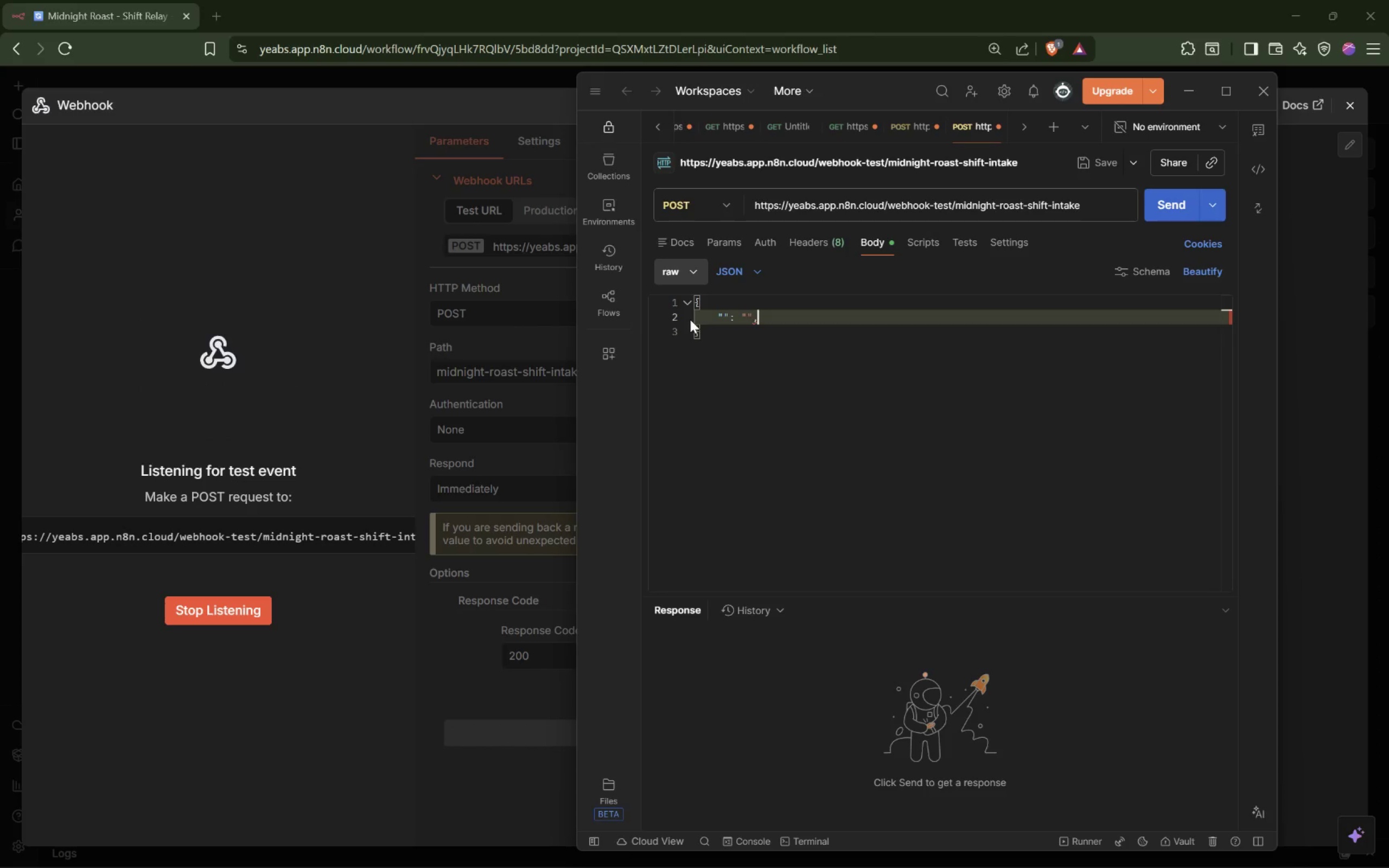 
key(Control+C)
 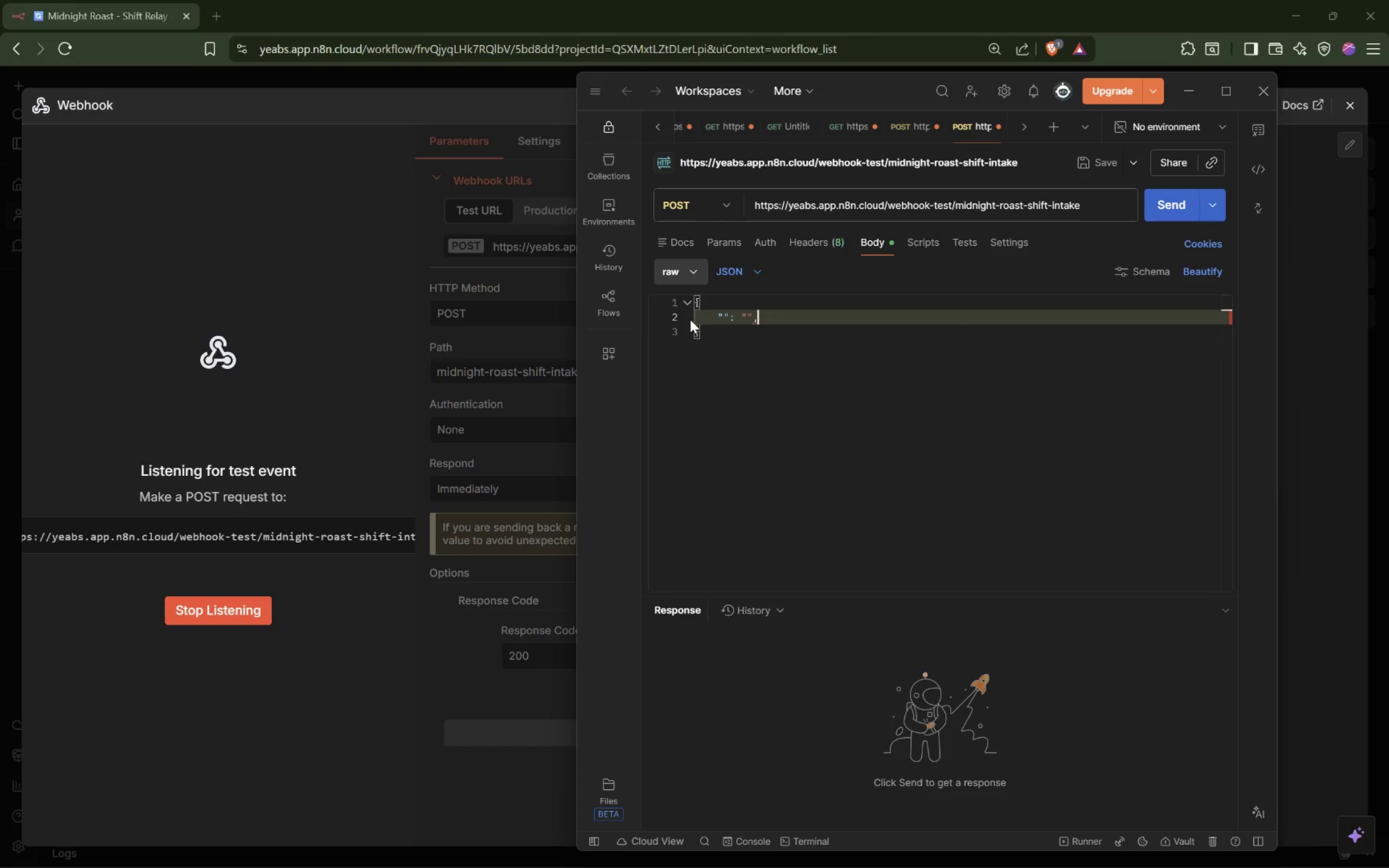 
key(ArrowLeft)
 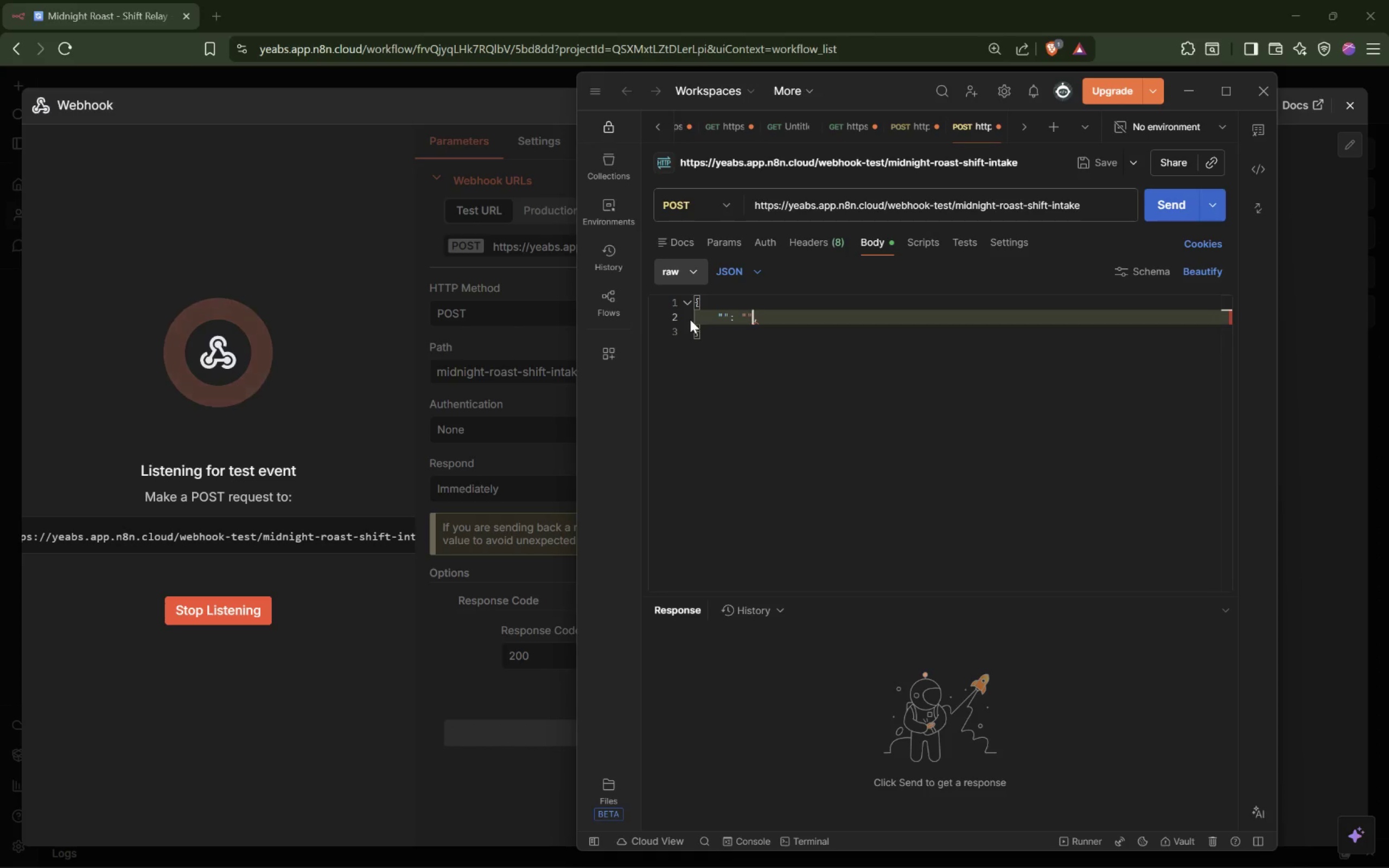 
key(ArrowLeft)
 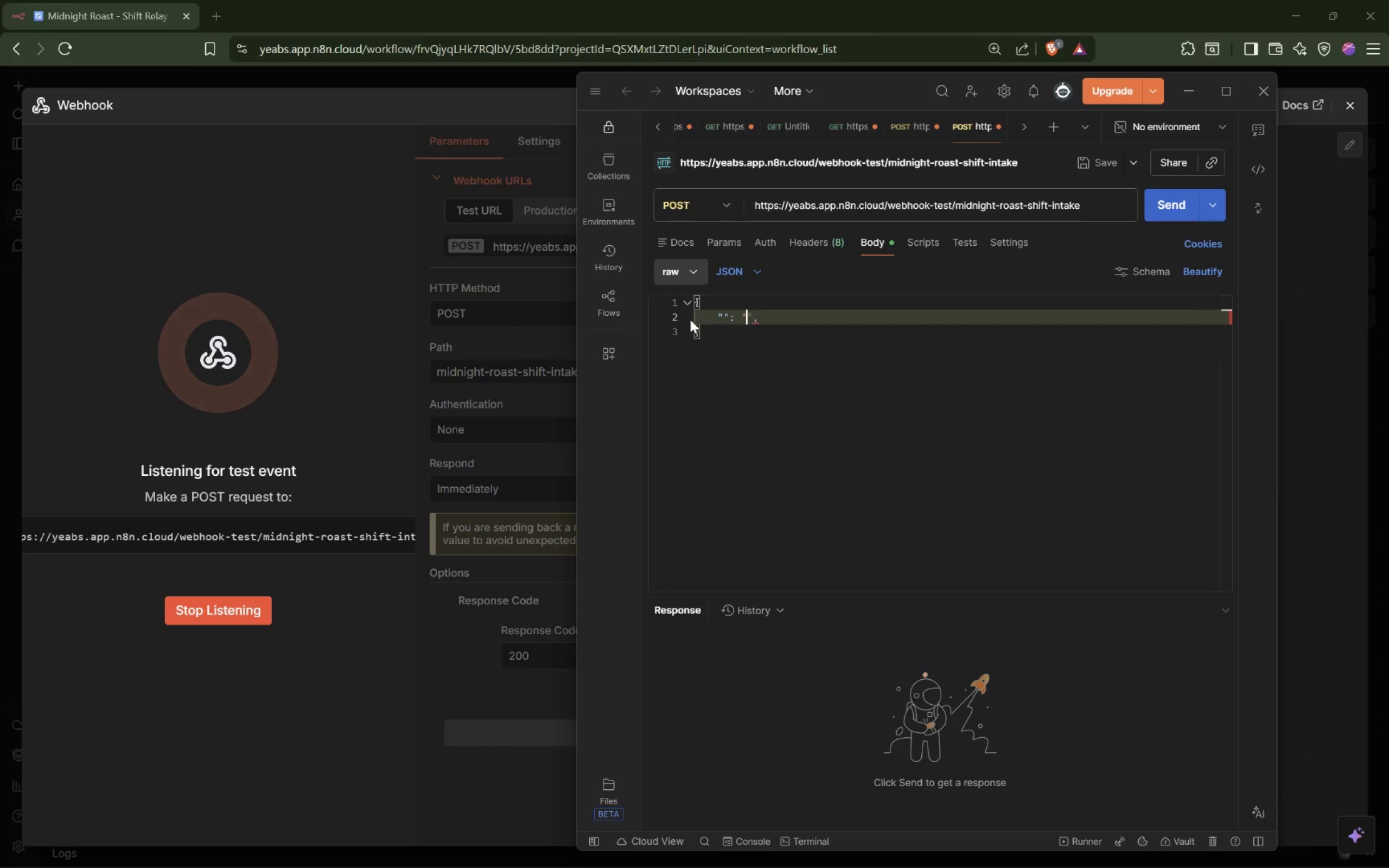 
key(ArrowLeft)
 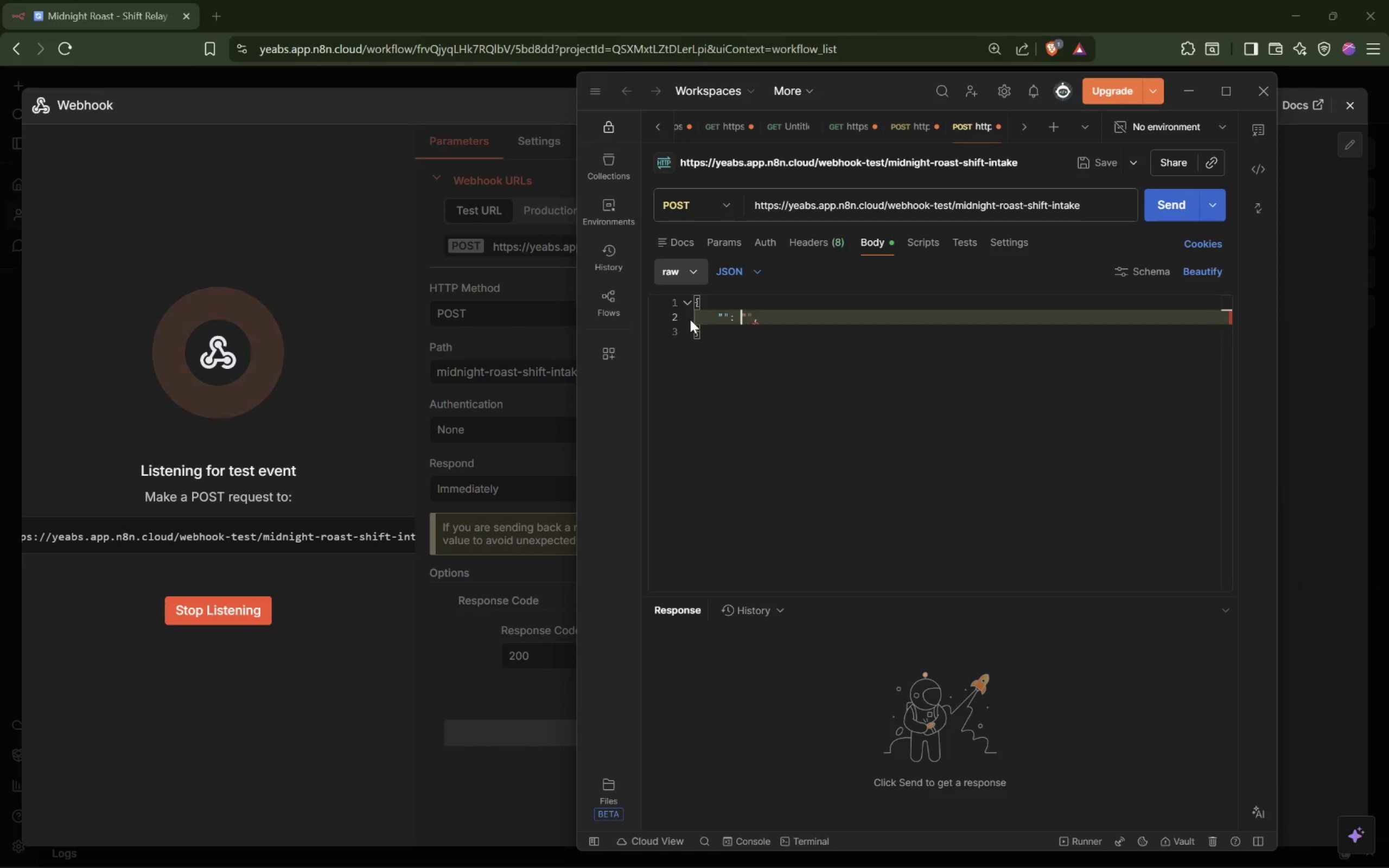 
key(ArrowLeft)
 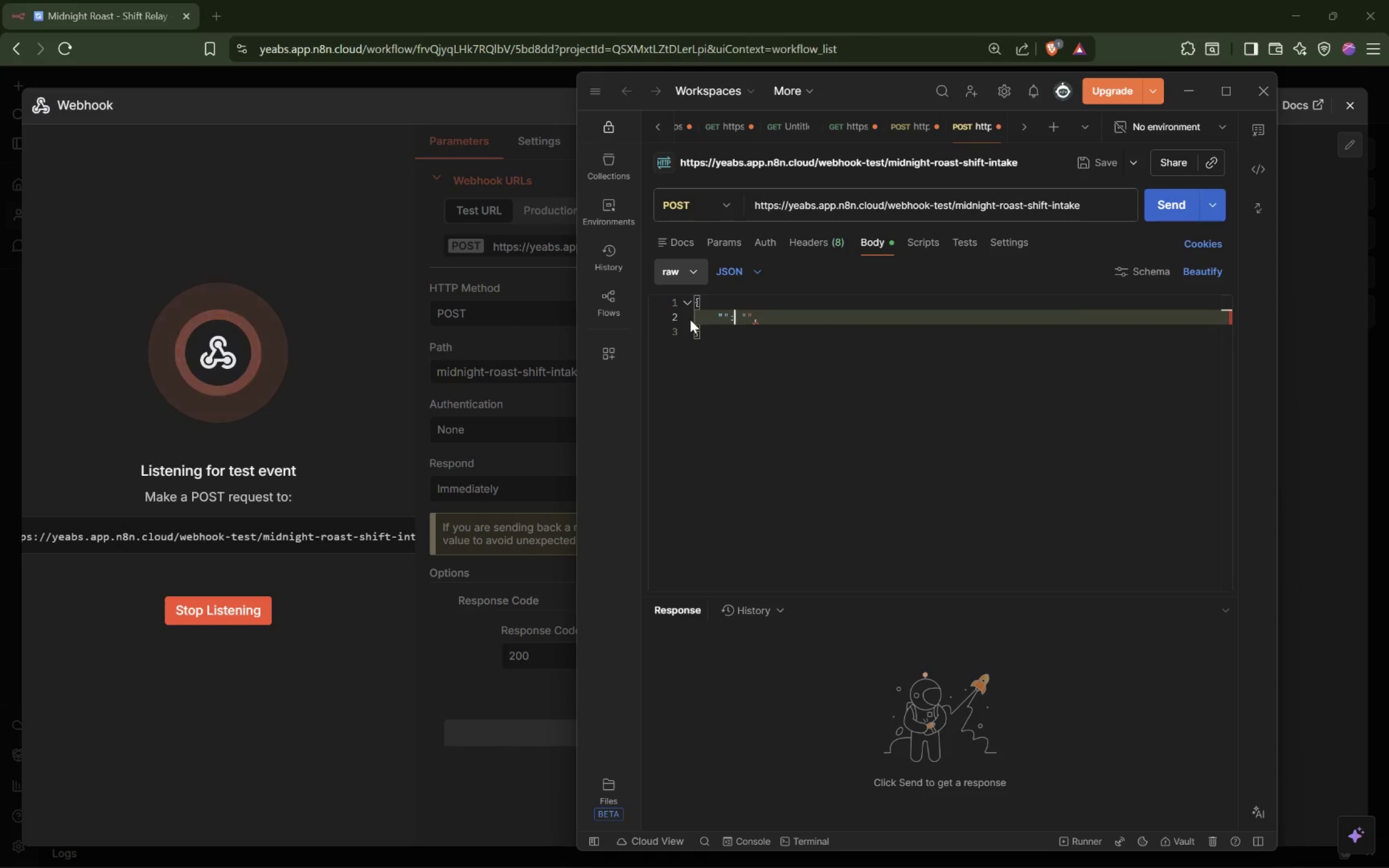 
key(ArrowLeft)
 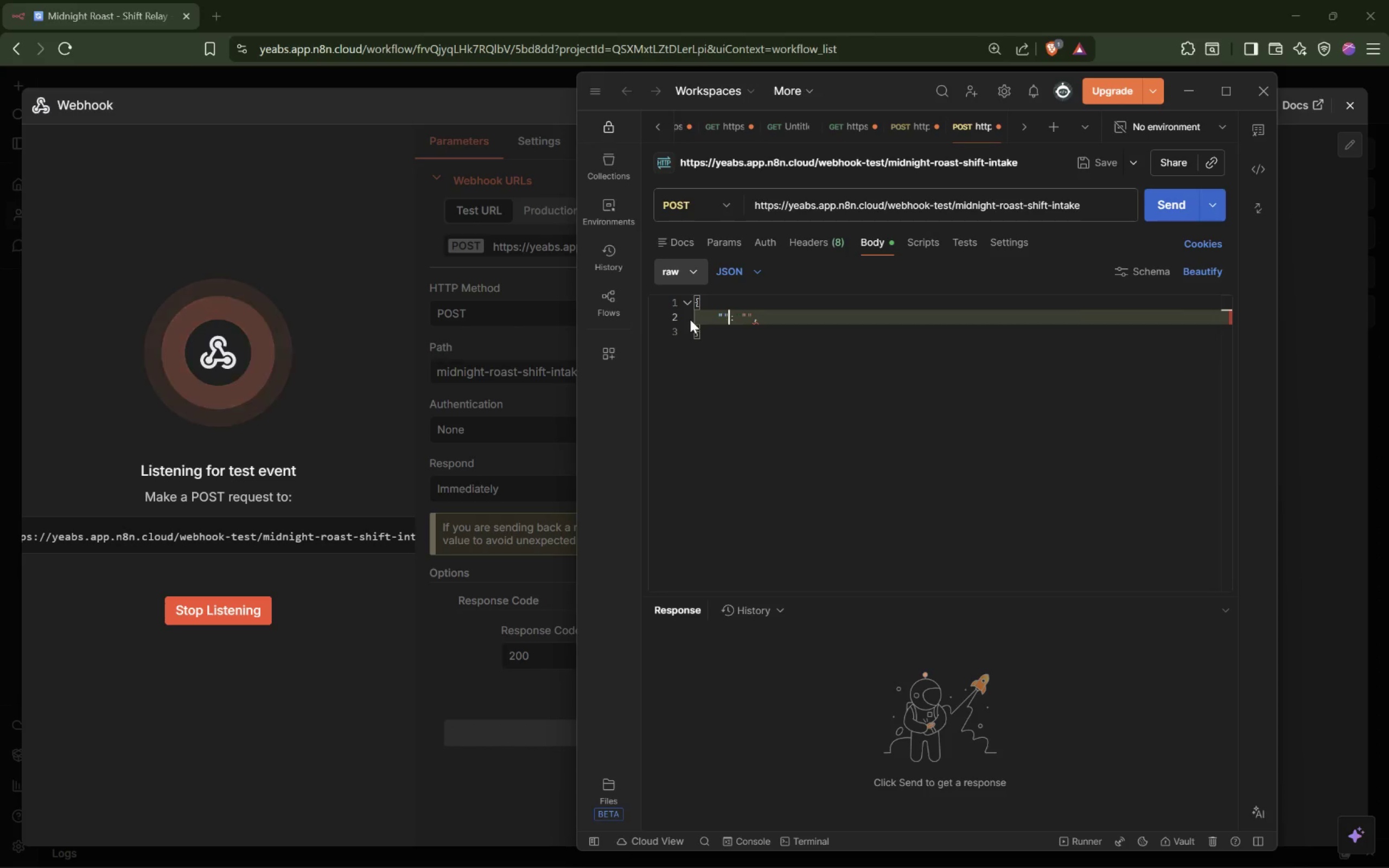 
key(ArrowLeft)
 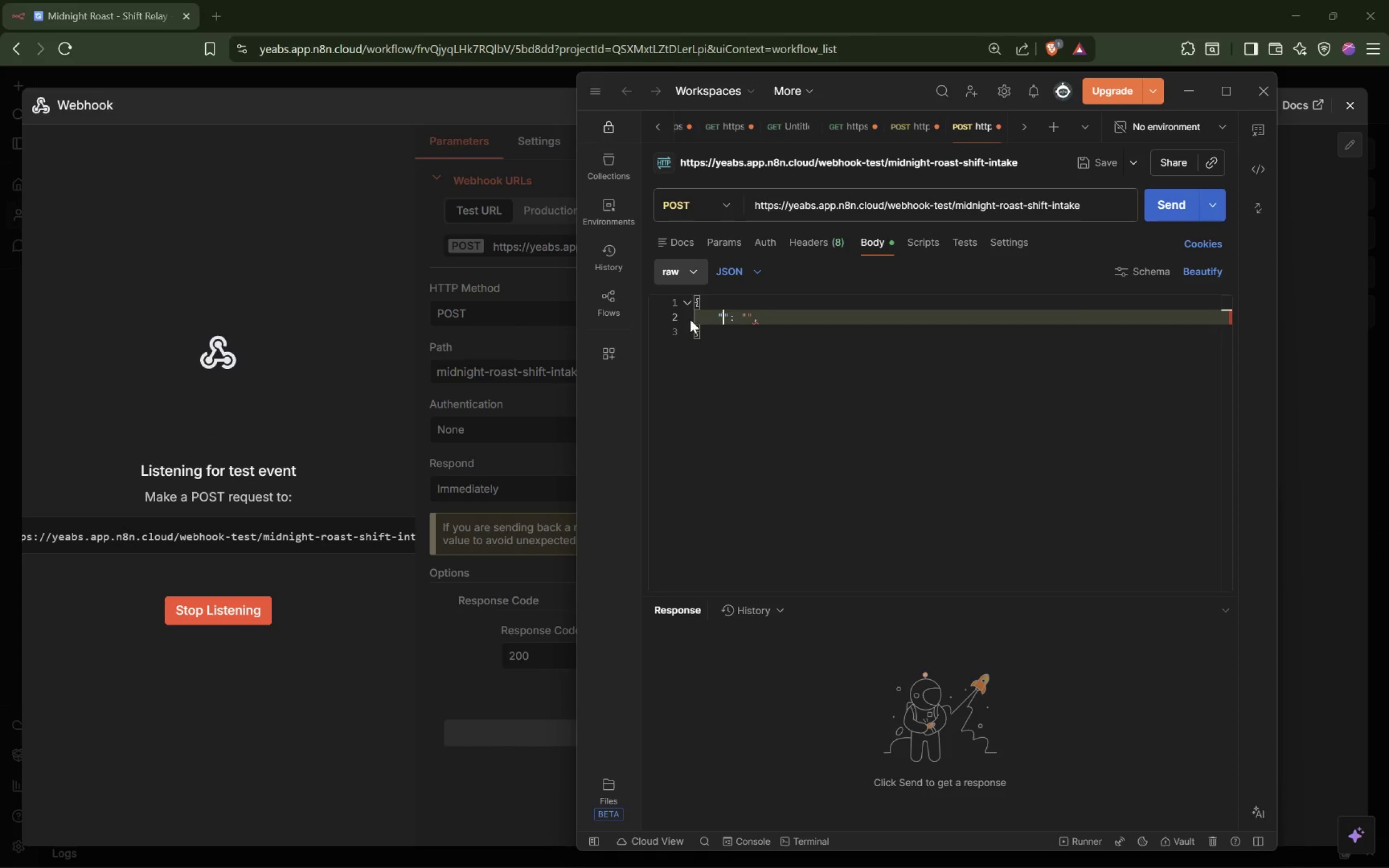 
type(barista_name)
 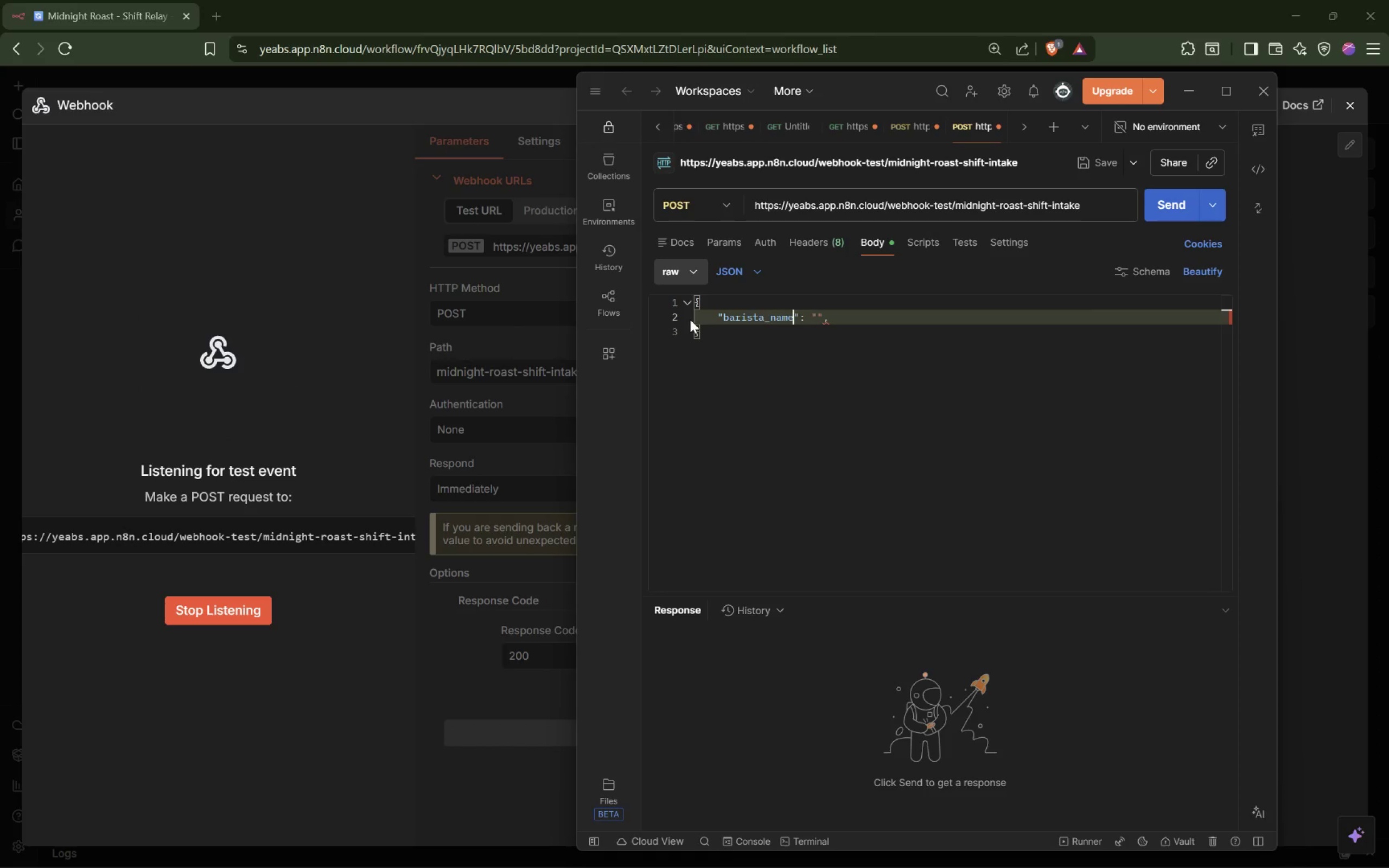 
key(ArrowRight)
 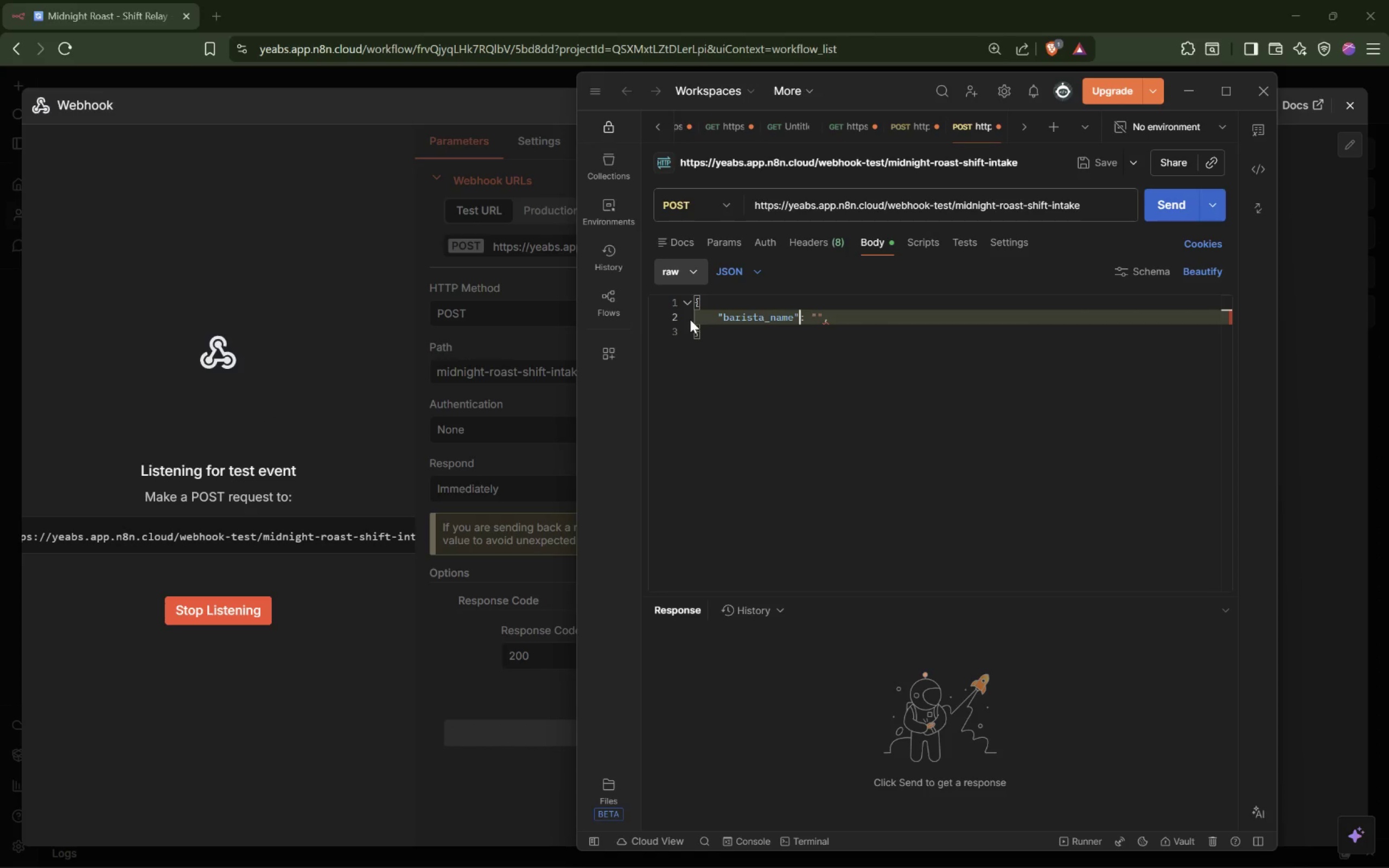 
key(ArrowRight)
 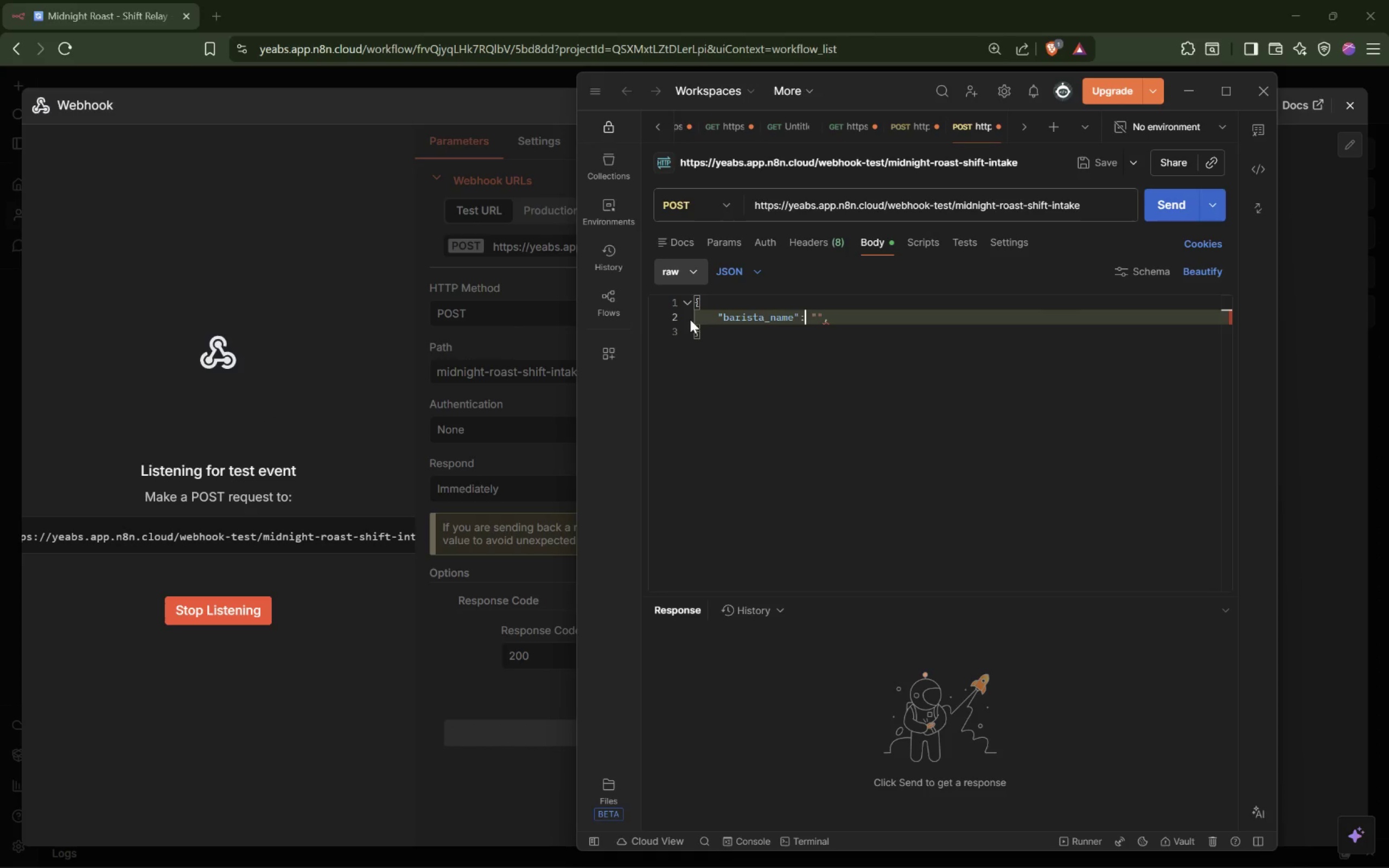 
key(ArrowRight)
 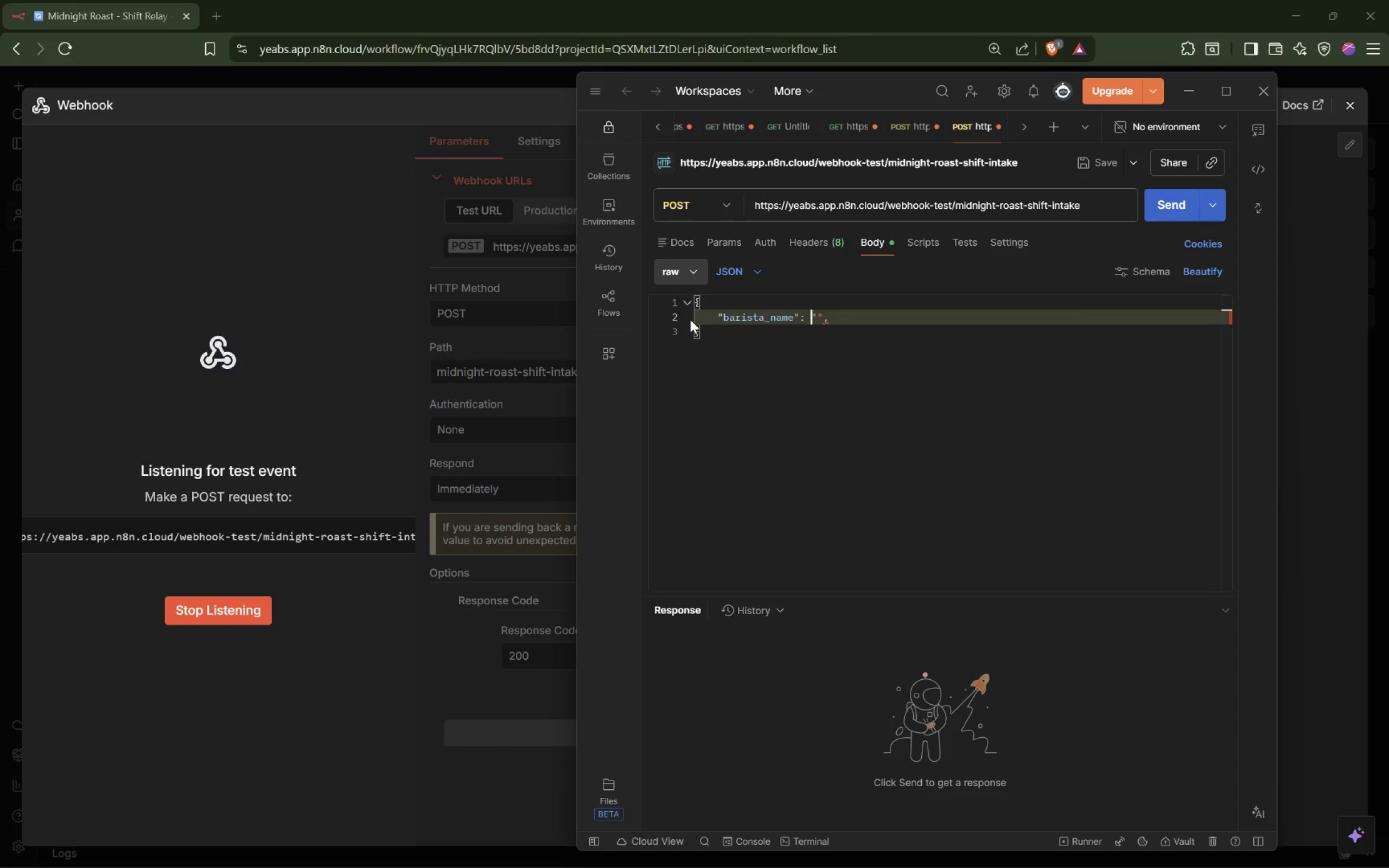 
key(ArrowRight)
 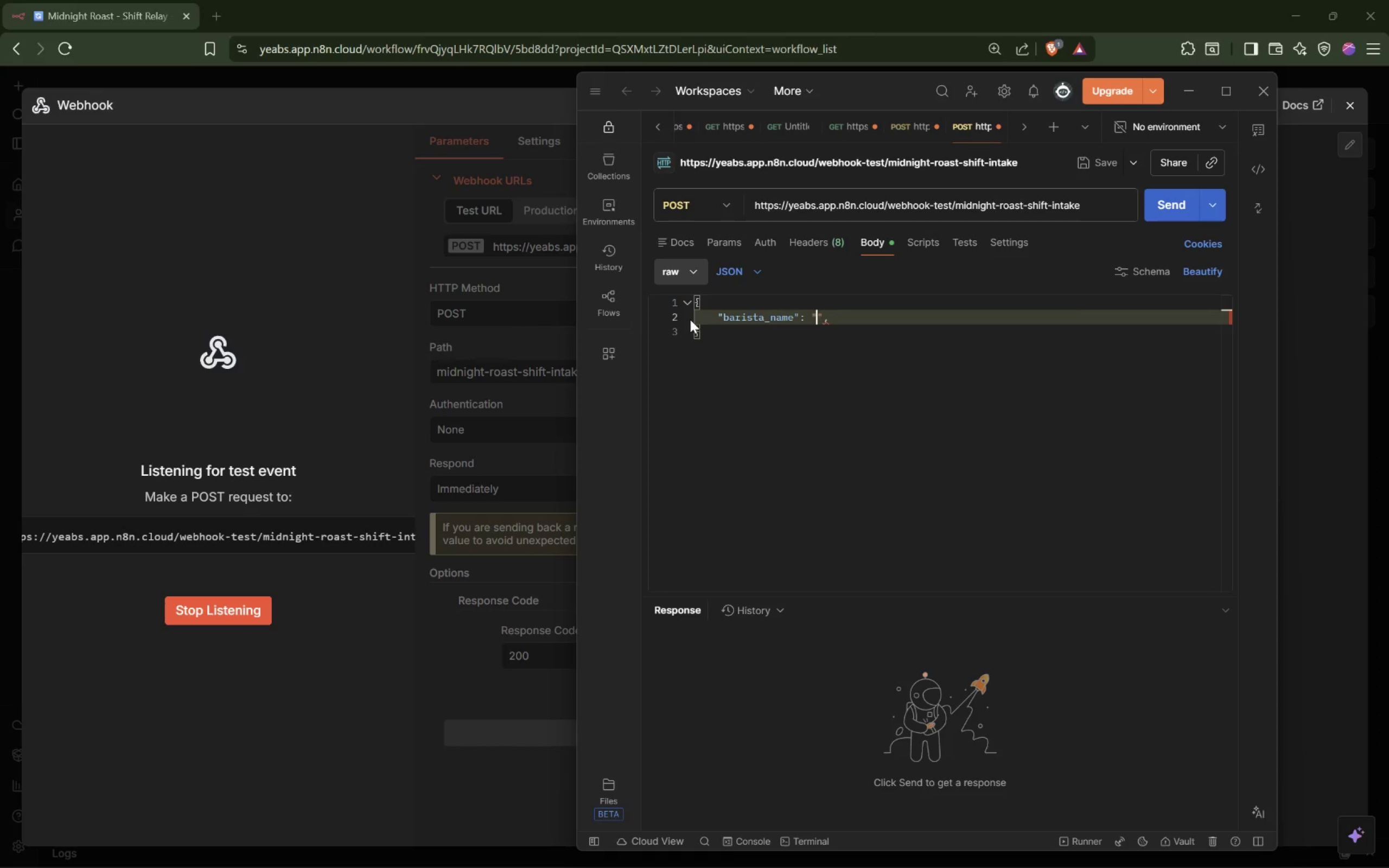 
type(Avery[End])
 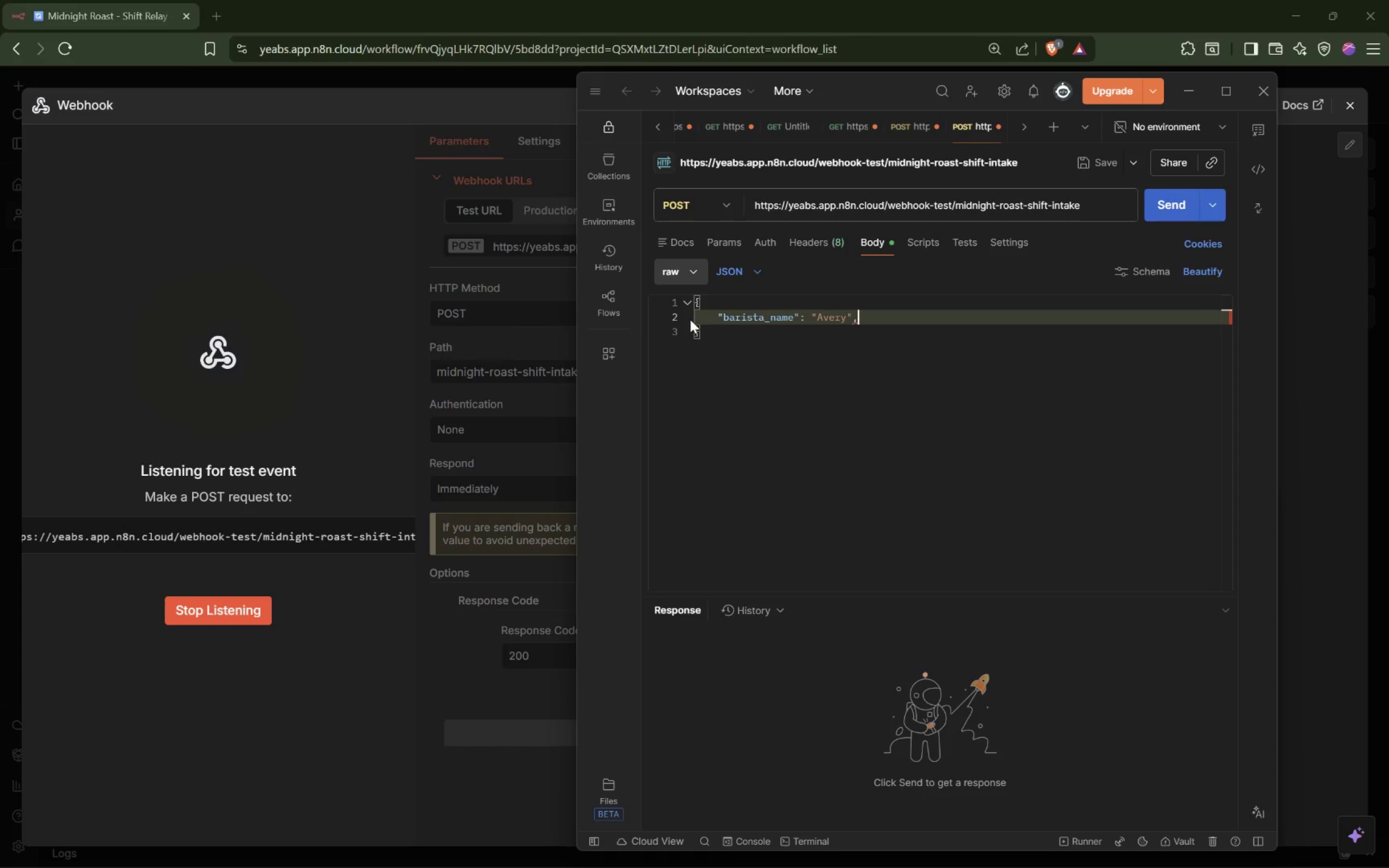 
key(Enter)
 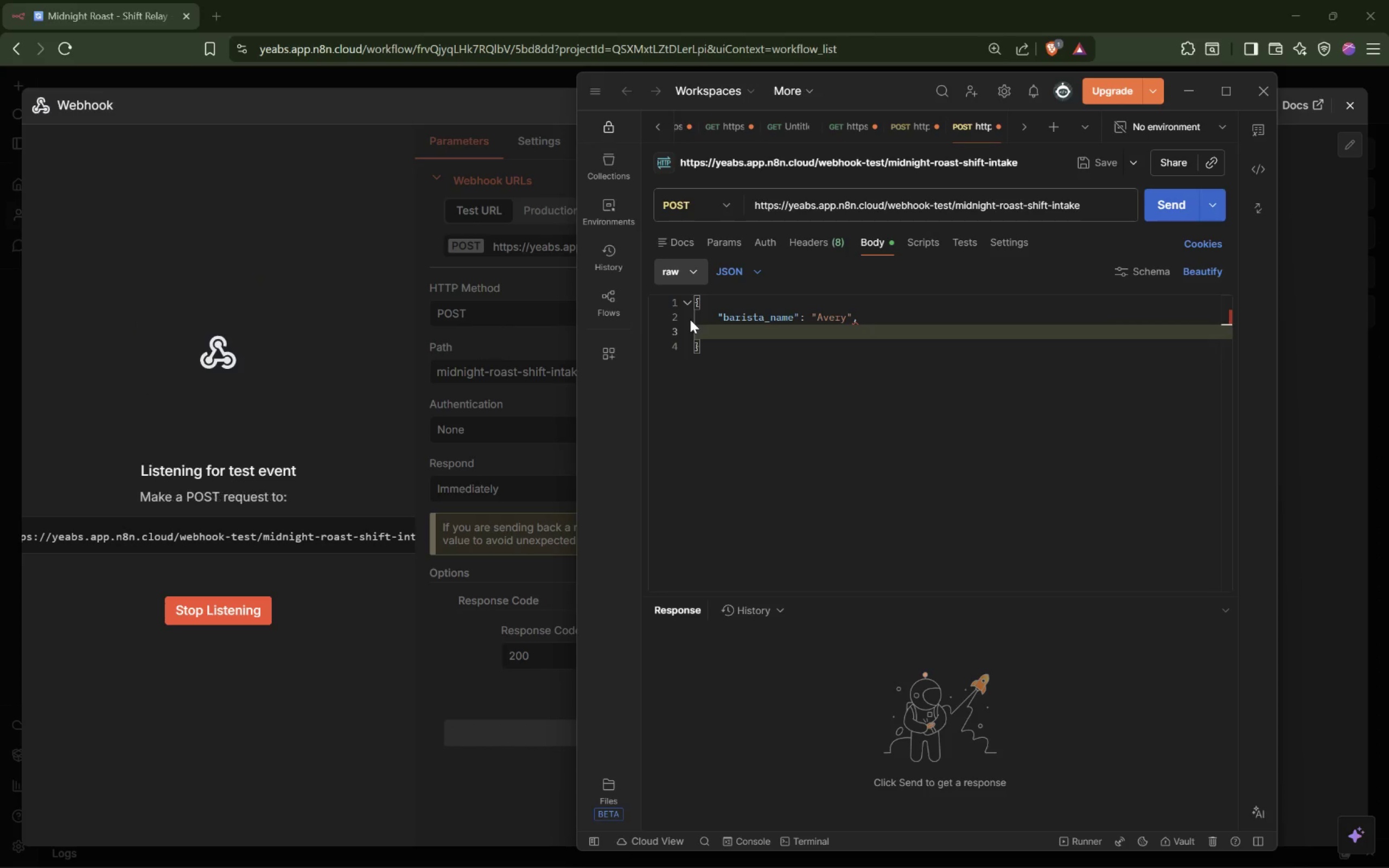 
key(Control+V)
 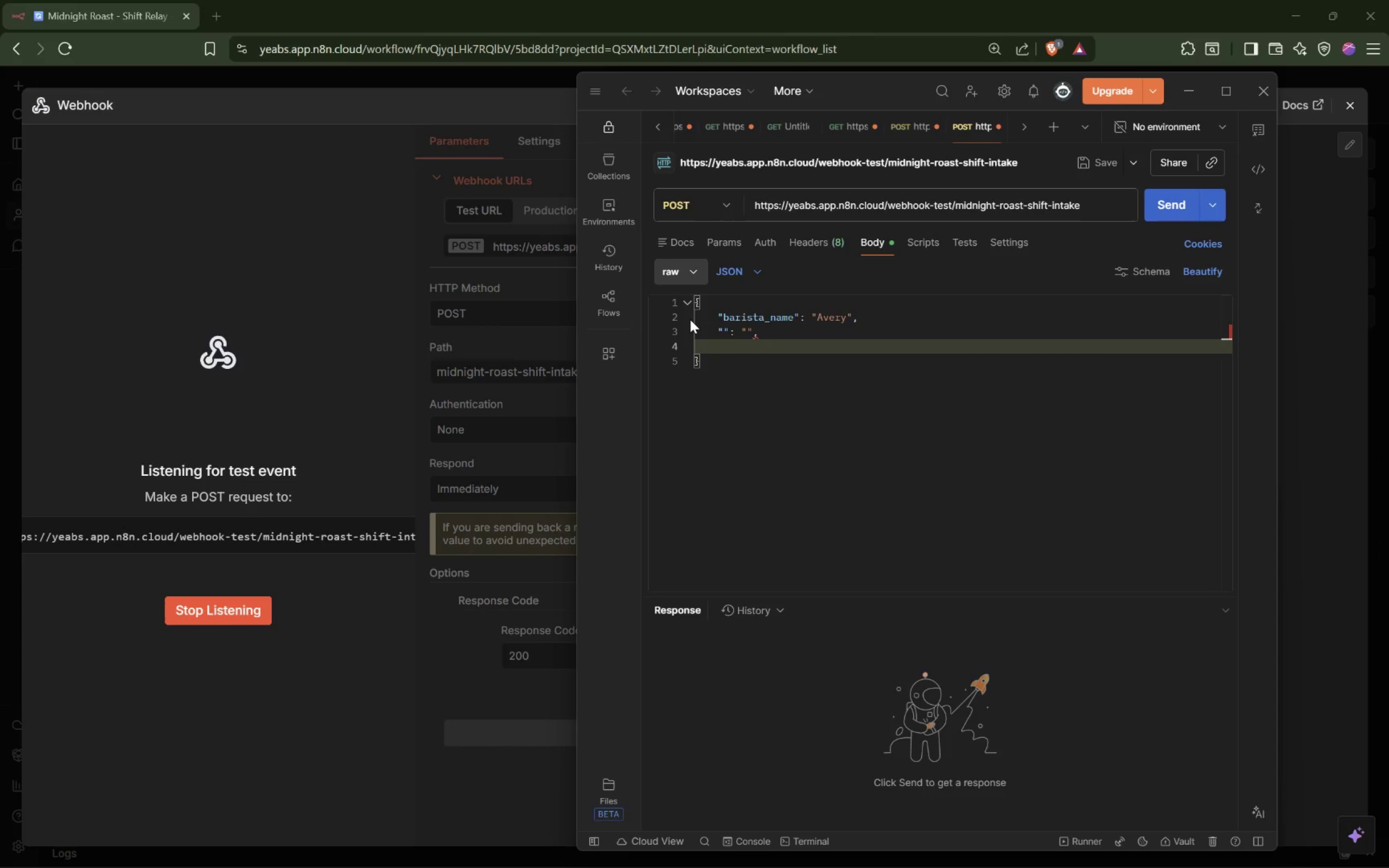 
key(ArrowUp)
 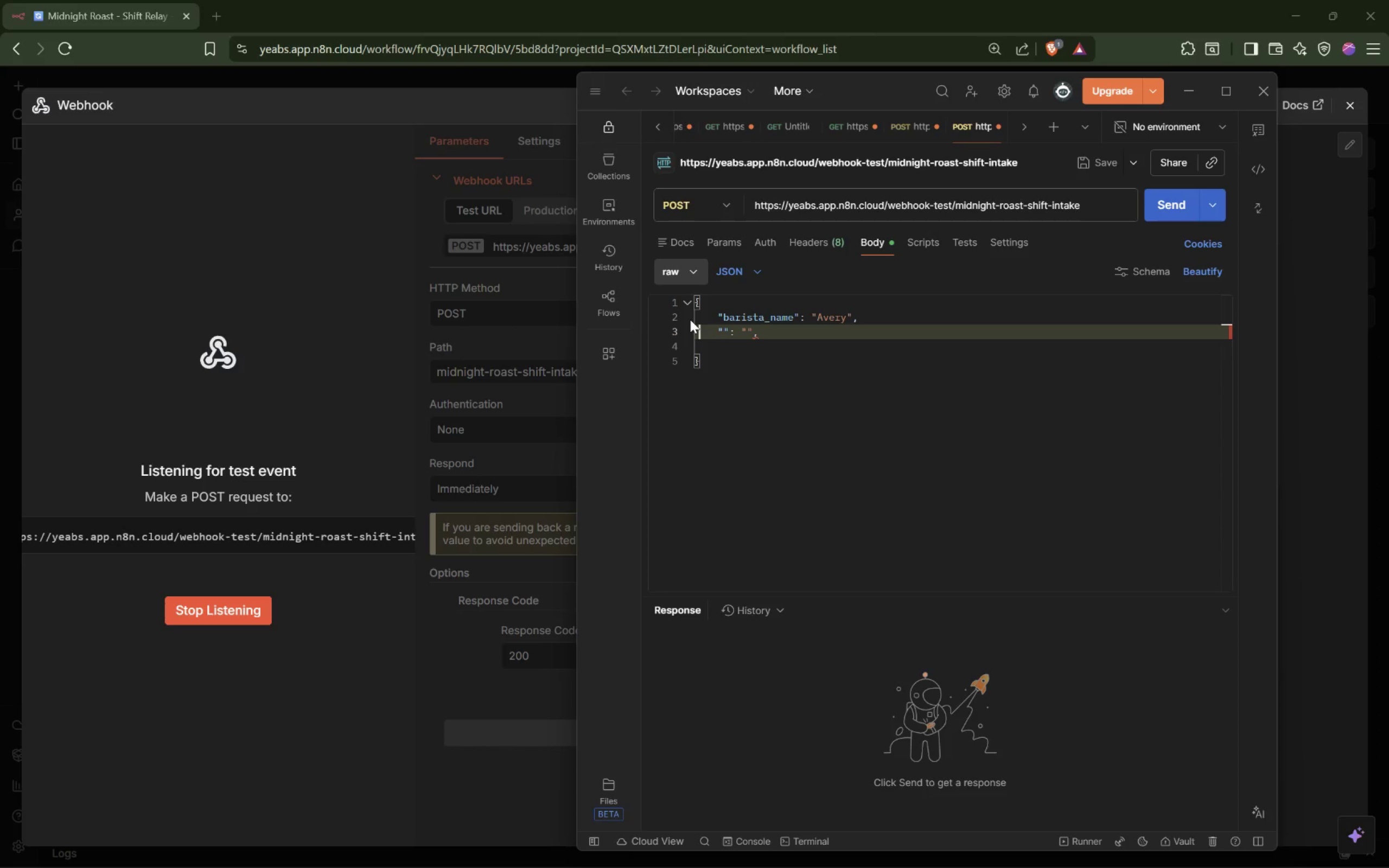 
key(ArrowRight)
 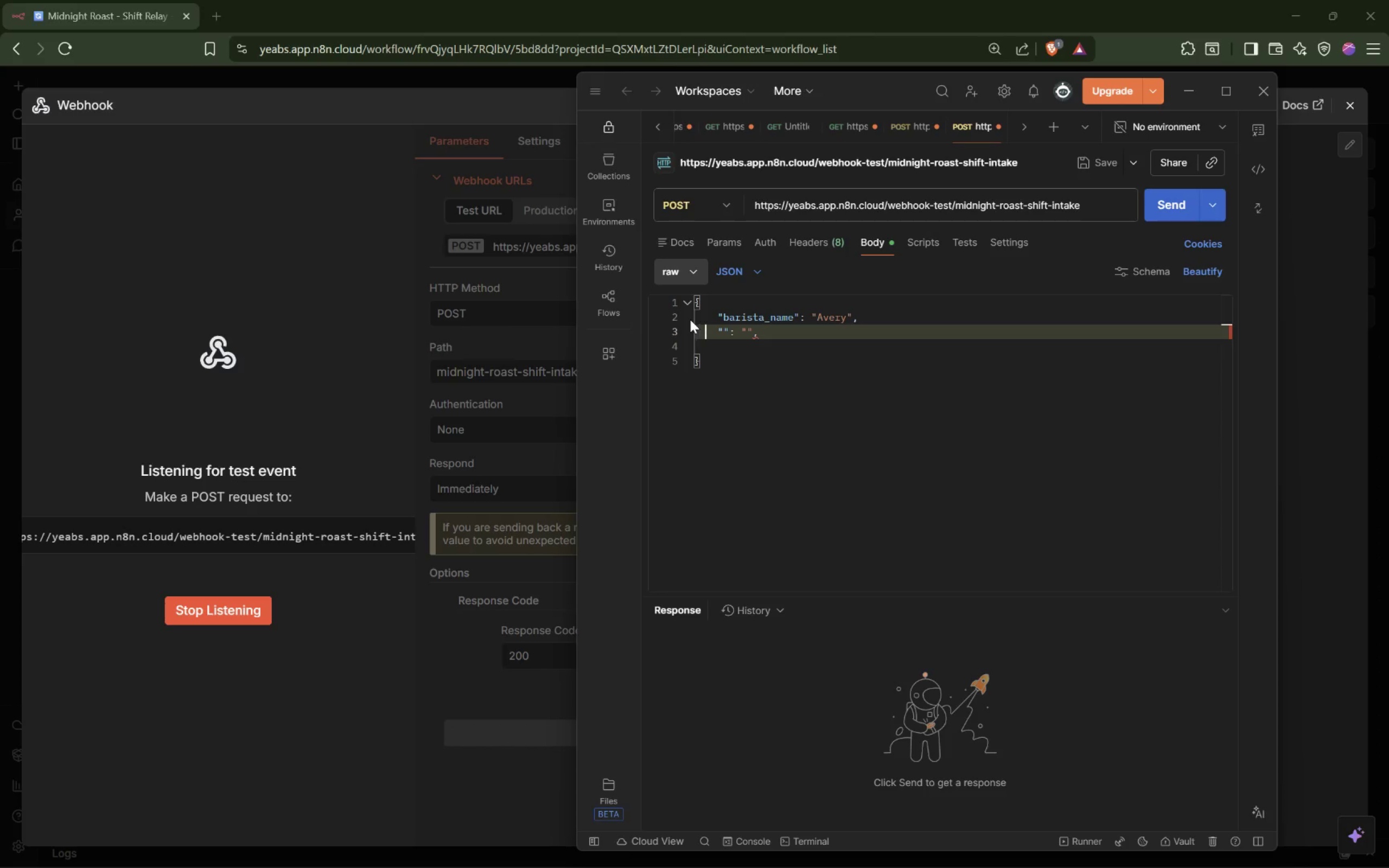 
key(ArrowRight)
 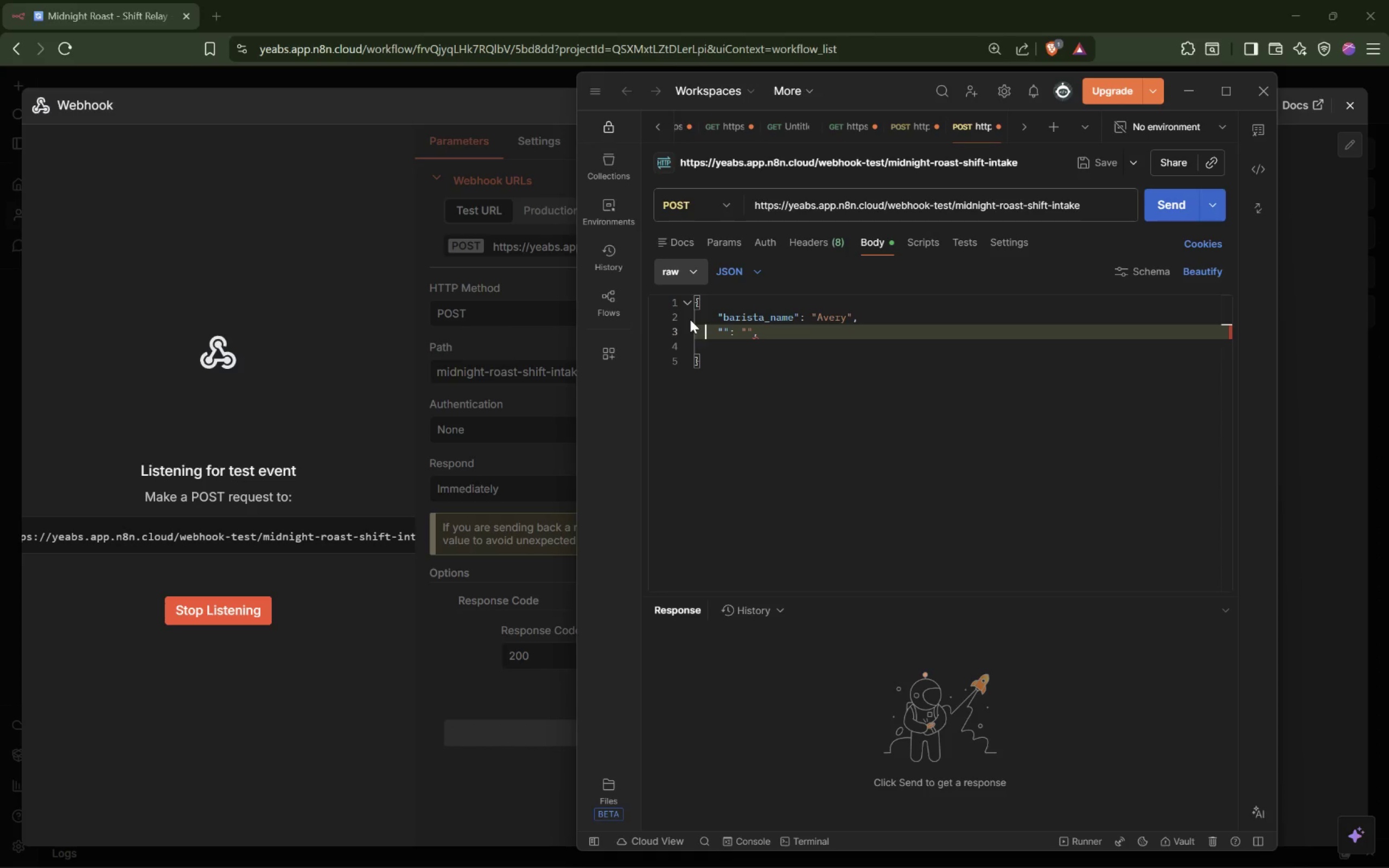 
key(ArrowRight)
 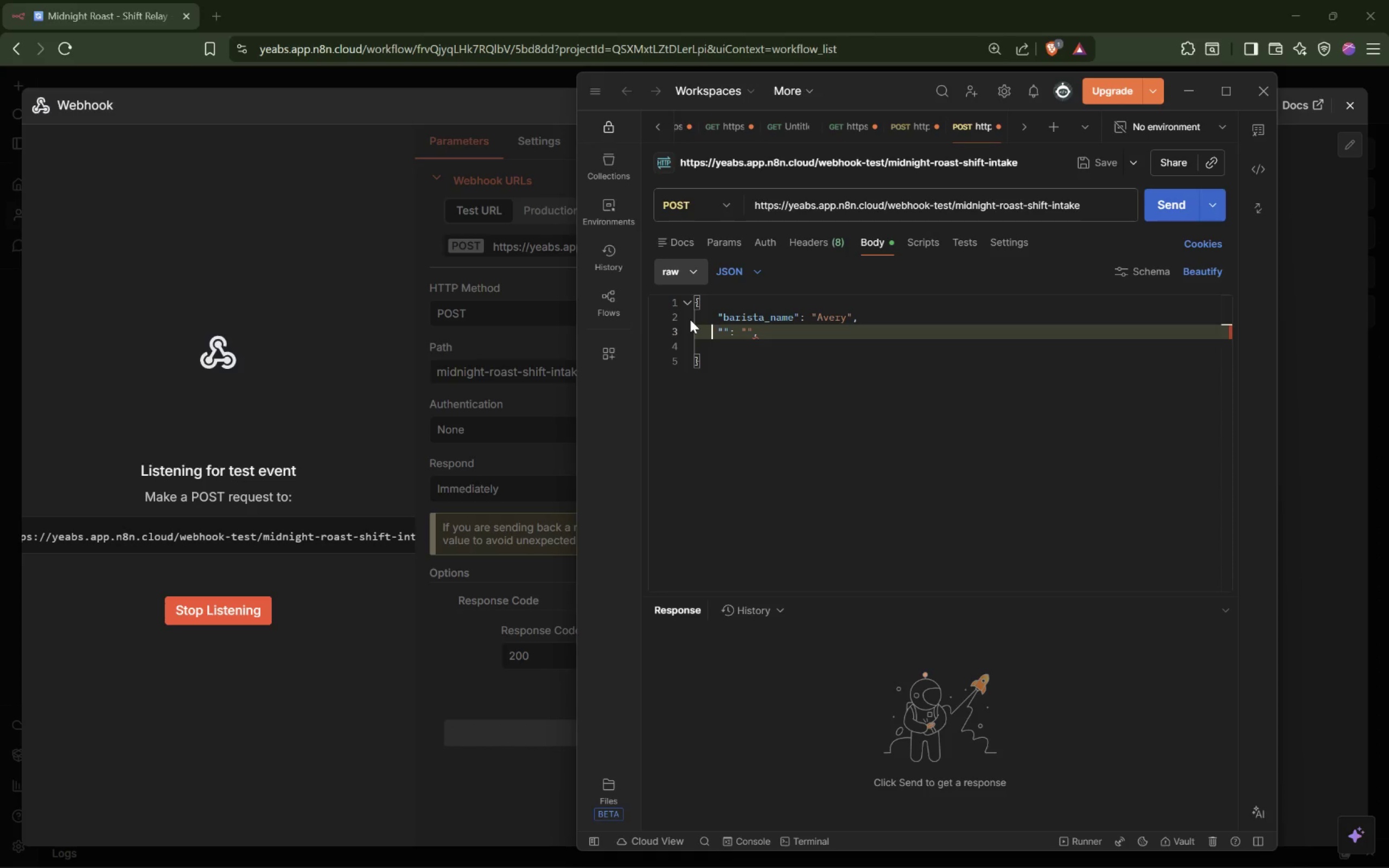 
key(ArrowRight)
 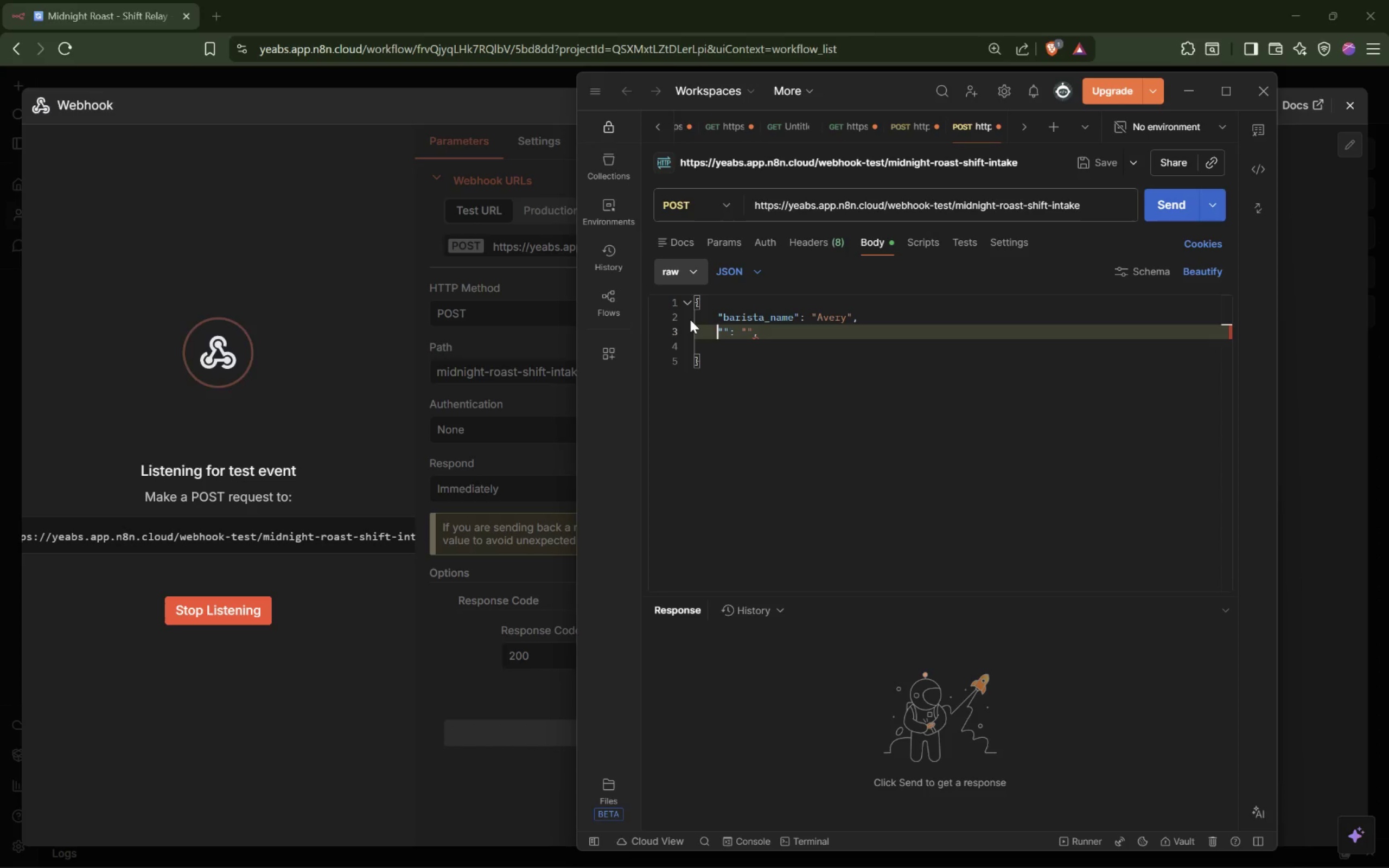 
key(ArrowRight)
 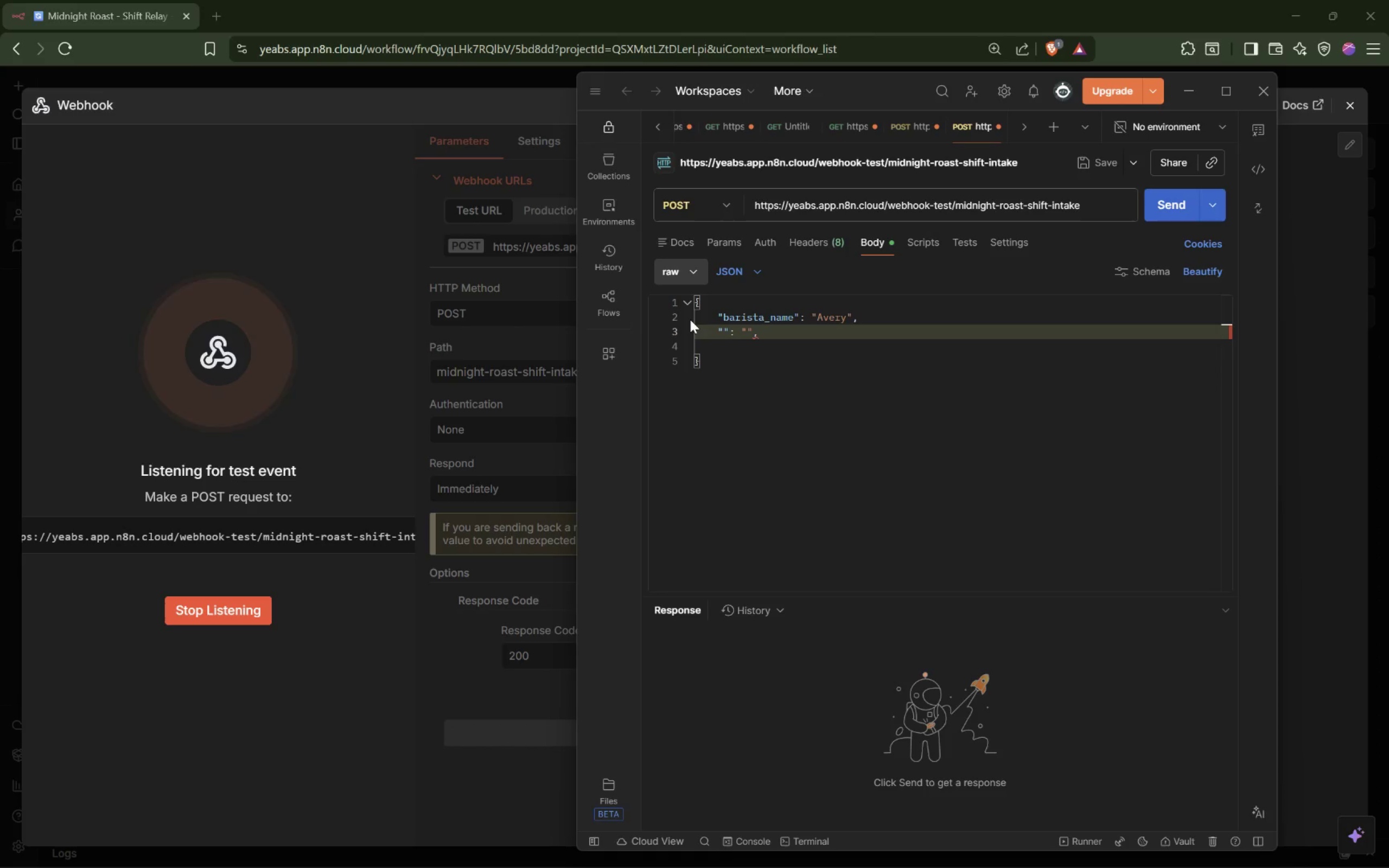 
type(venue)
 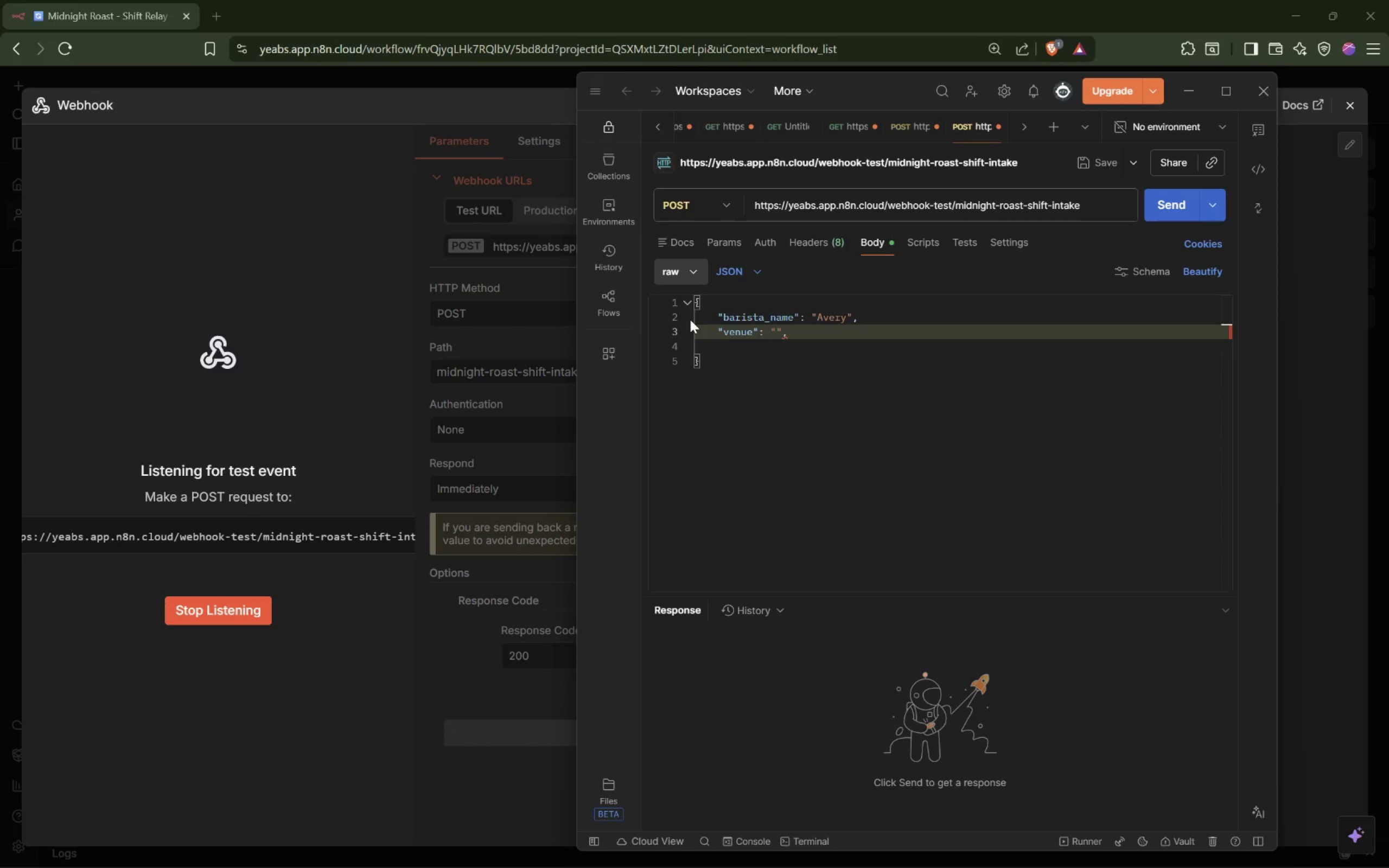 
key(ArrowRight)
 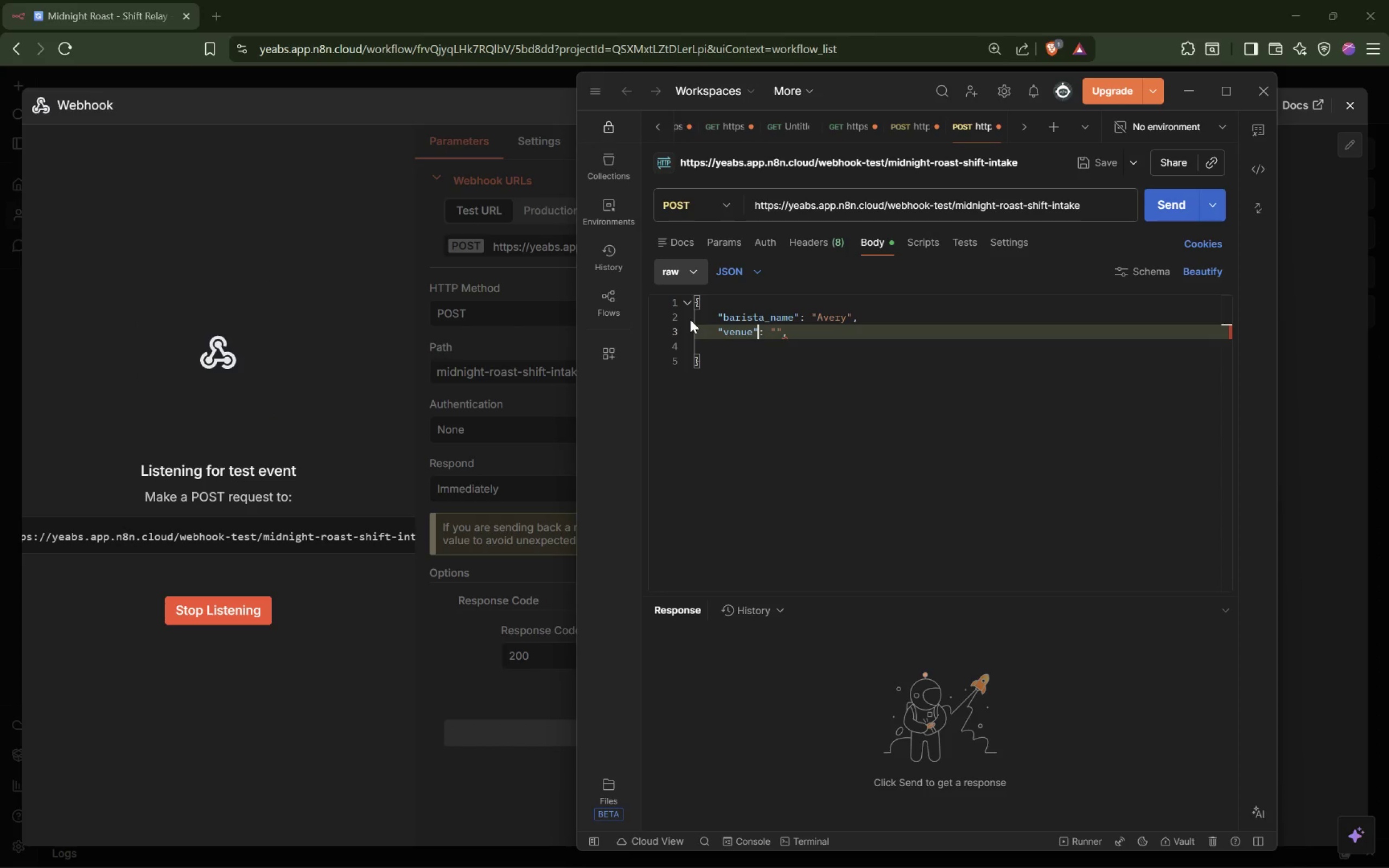 
key(ArrowRight)
 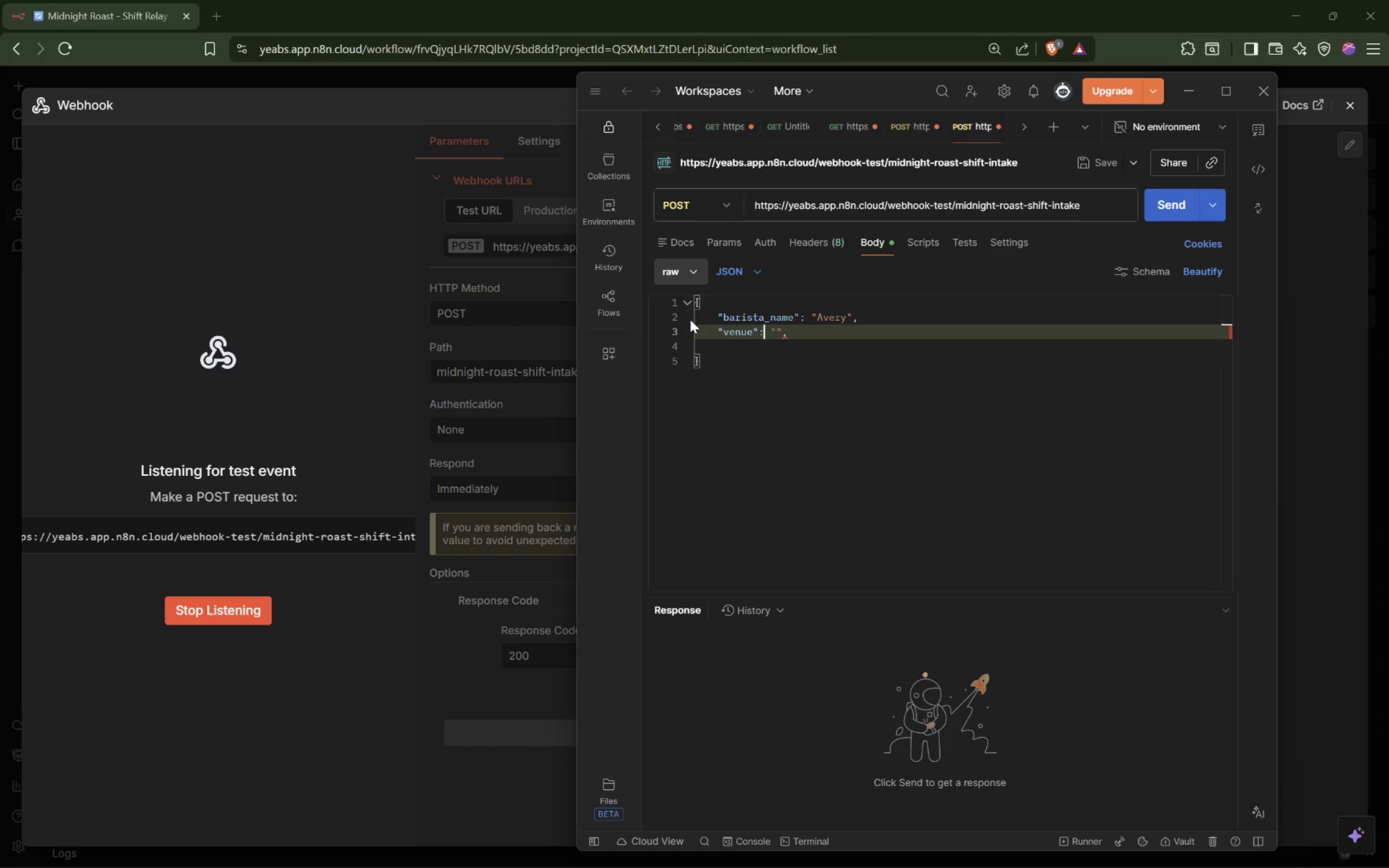 
key(ArrowRight)
 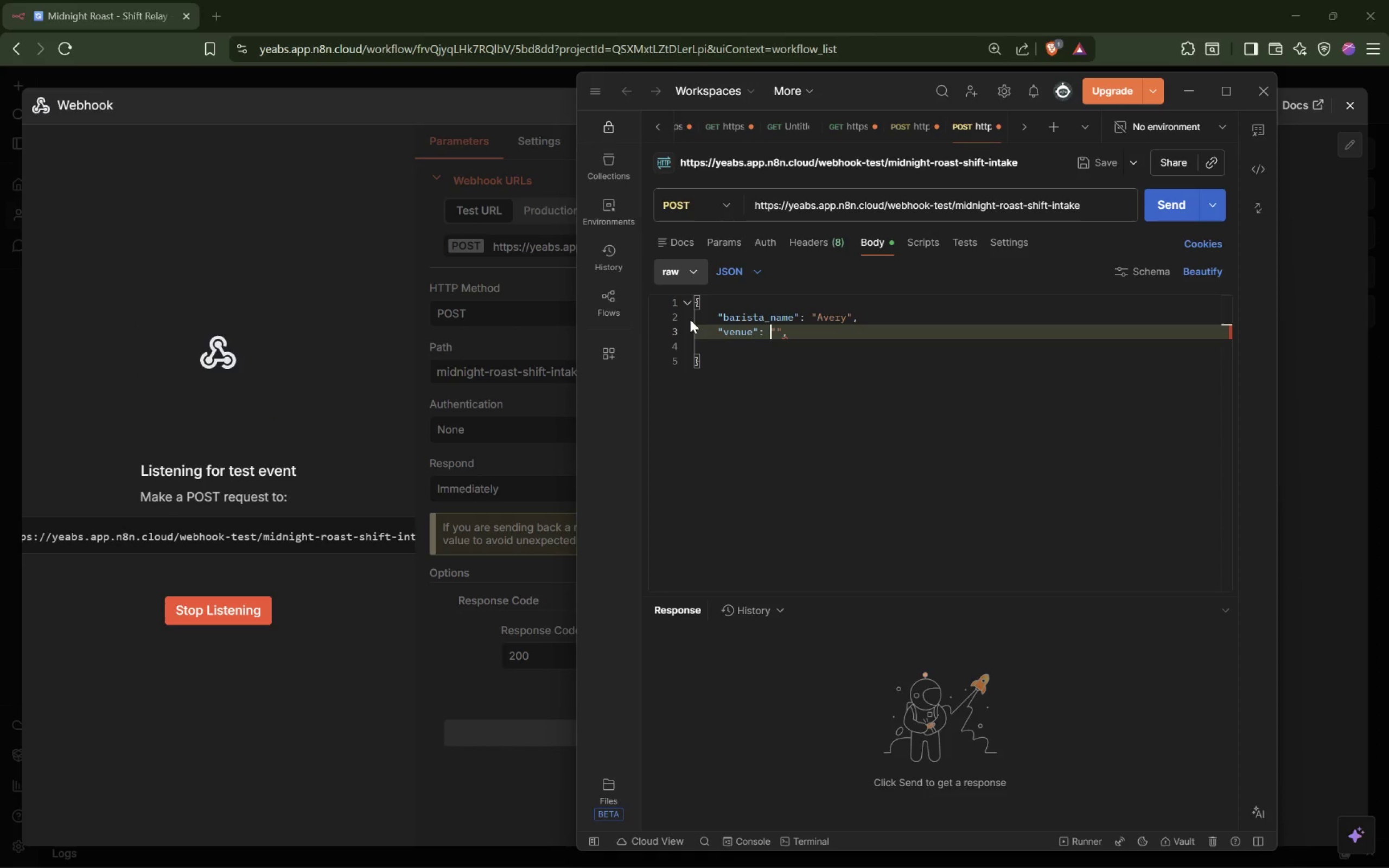 
key(ArrowRight)
 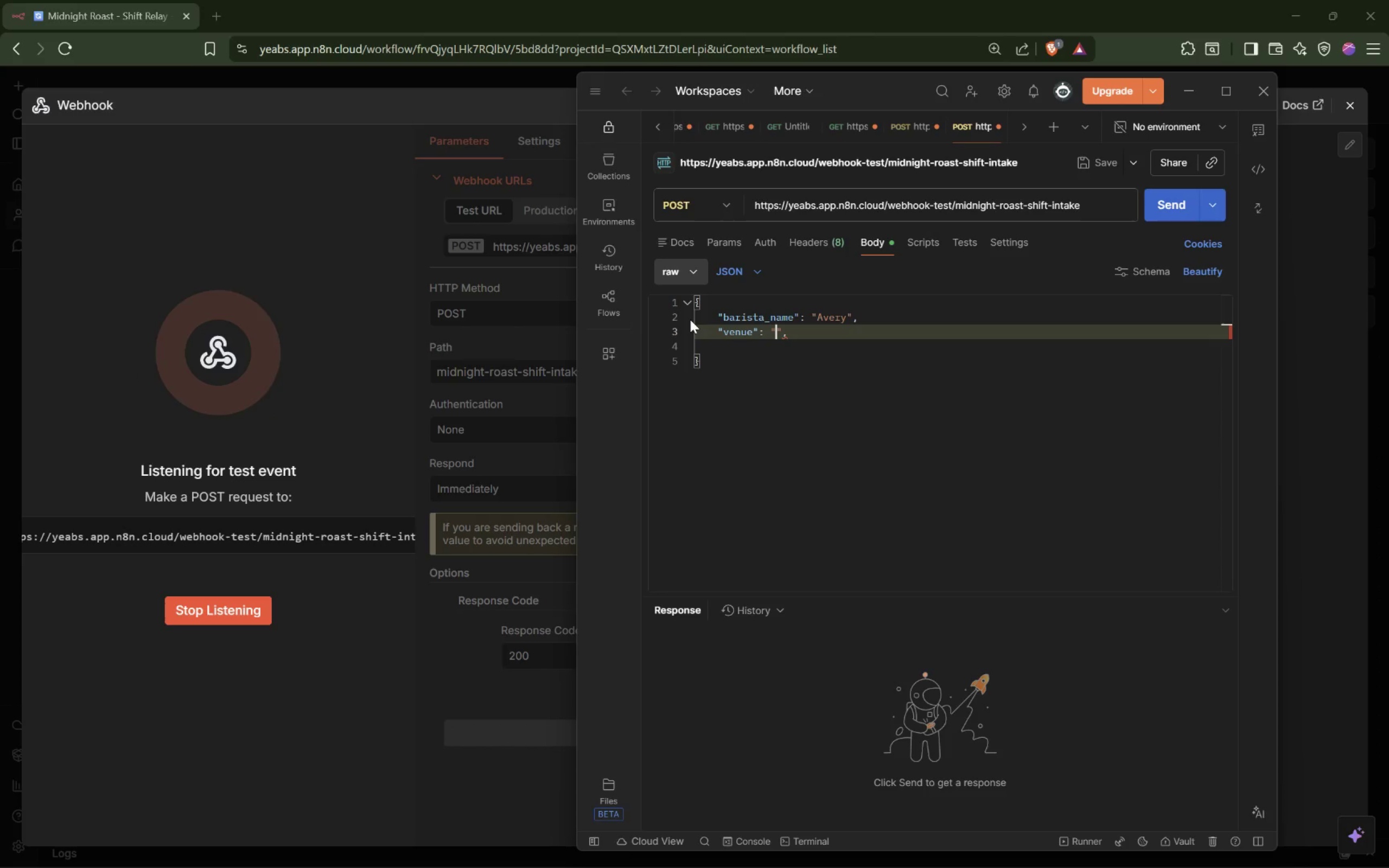 
type(Moonlight Gallery)
 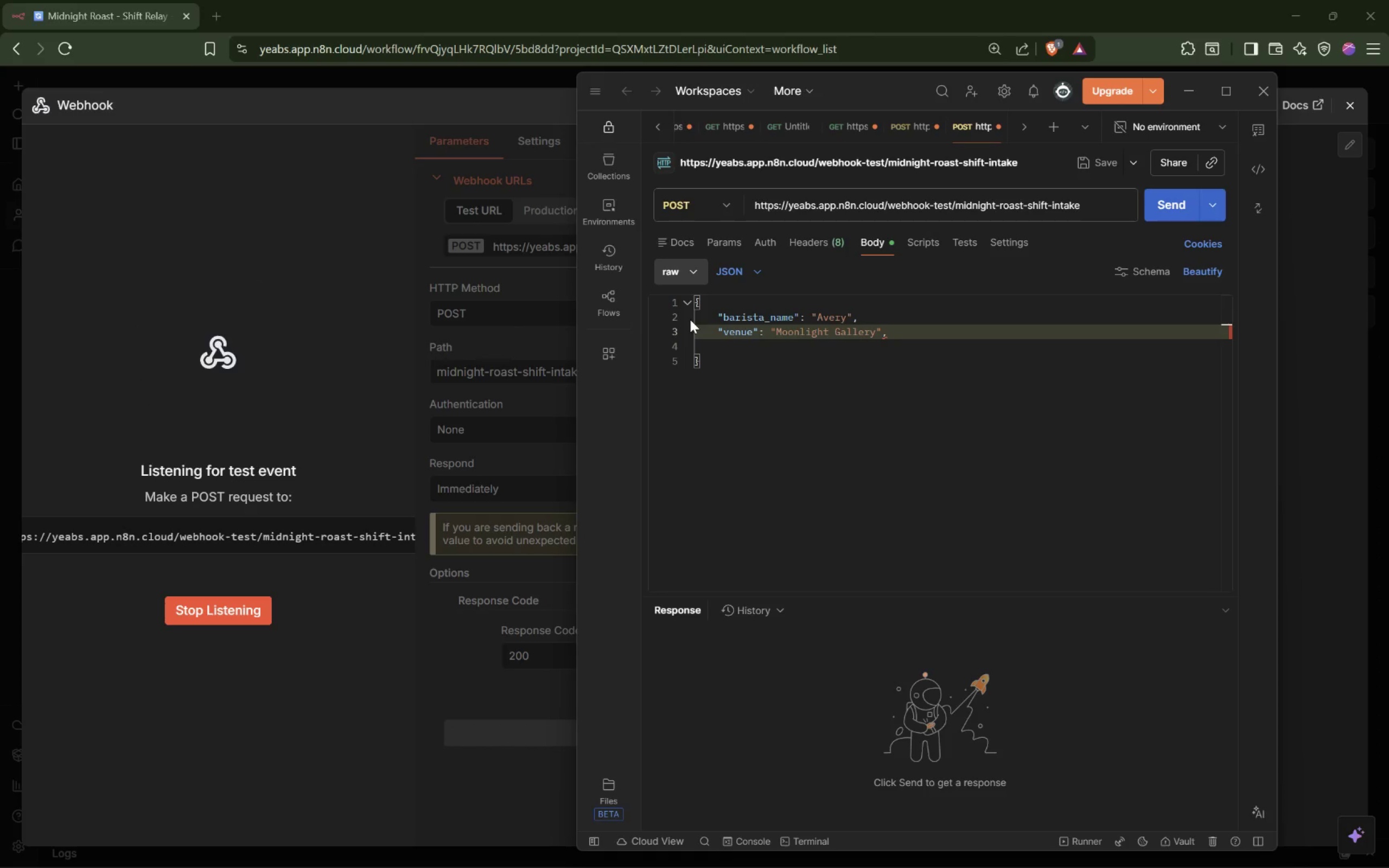 
key(ArrowRight)
 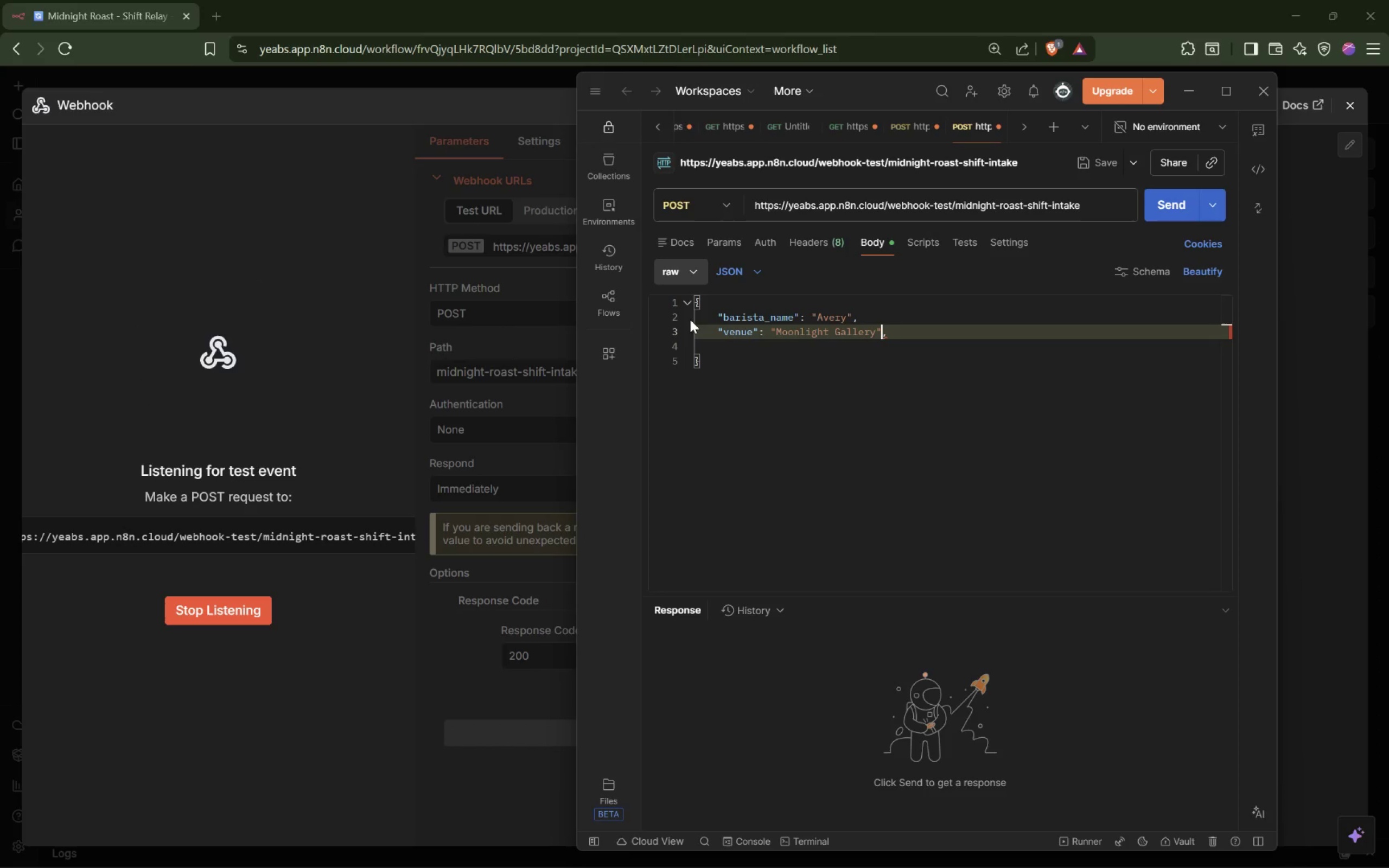 
key(ArrowRight)
 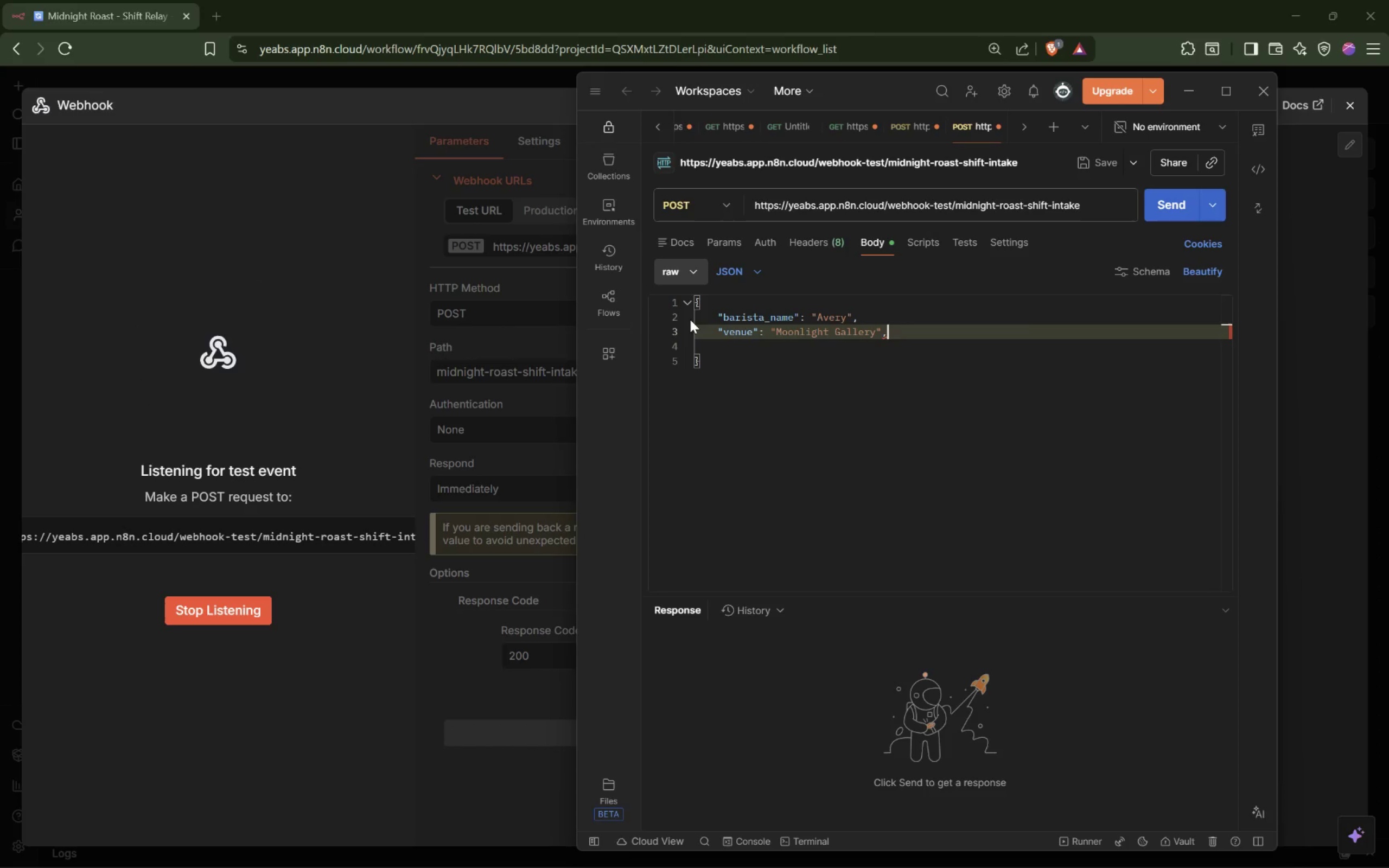 
key(Enter)
 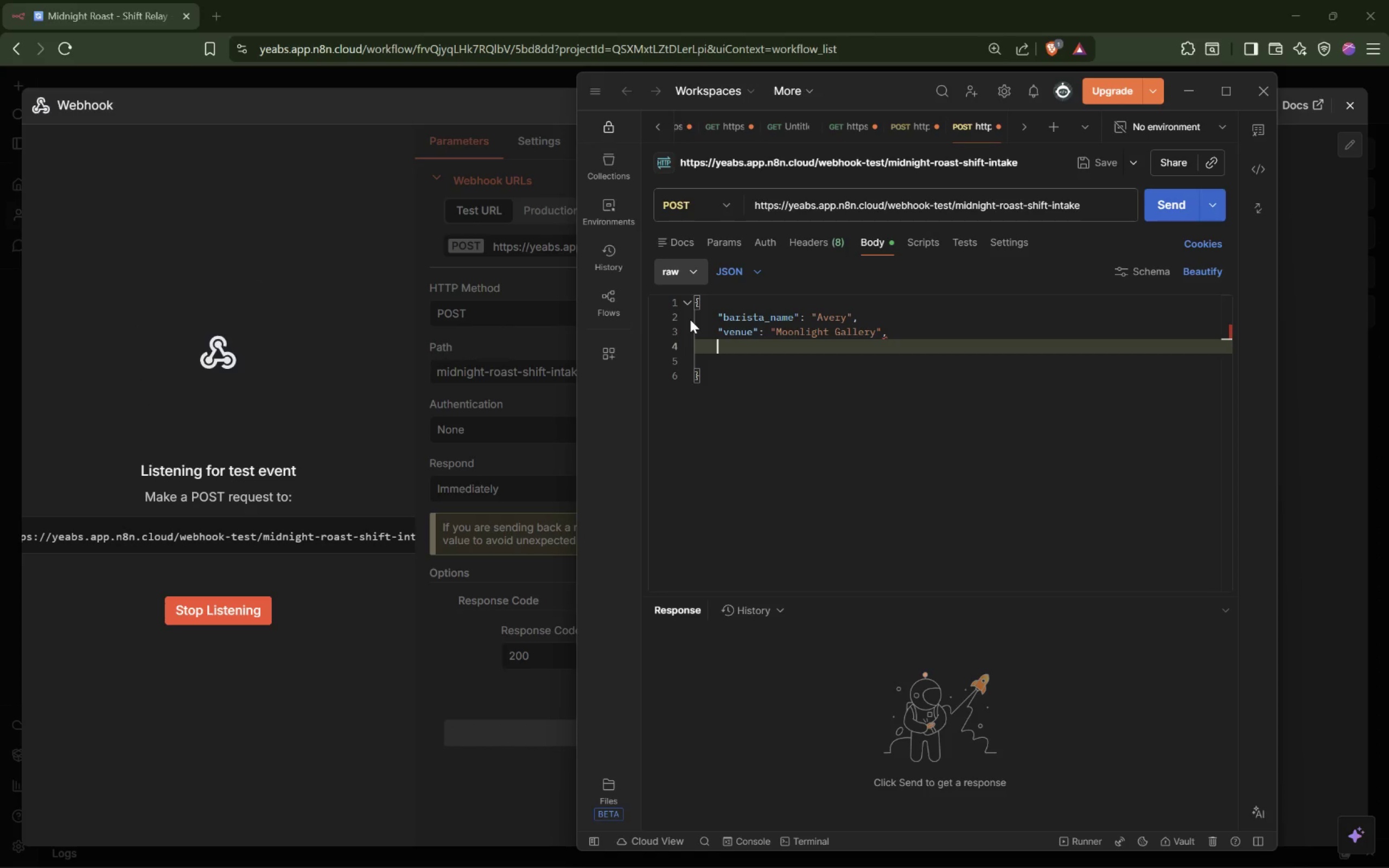 
key(Control+V)
 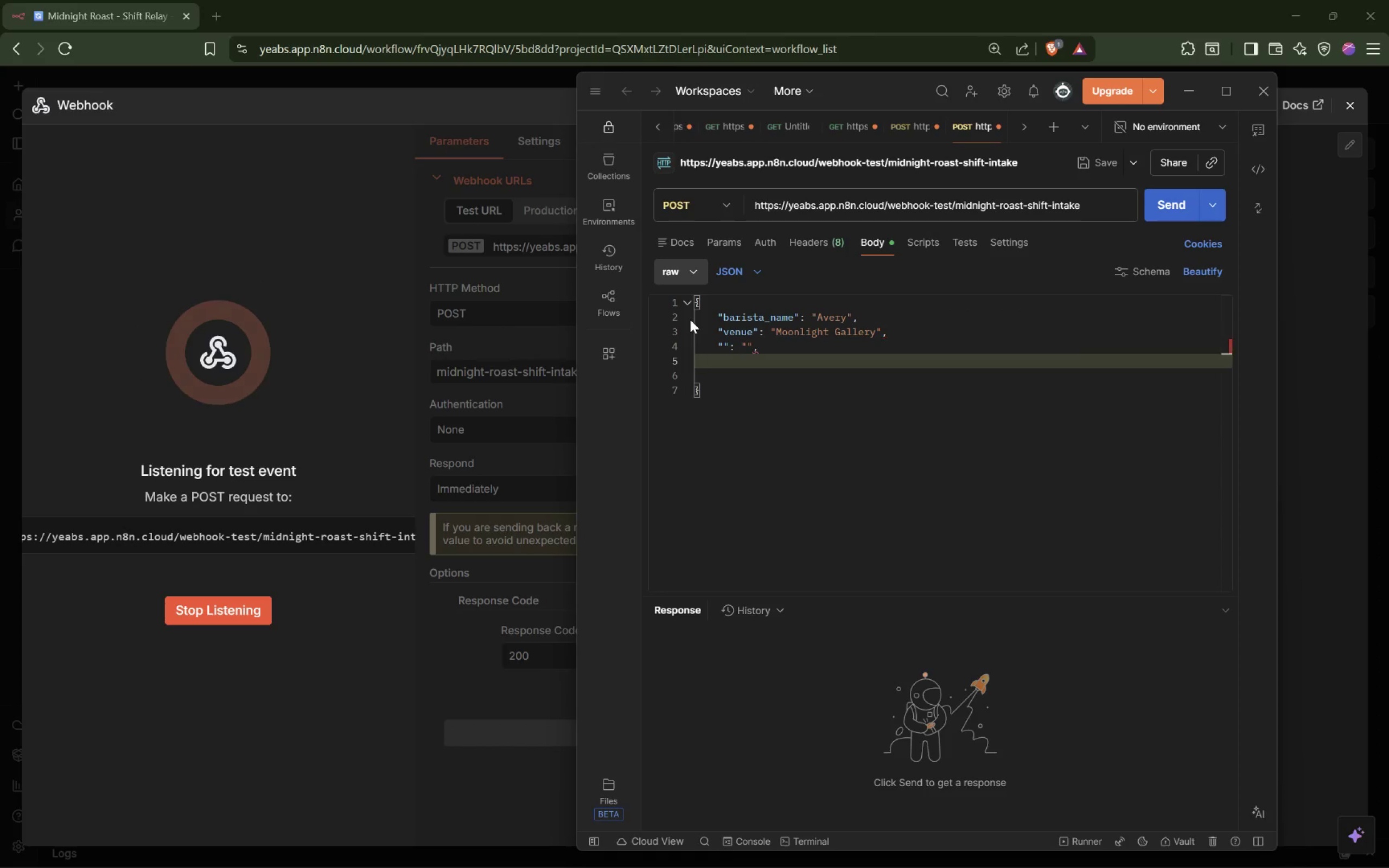 
key(ArrowUp)
 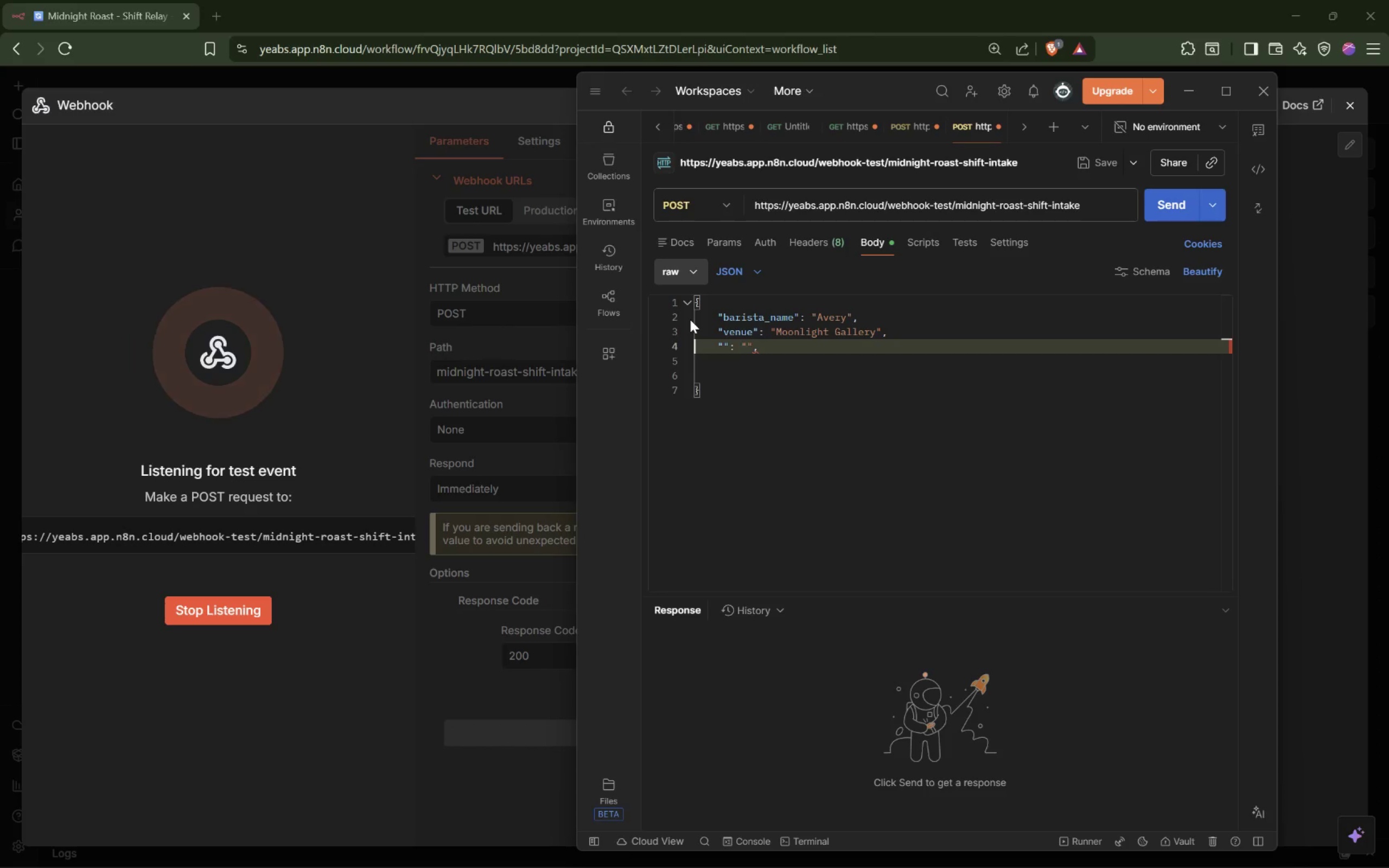 
key(ArrowRight)
 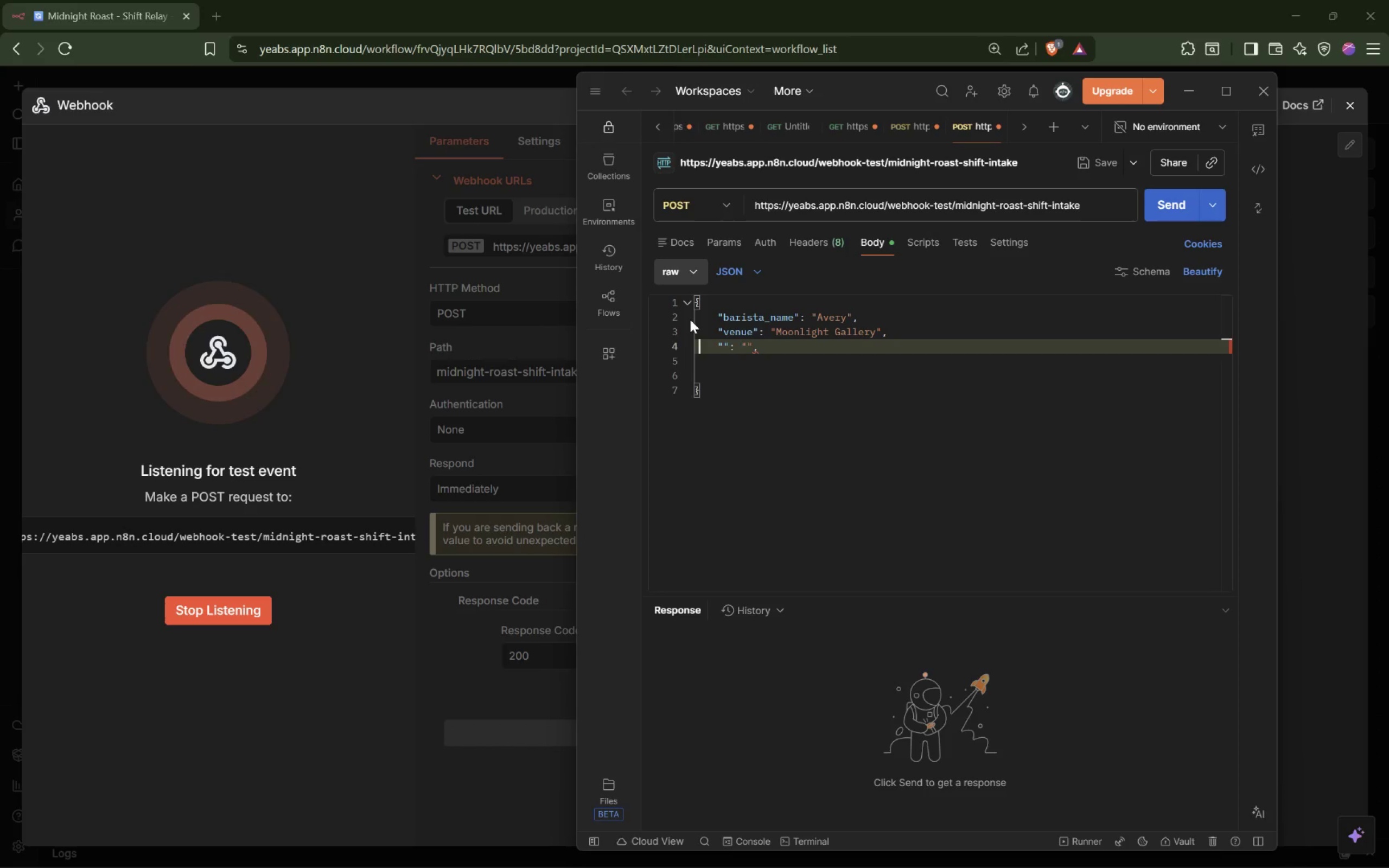 
key(ArrowRight)
 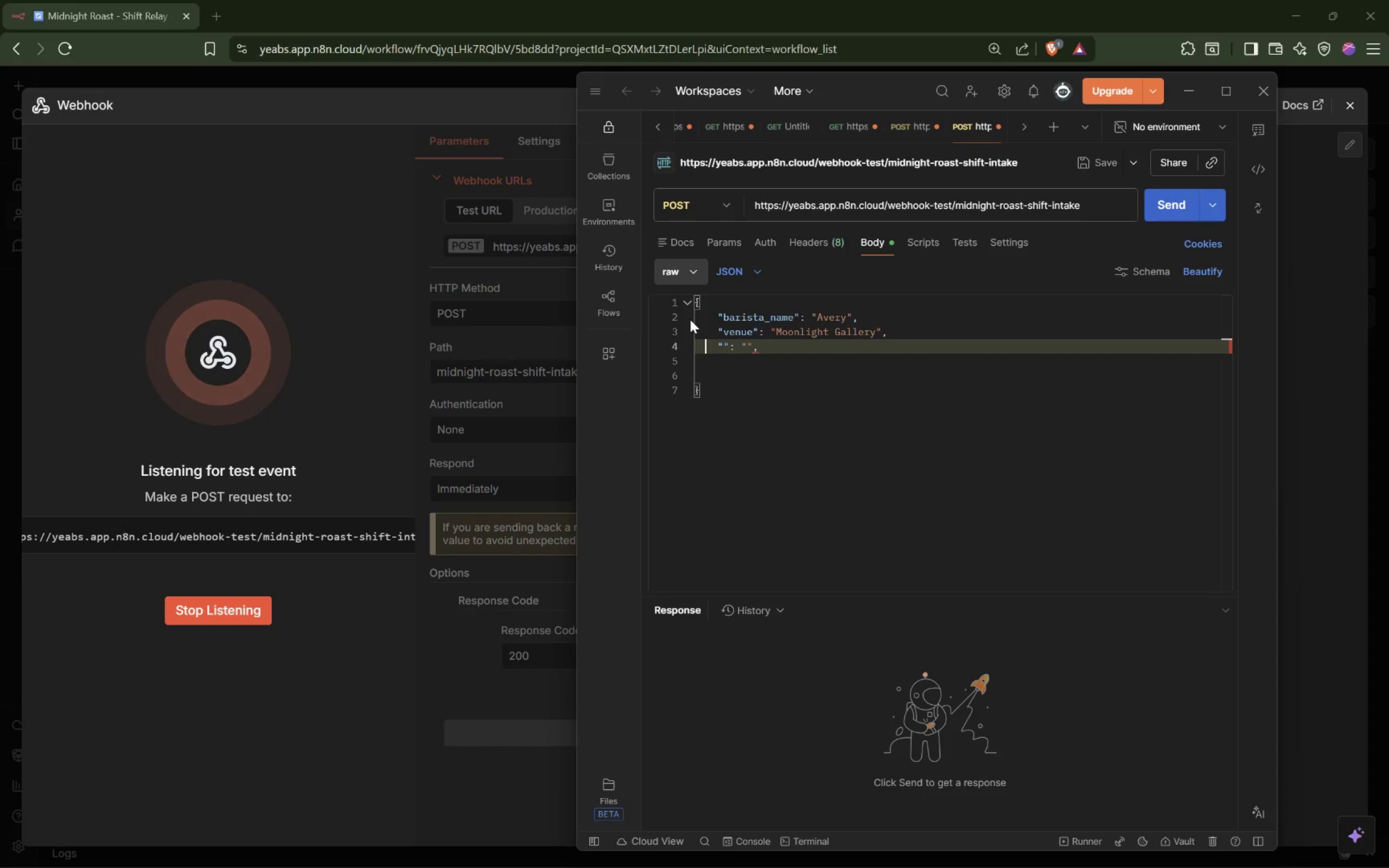 
key(ArrowRight)
 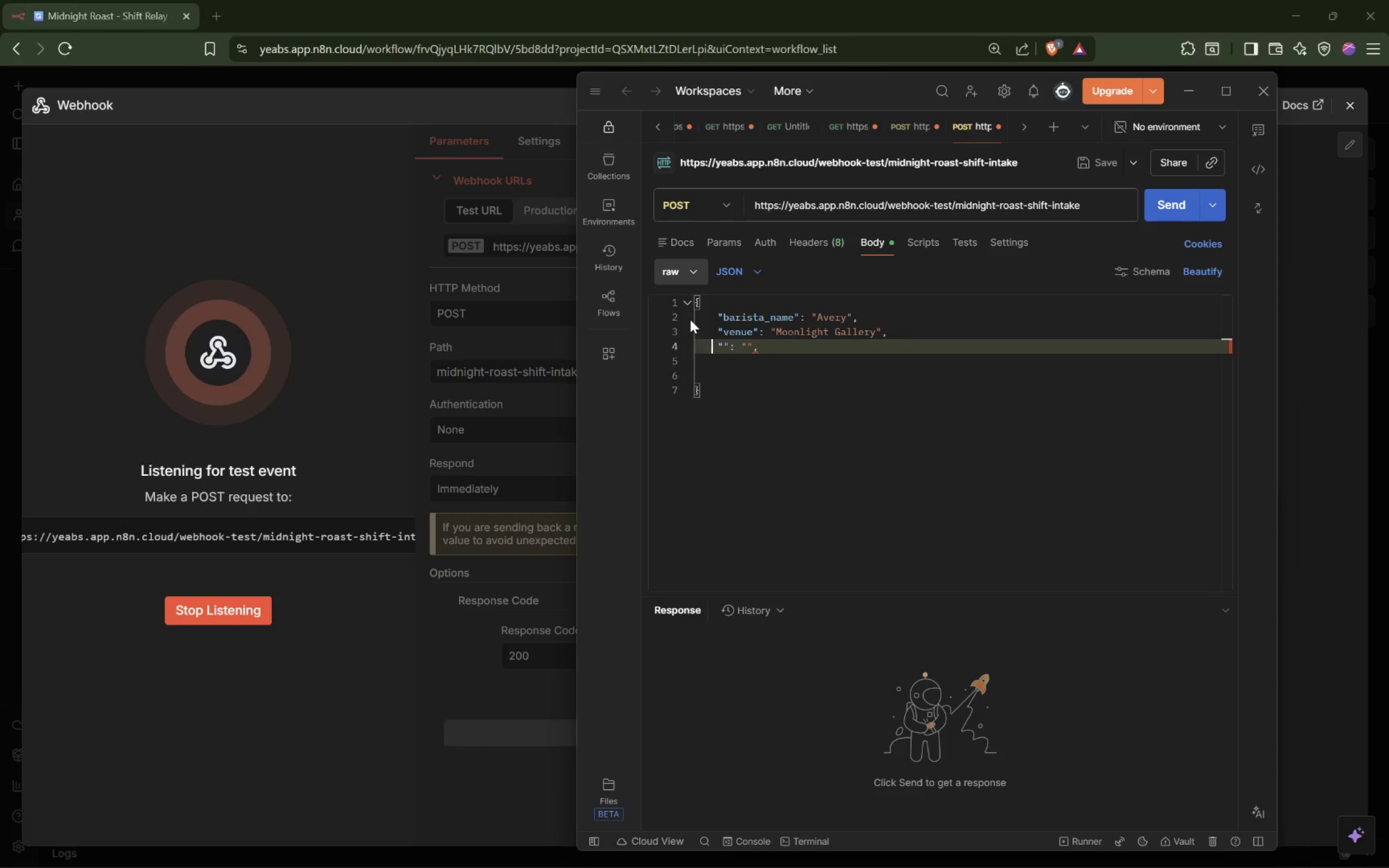 
key(ArrowRight)
 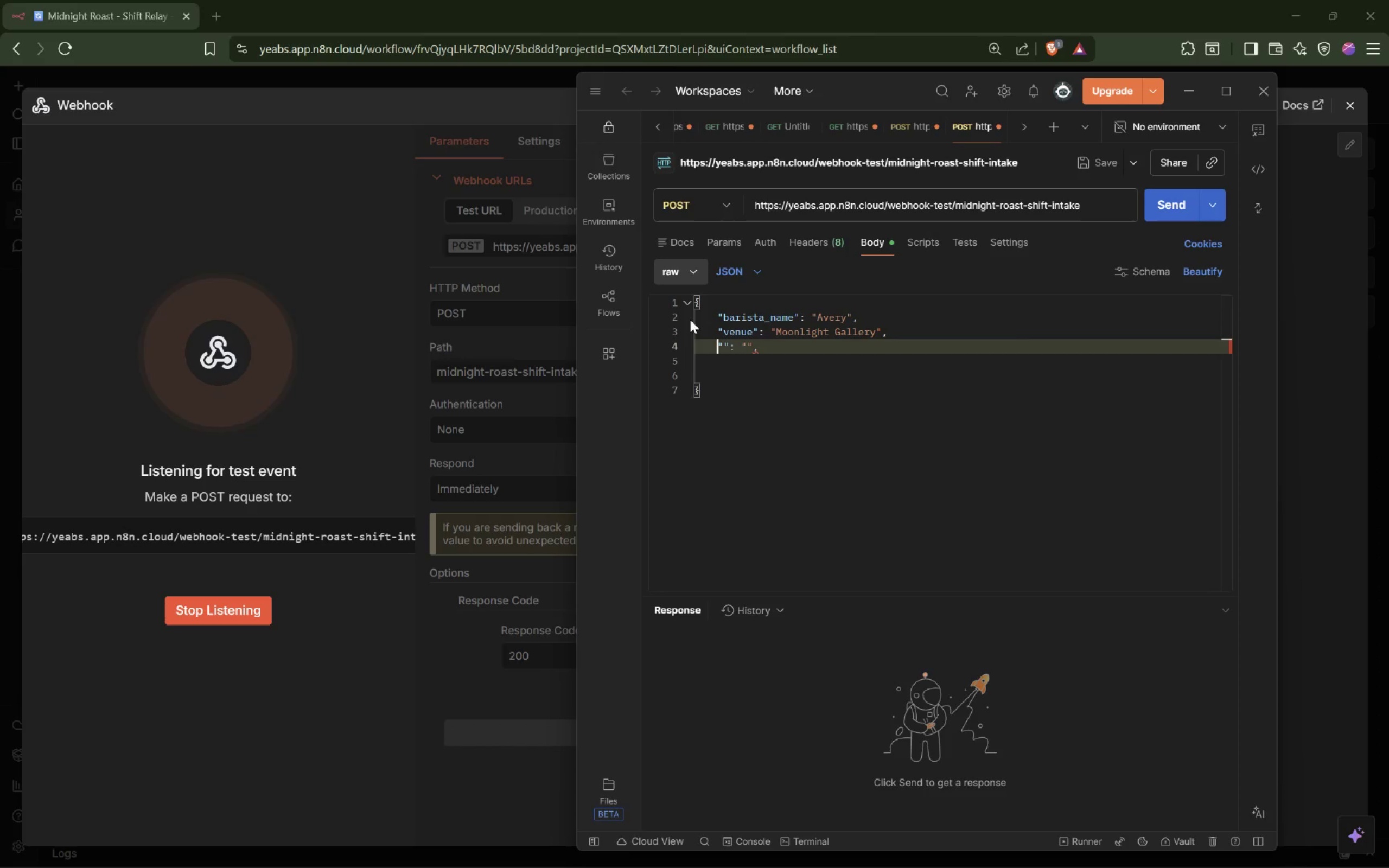 
key(ArrowRight)
 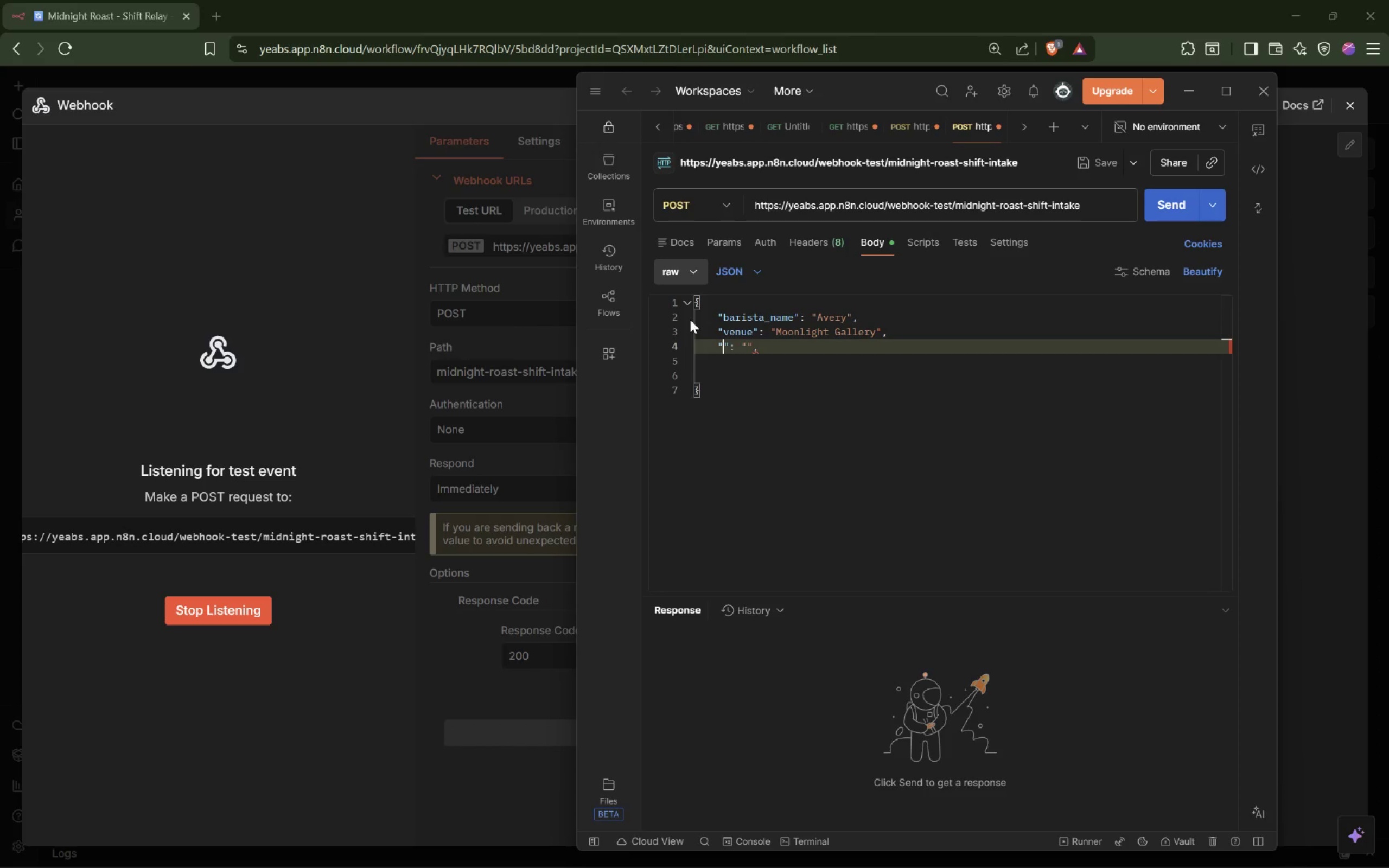 
type(status)
 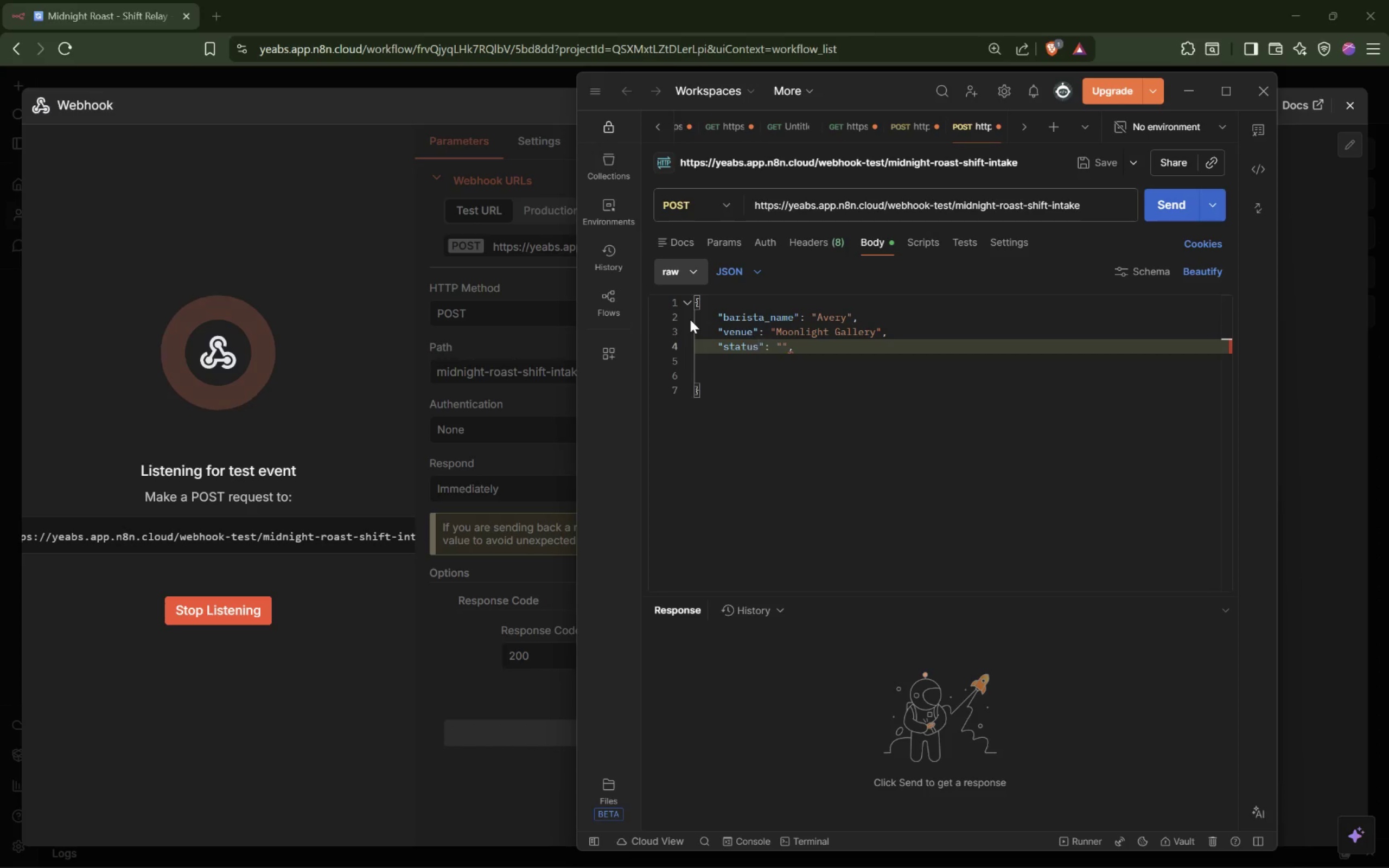 
key(ArrowRight)
 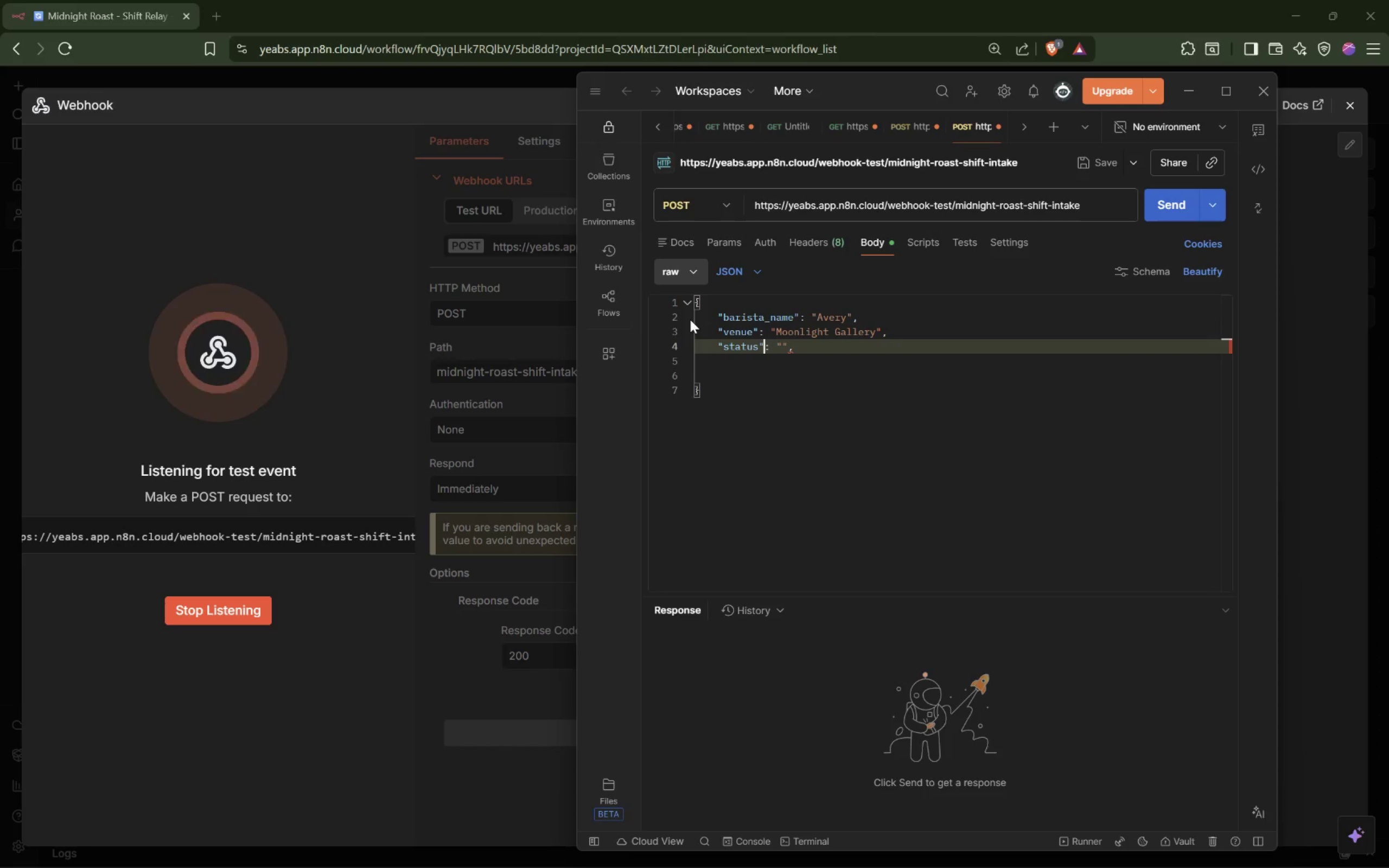 
key(ArrowRight)
 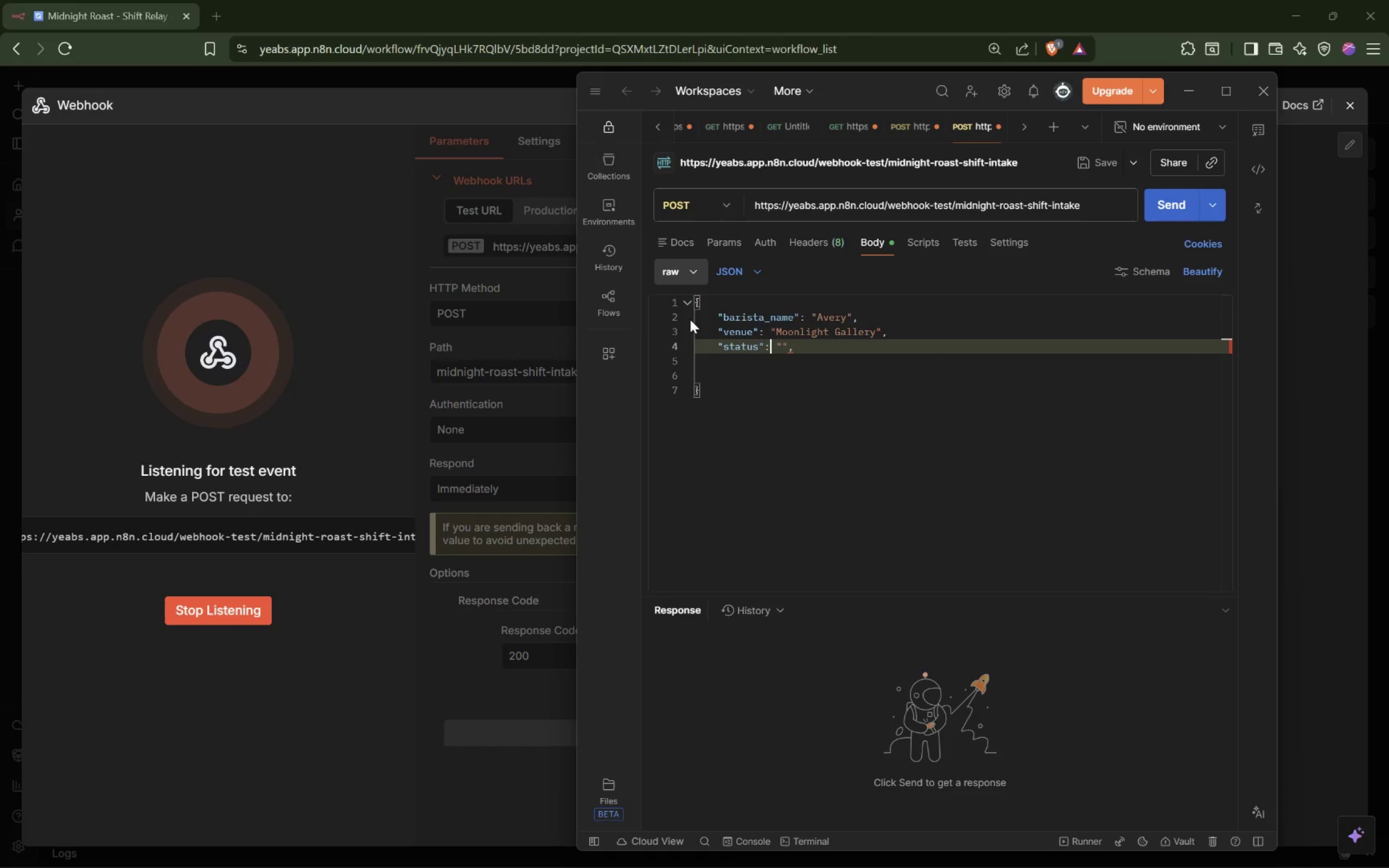 
key(ArrowRight)
 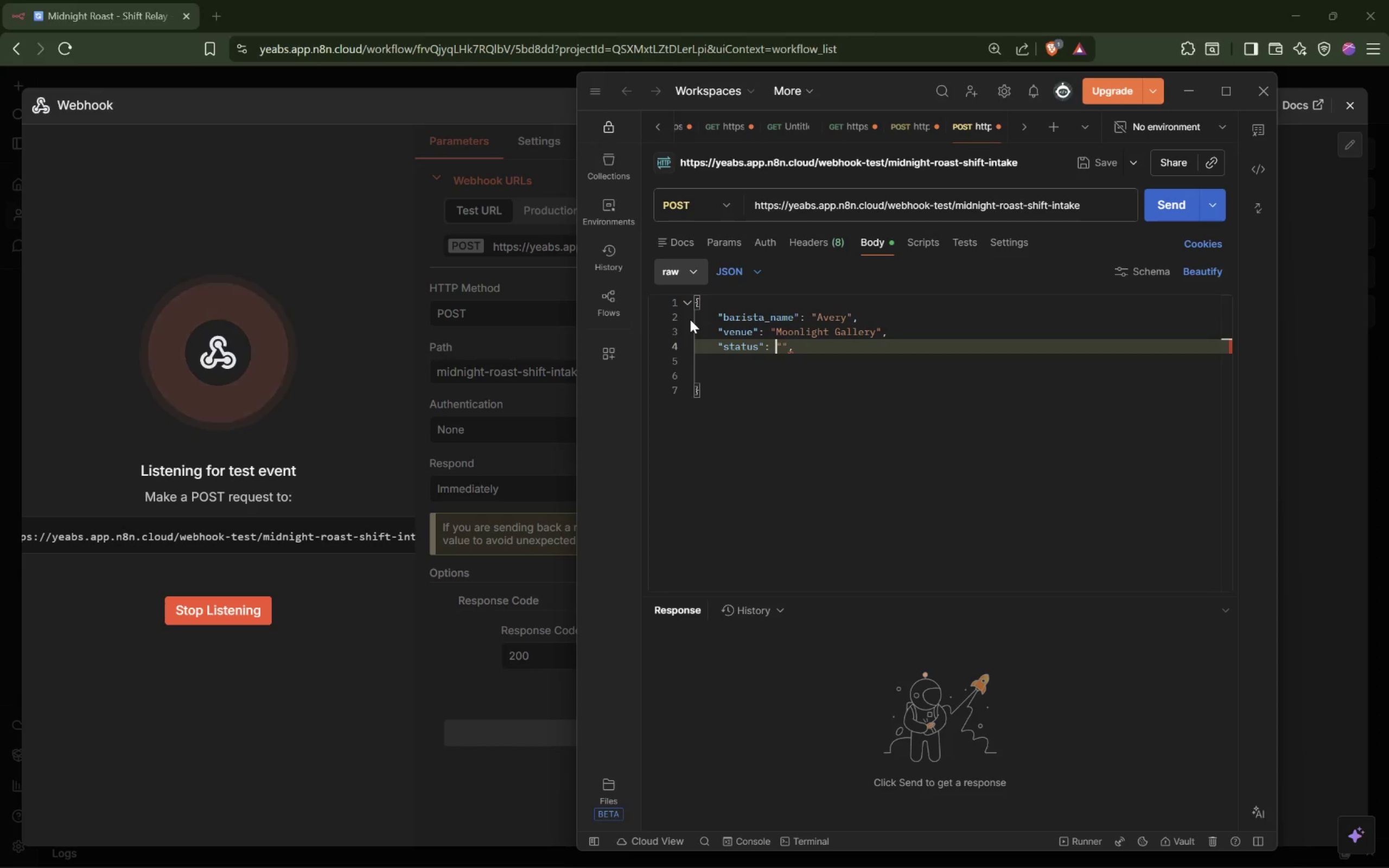 
key(ArrowRight)
 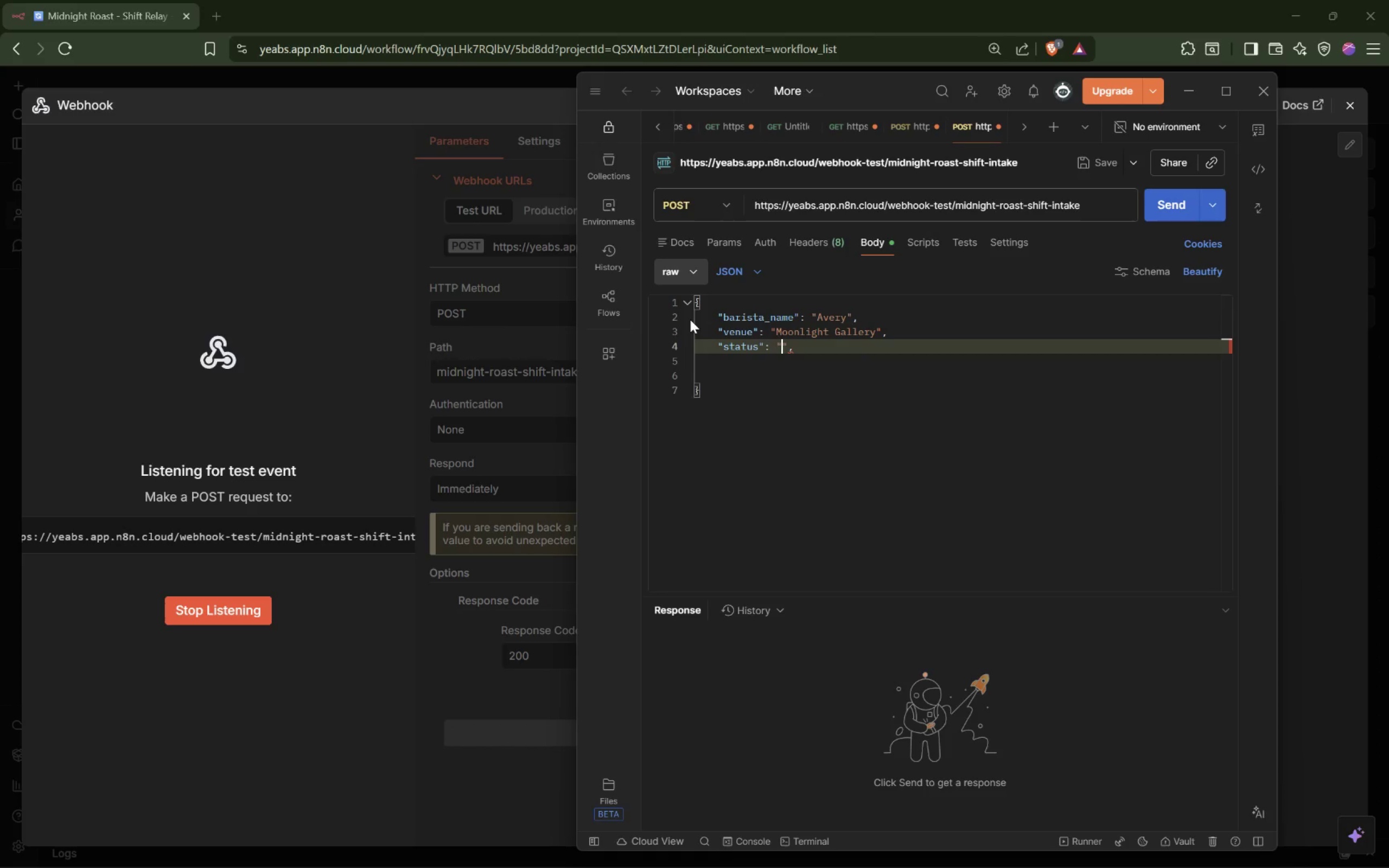 
type(Critical Low Stock[End])
 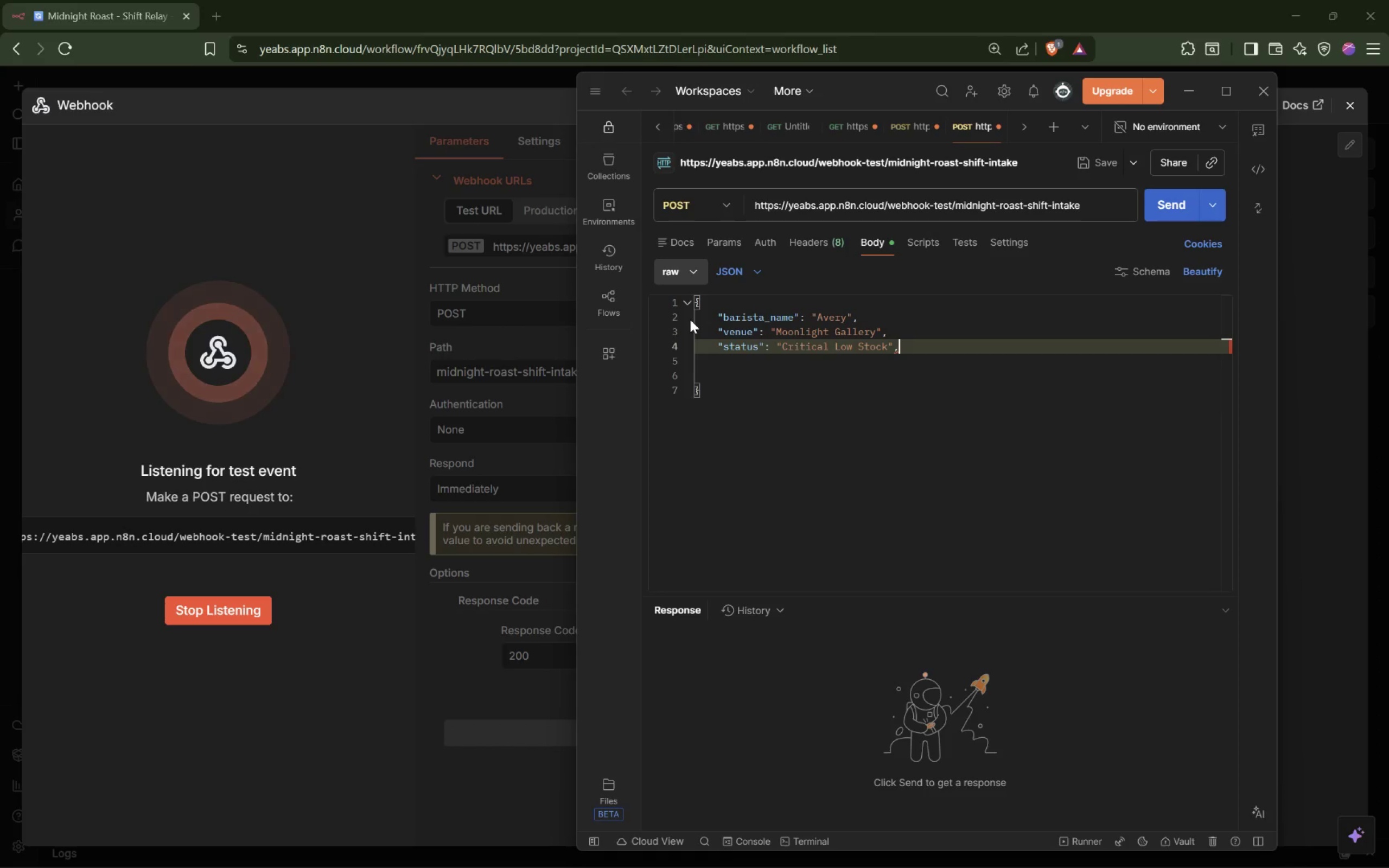 
key(Enter)
 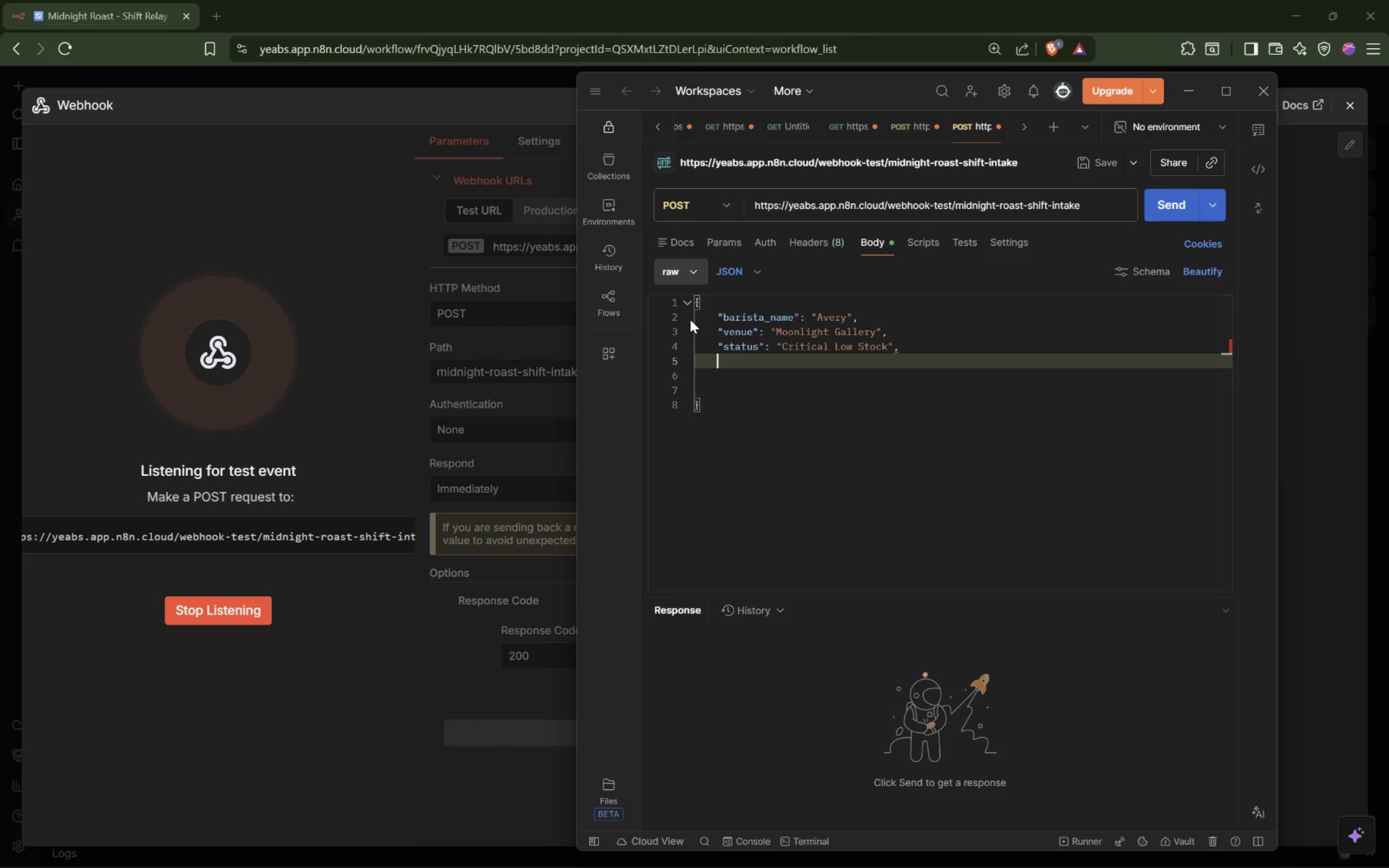 
key(Control+V)
 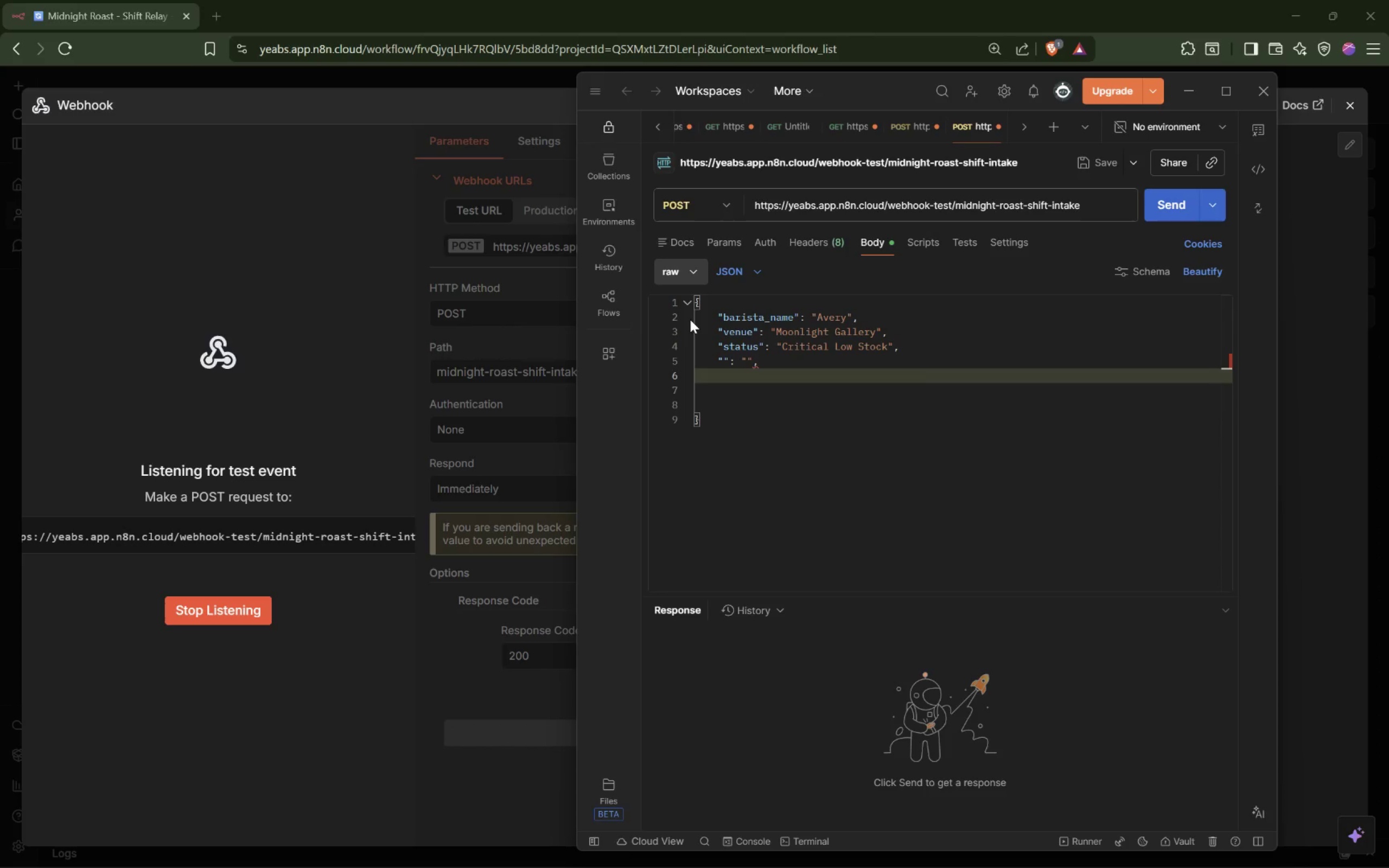 
key(Delete)
 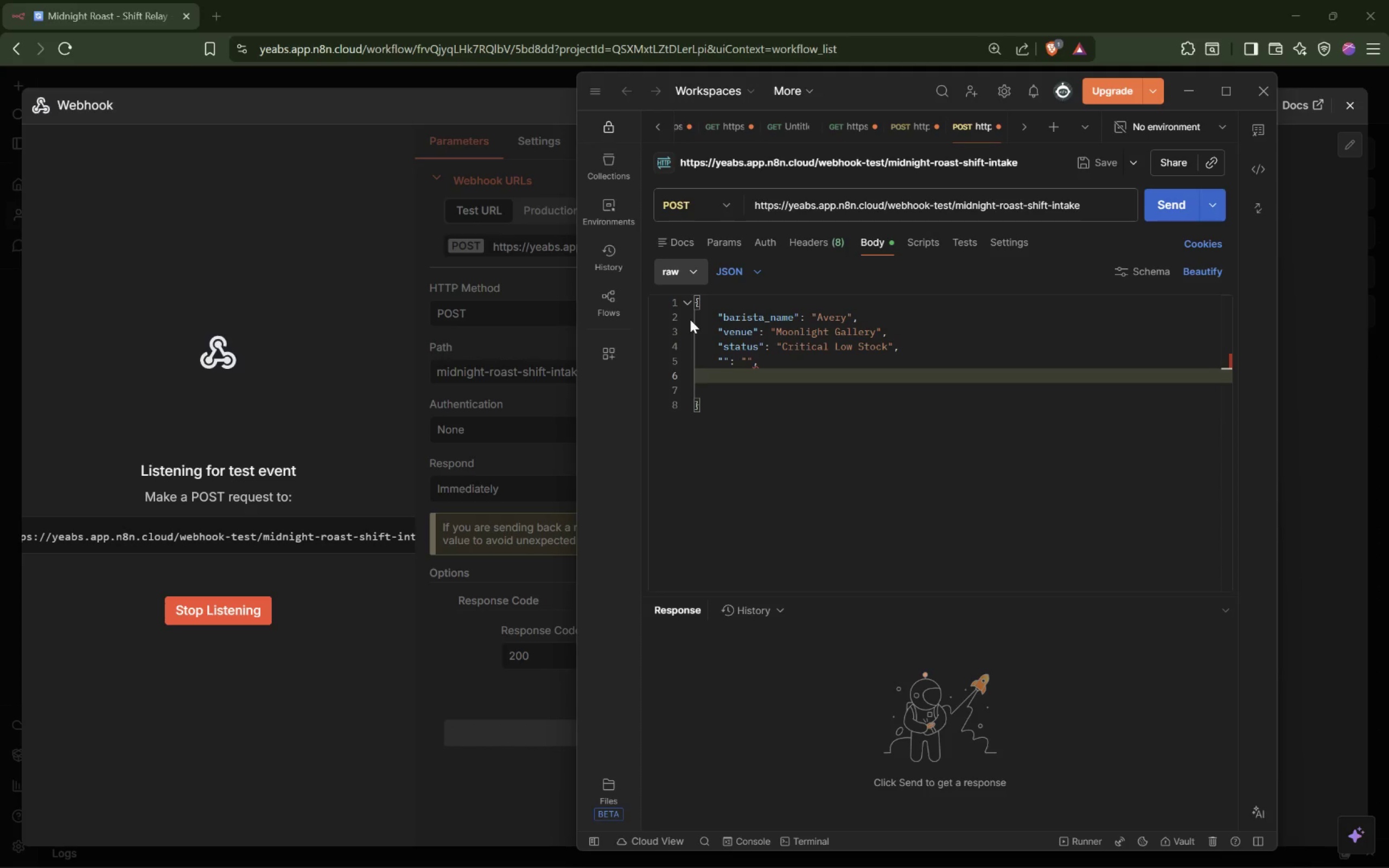 
key(ArrowUp)
 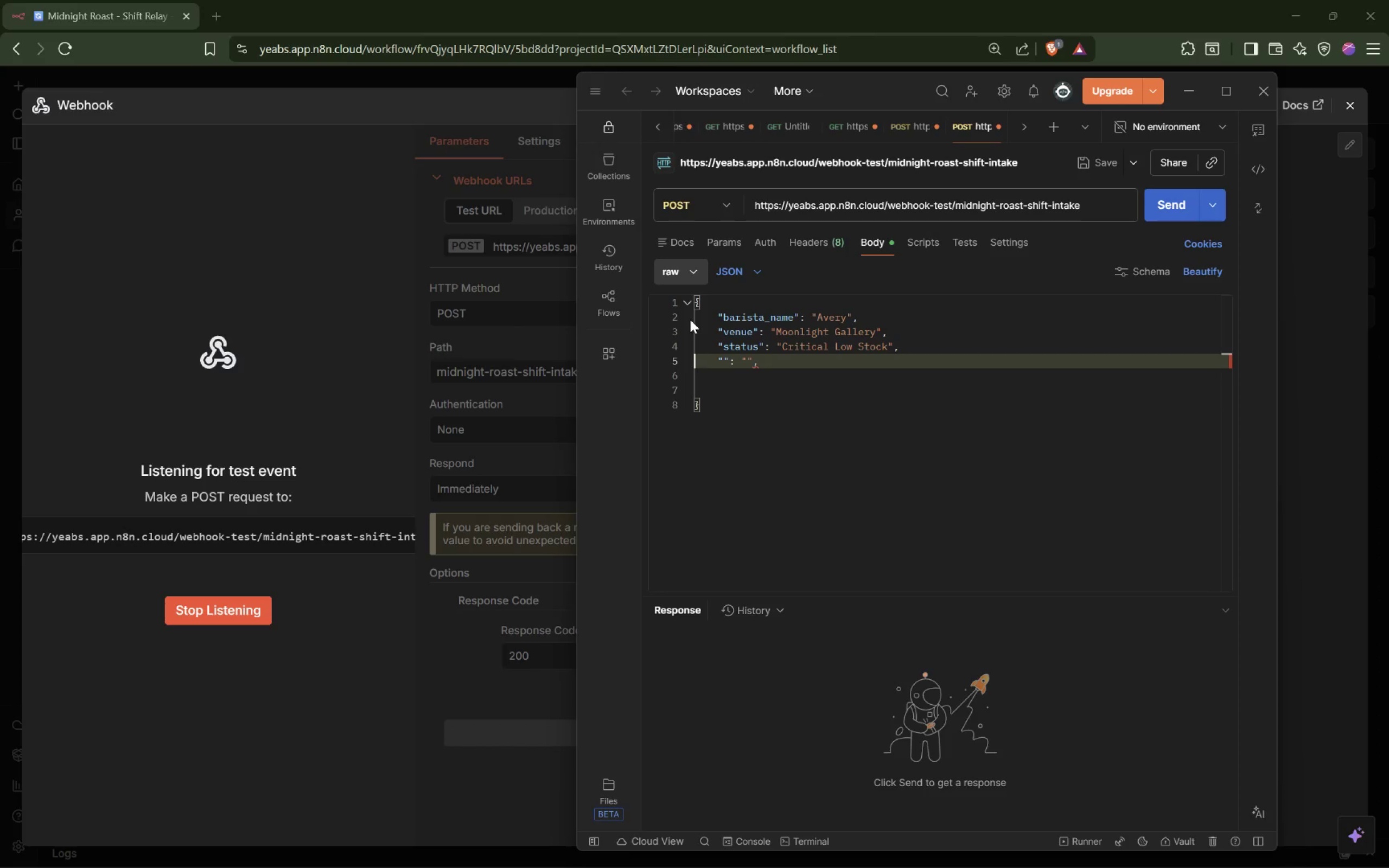 
key(ArrowRight)
 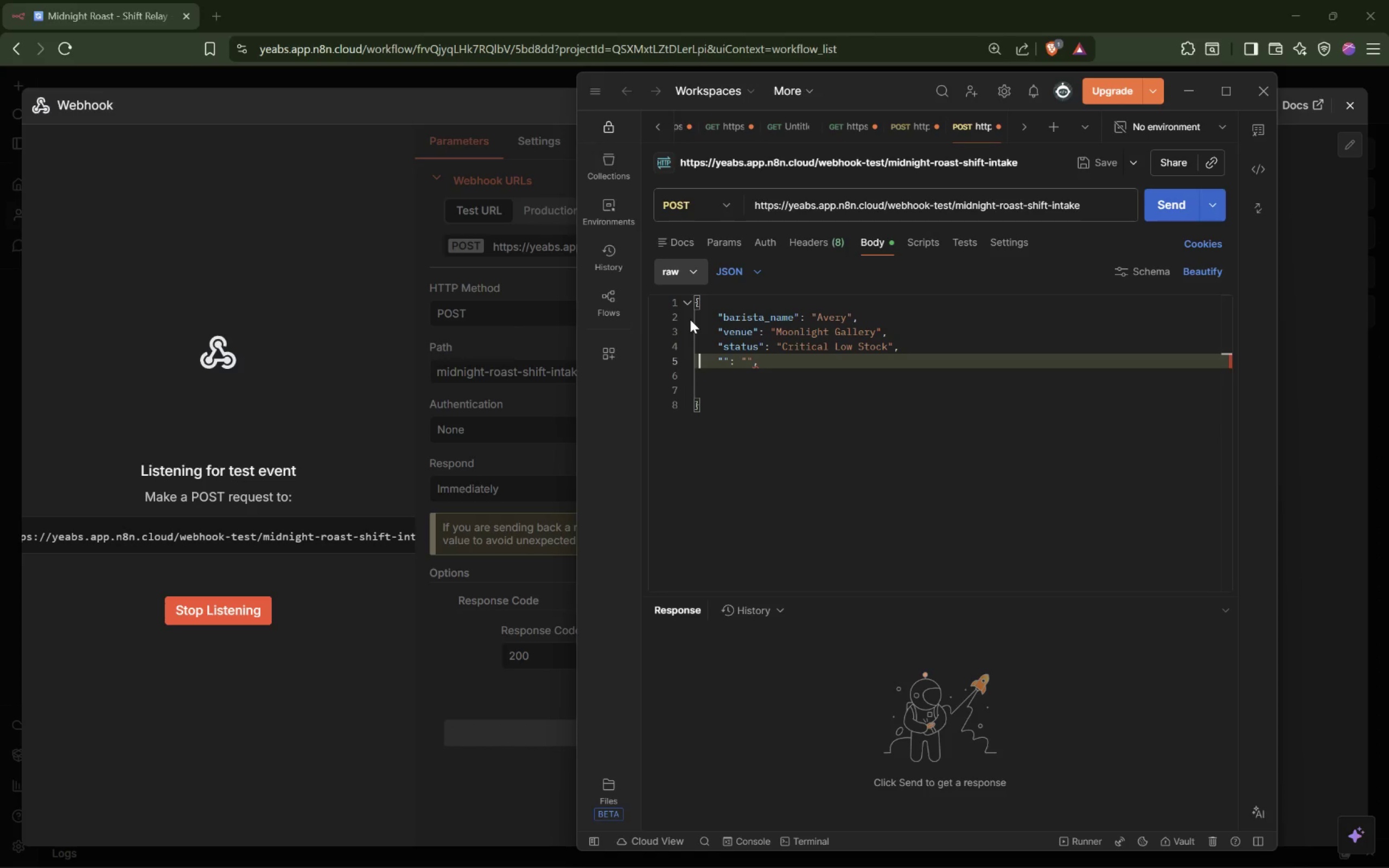 
key(ArrowRight)
 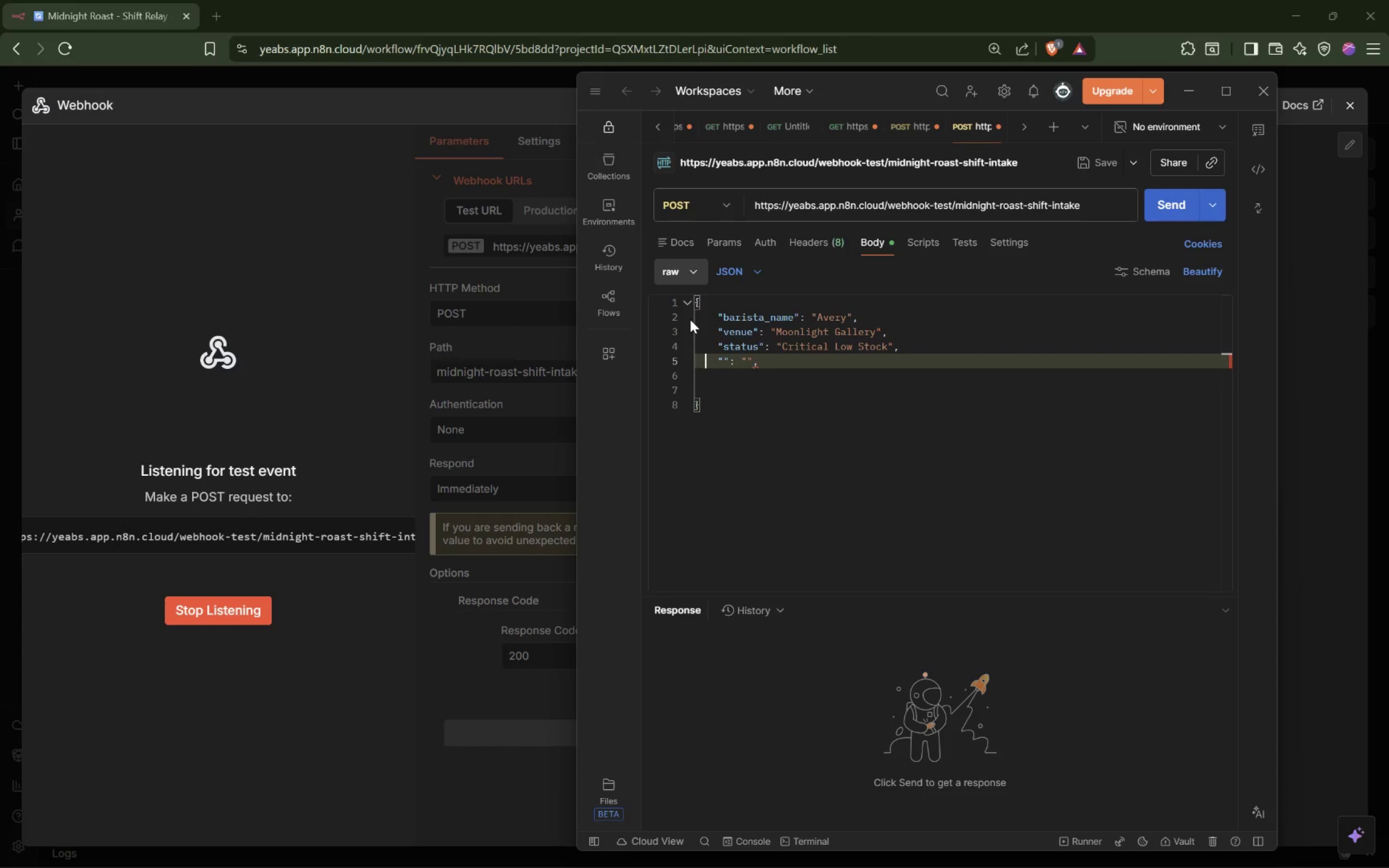 
key(ArrowRight)
 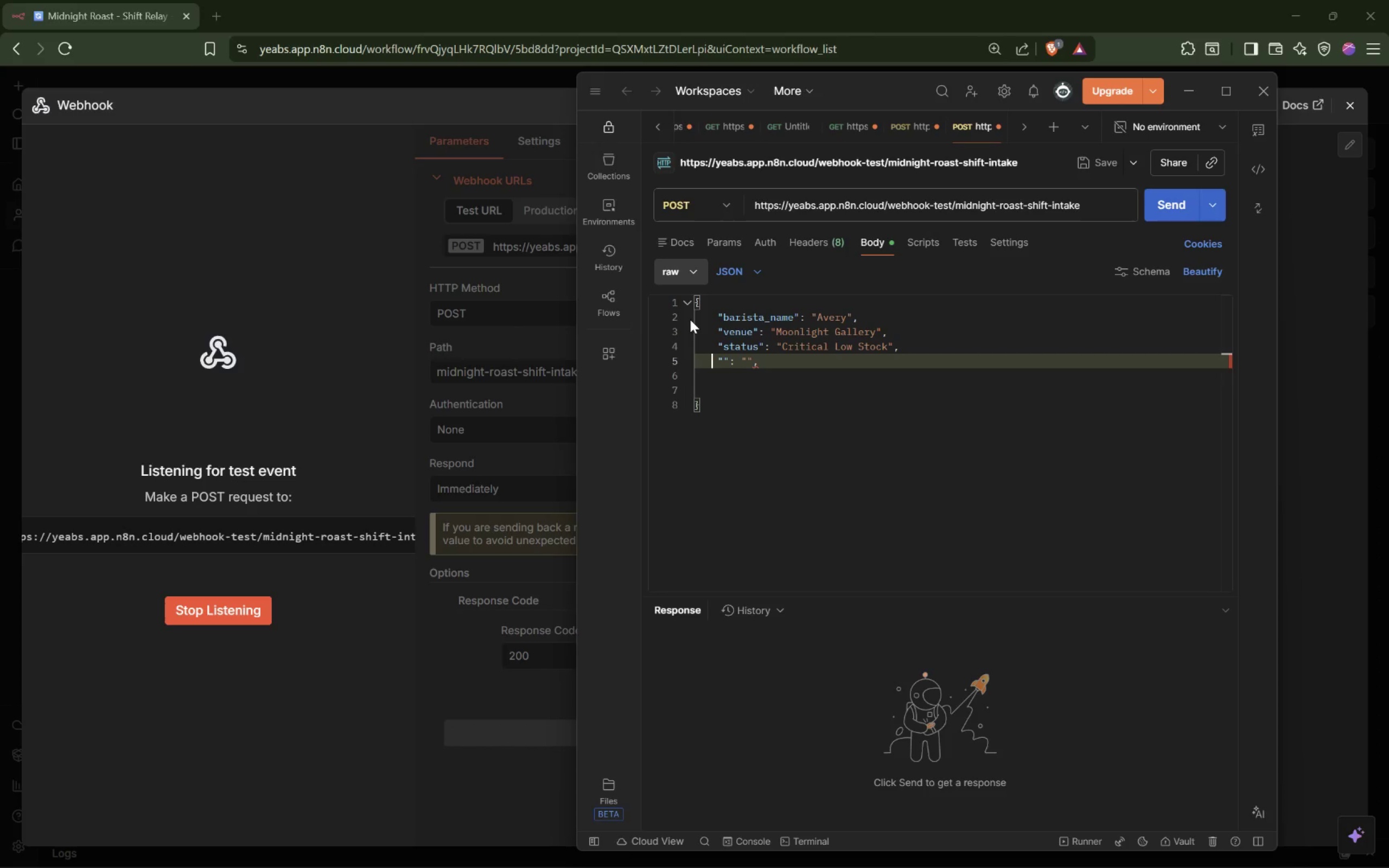 
key(ArrowRight)
 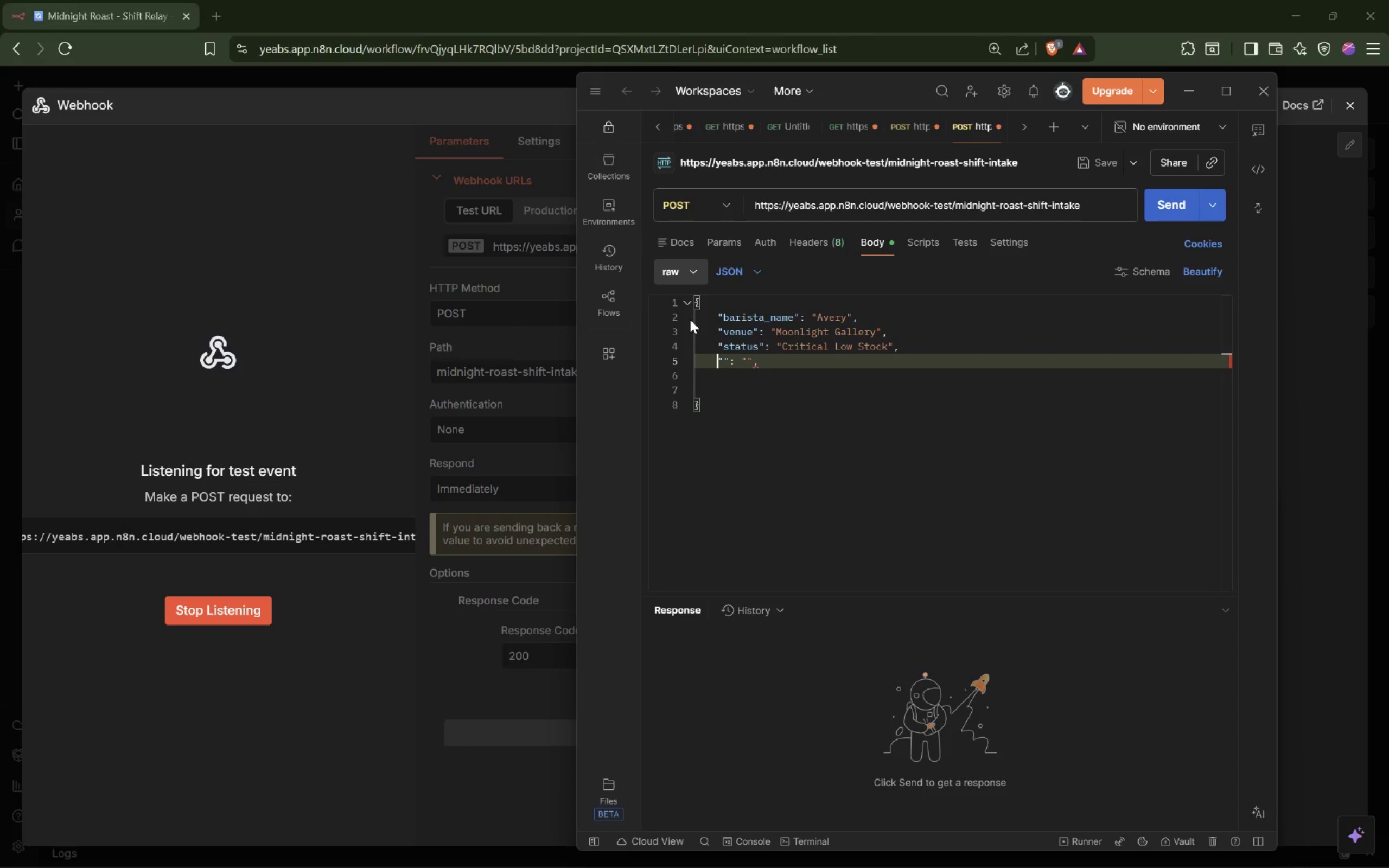 
key(ArrowRight)
 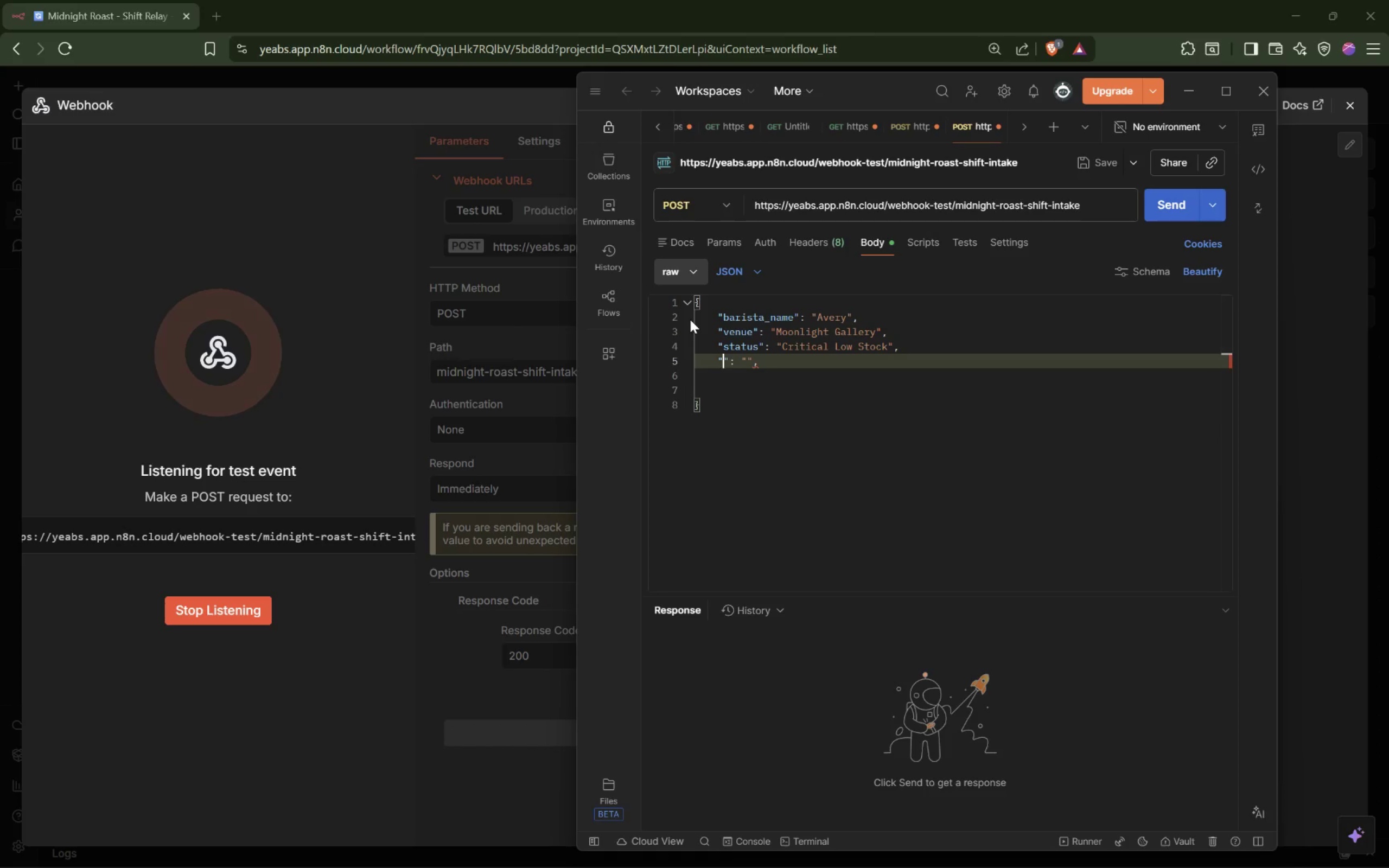 
type(item_low)
 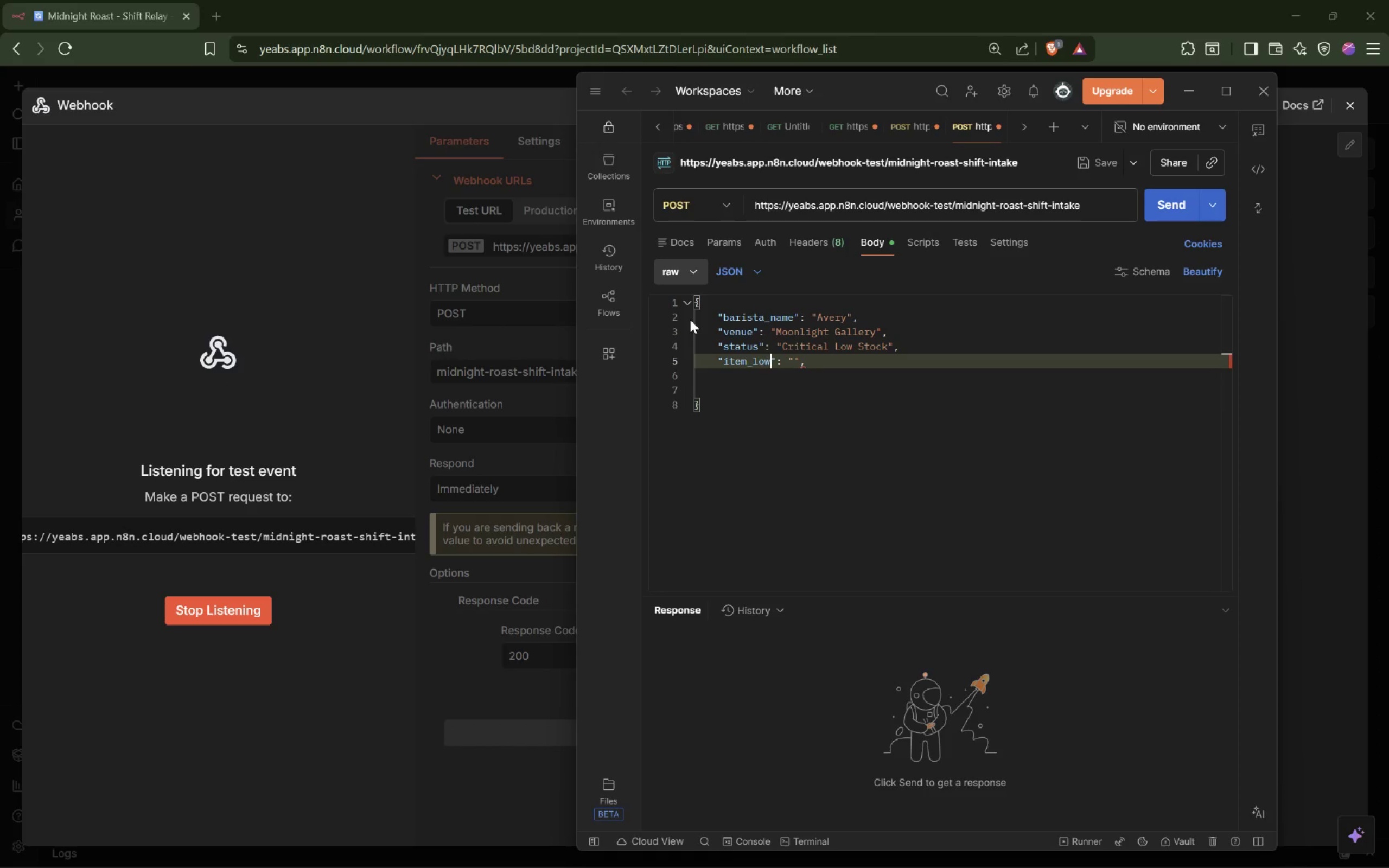 
hold_key(key=ArrowRight, duration=0.53)
 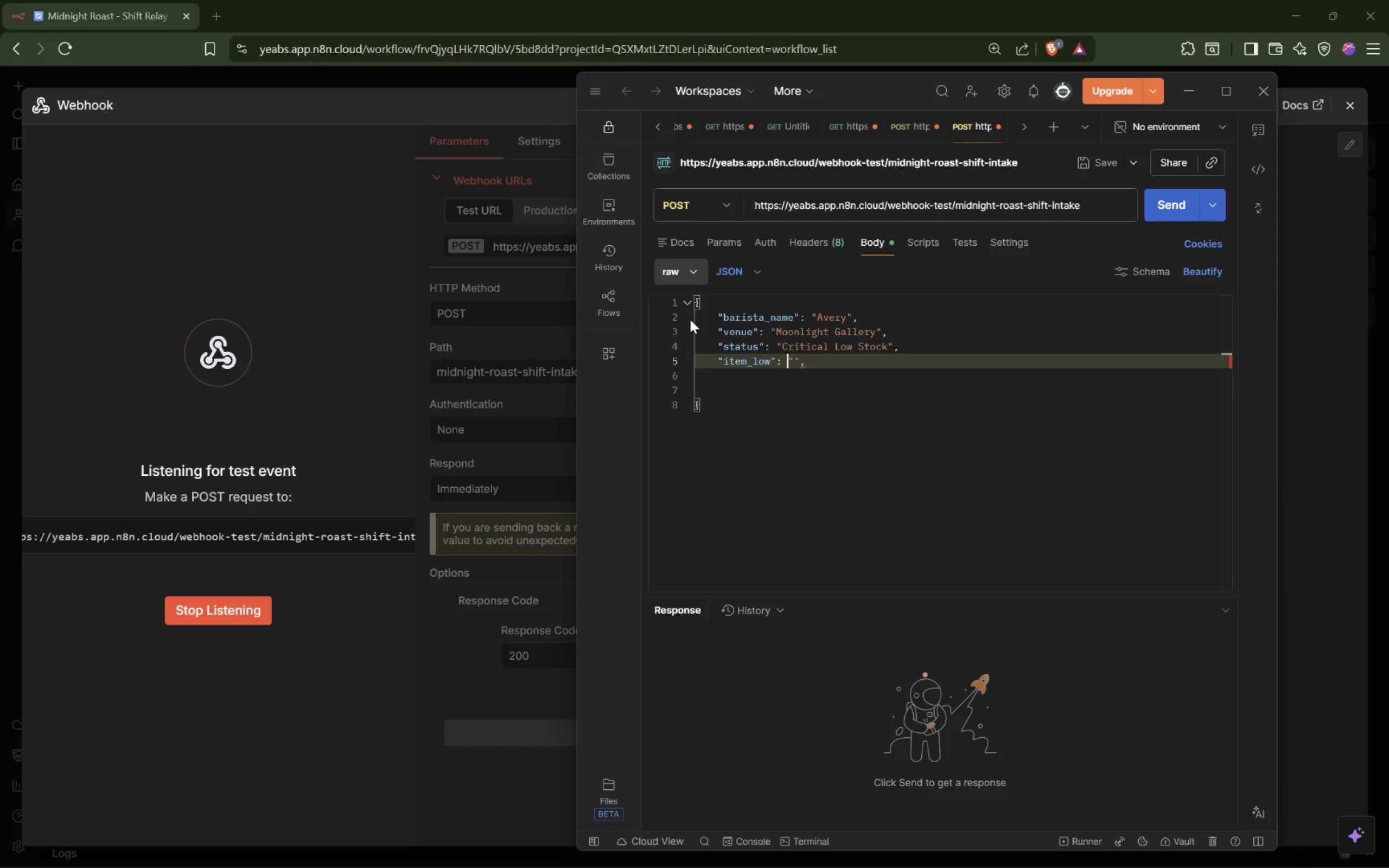 
key(ArrowRight)
 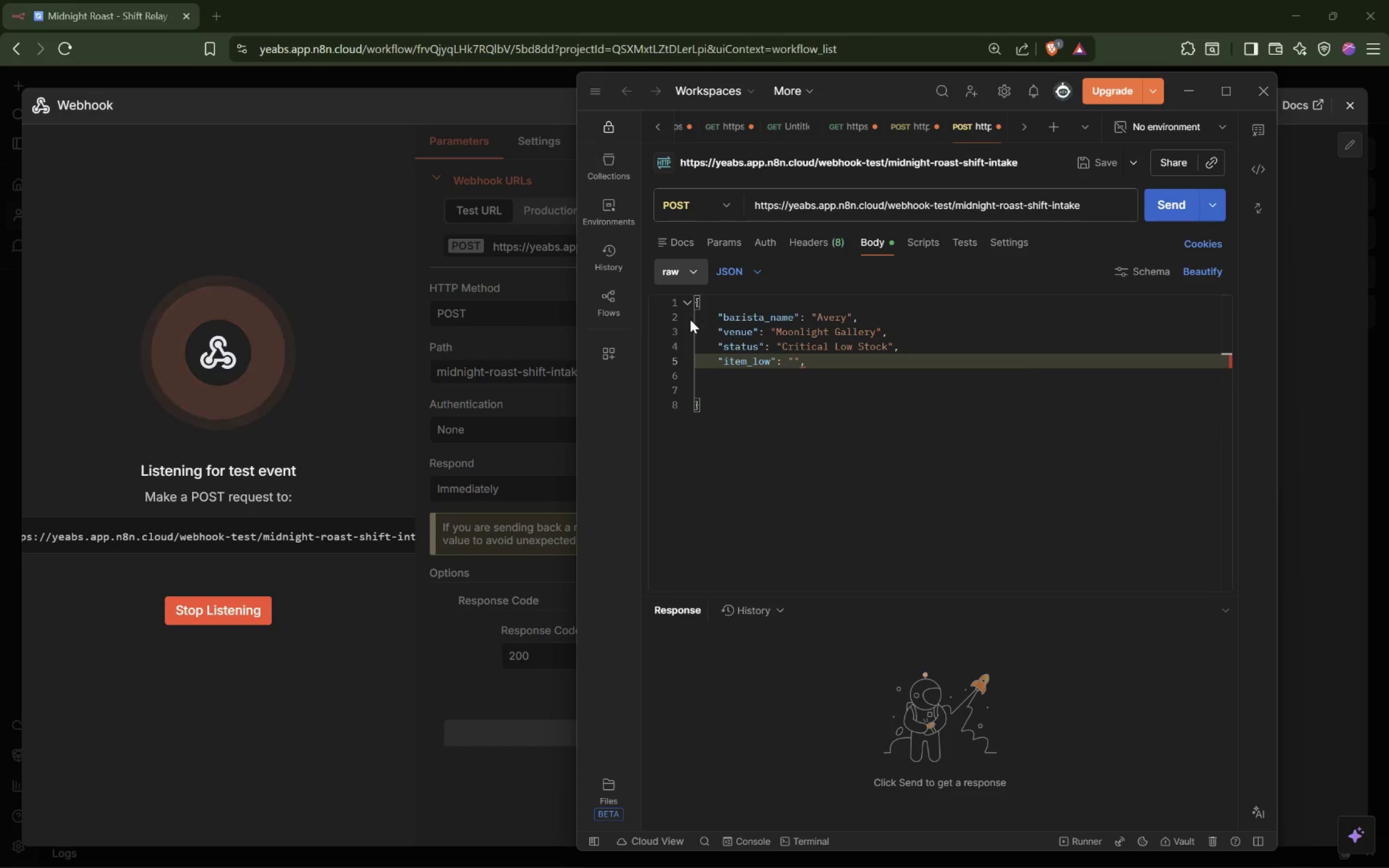 
type(Oat Milk)
 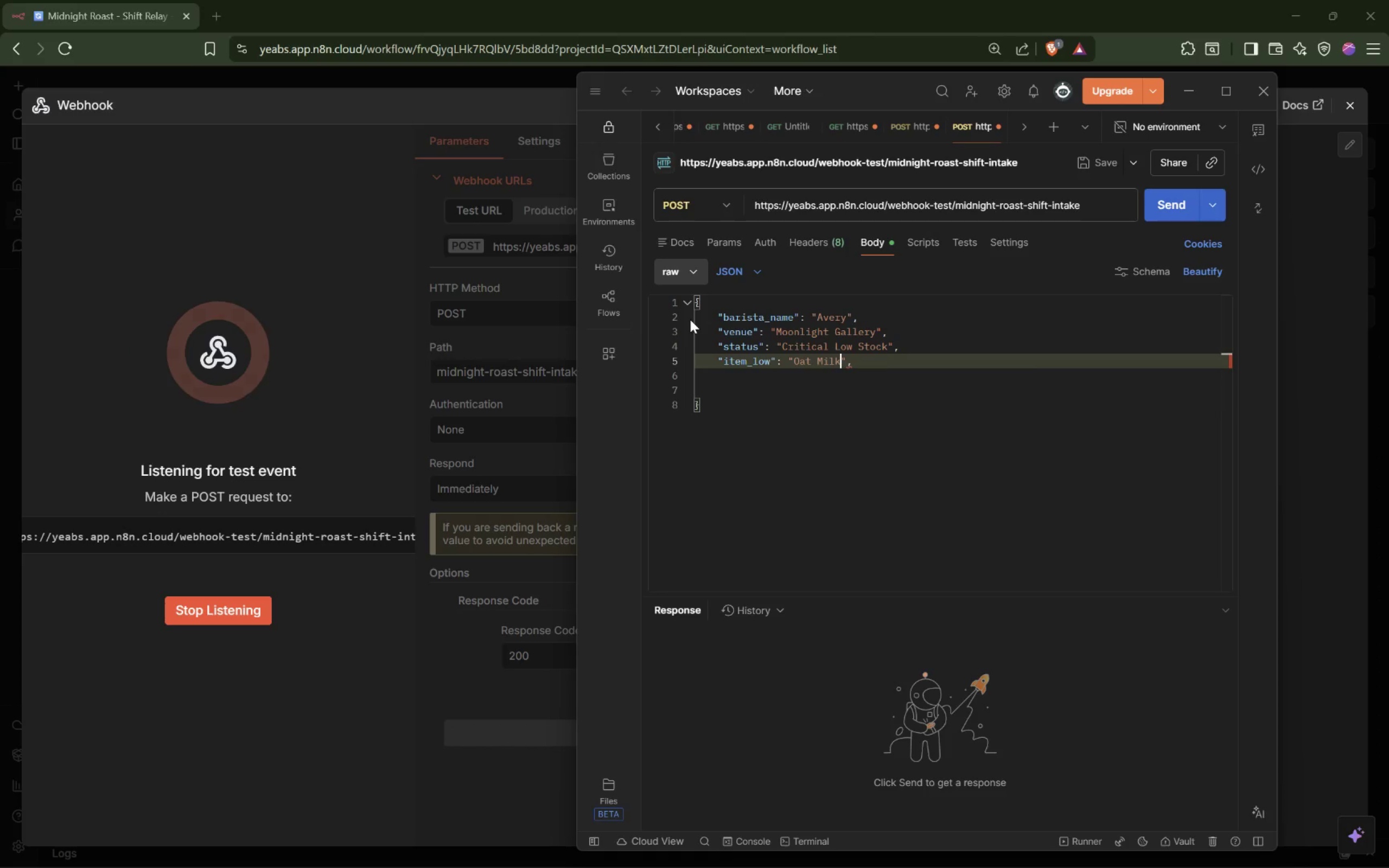 
key(ArrowDown)
 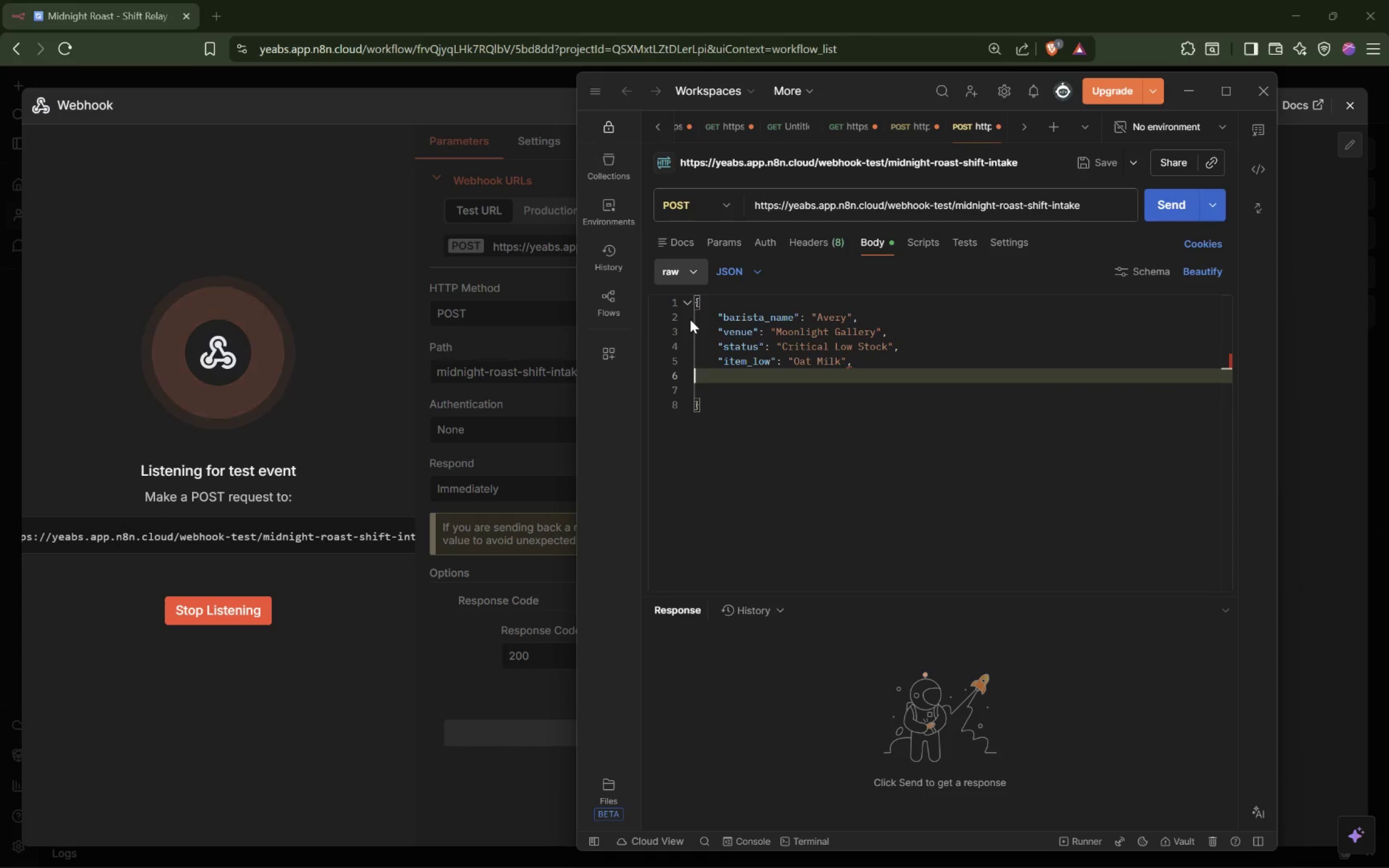 
key(Control+V)
 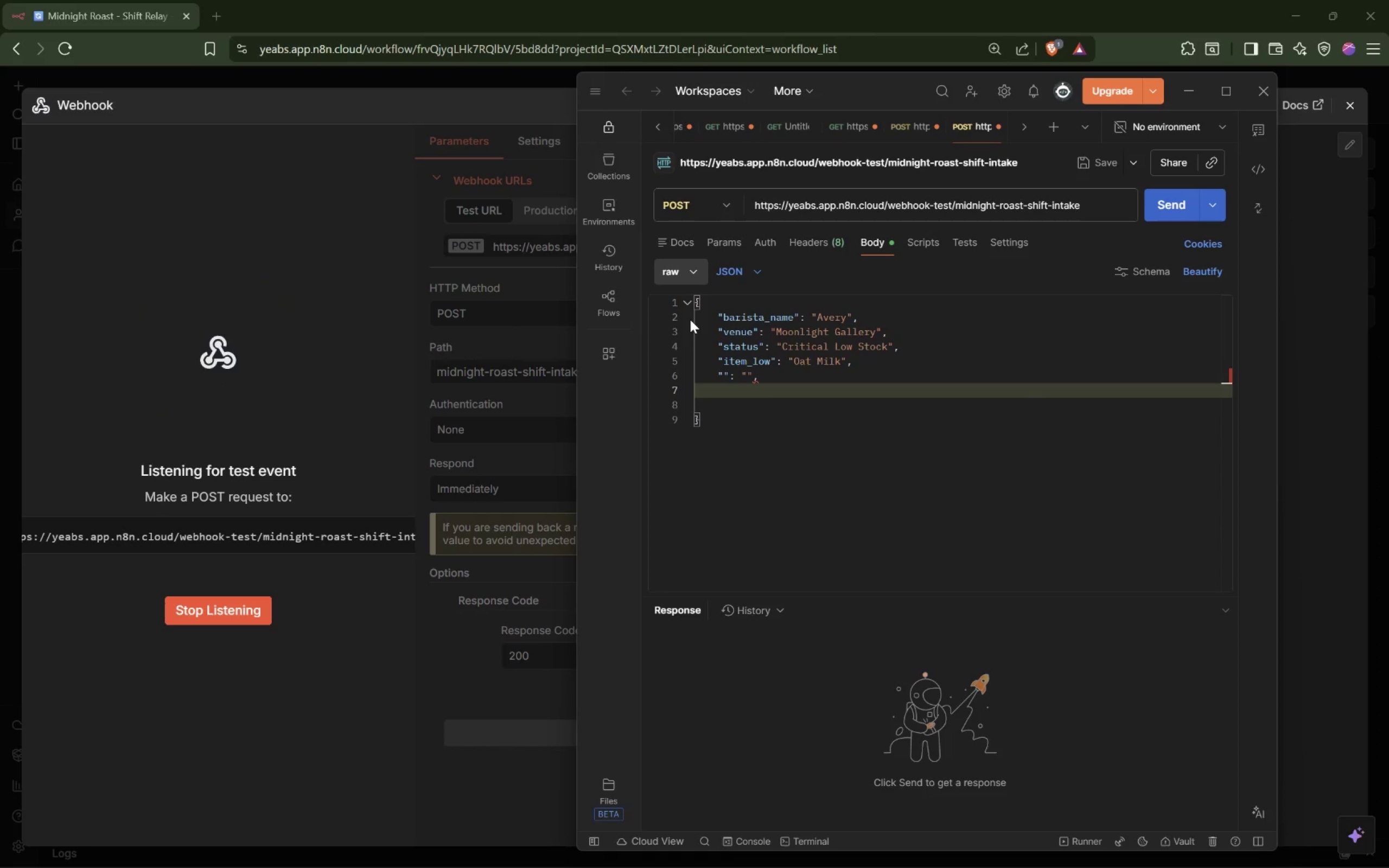 
key(Backspace)
 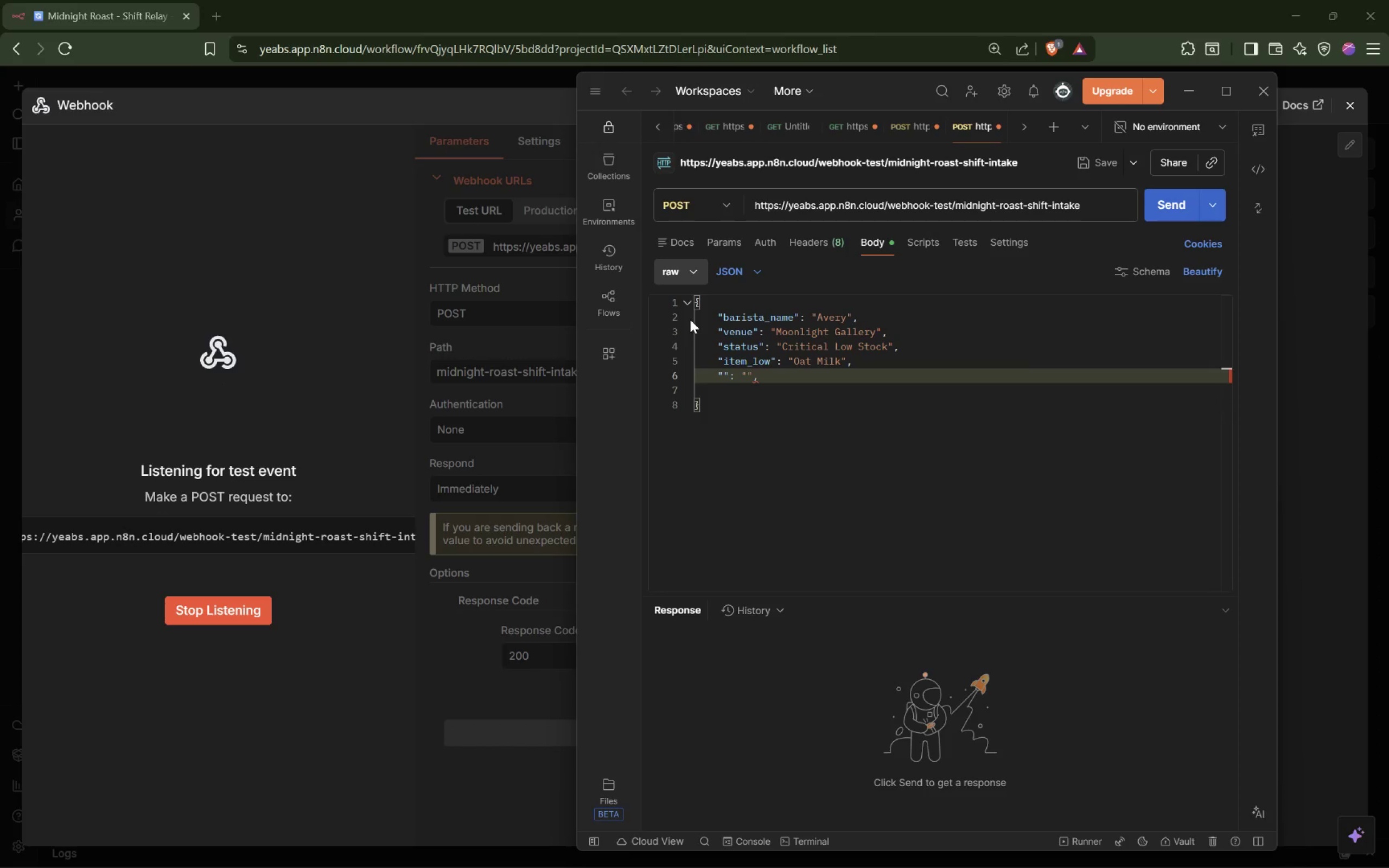 
key(Backspace)
 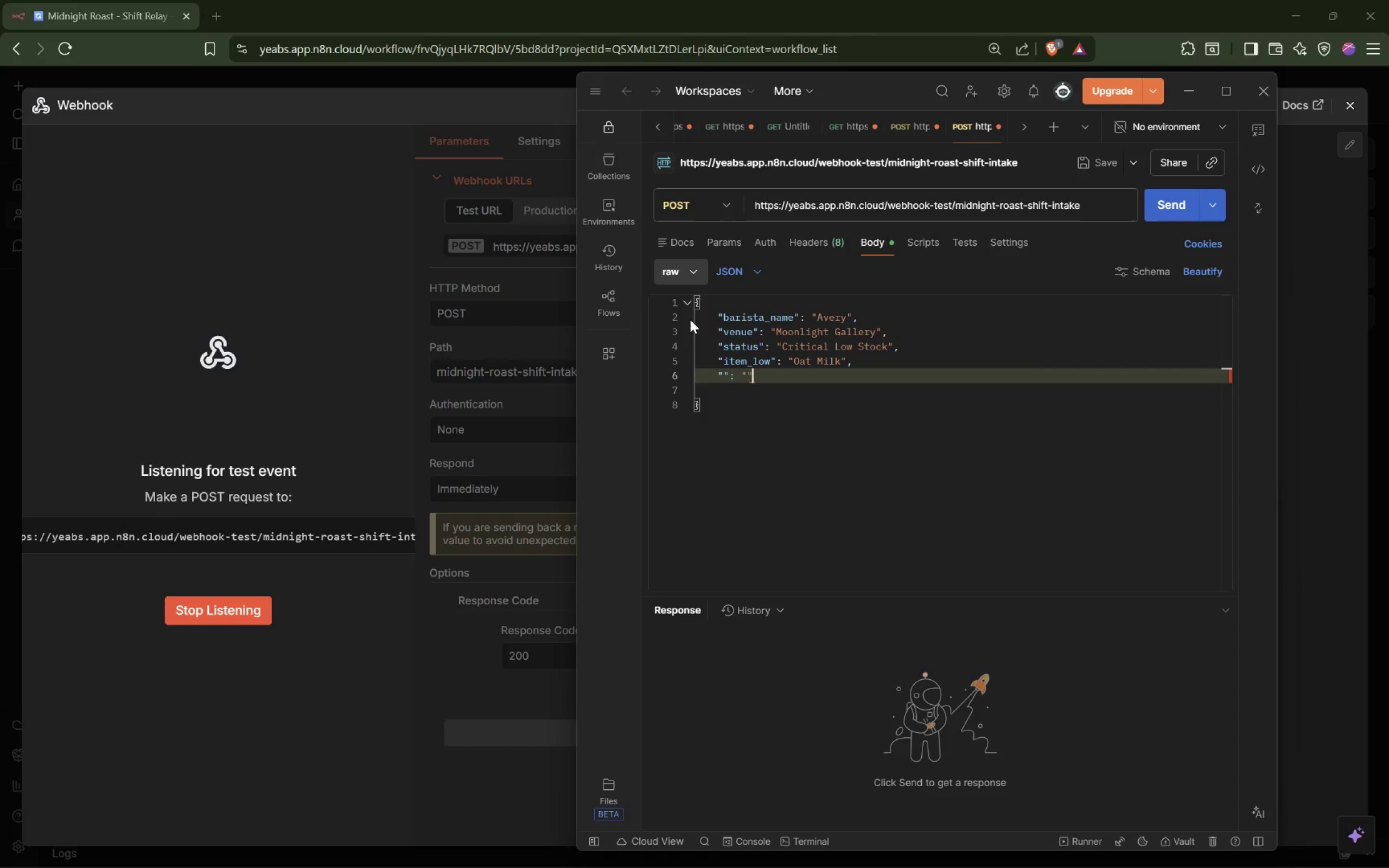 
key(Delete)
 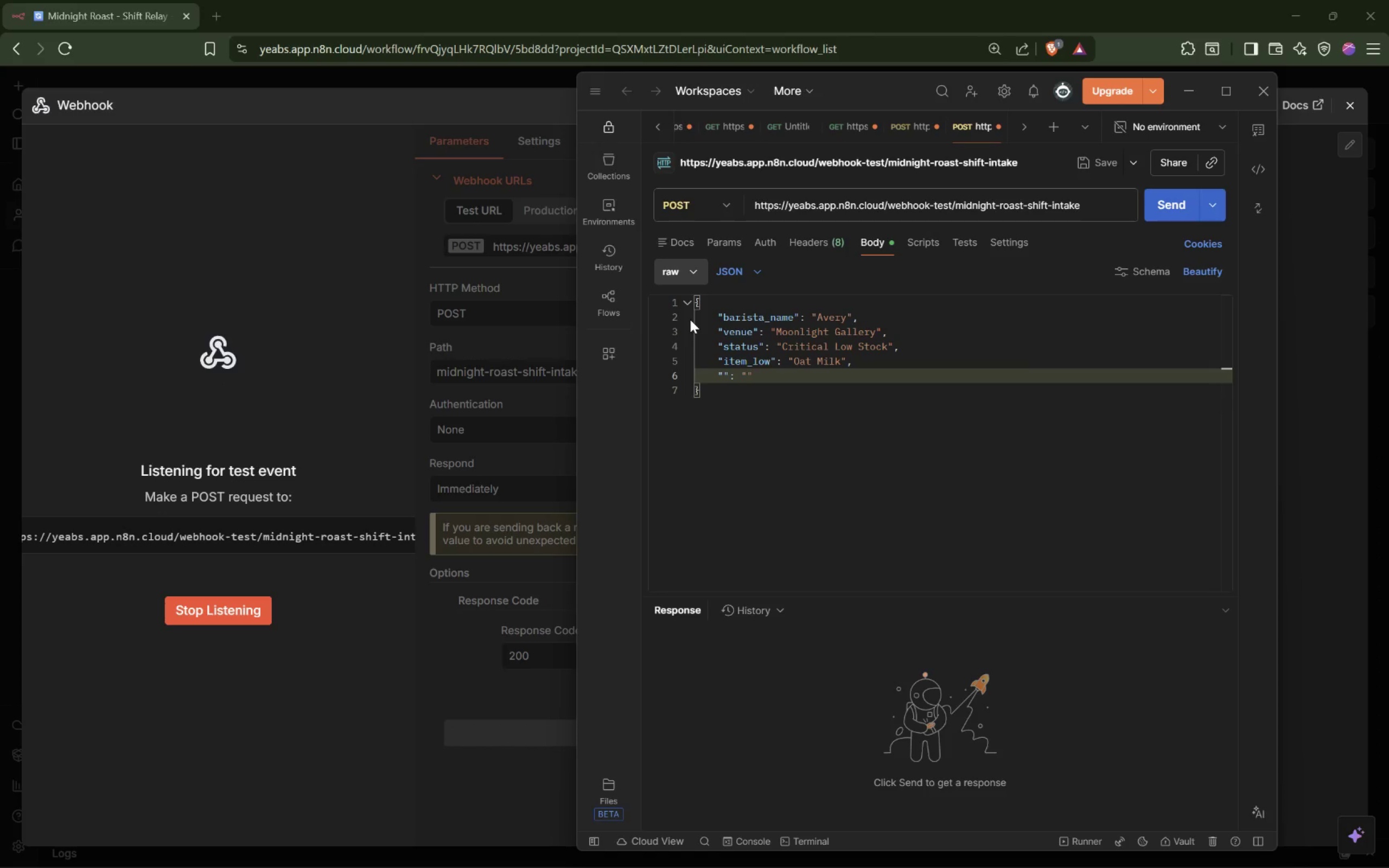 
key(ArrowLeft)
 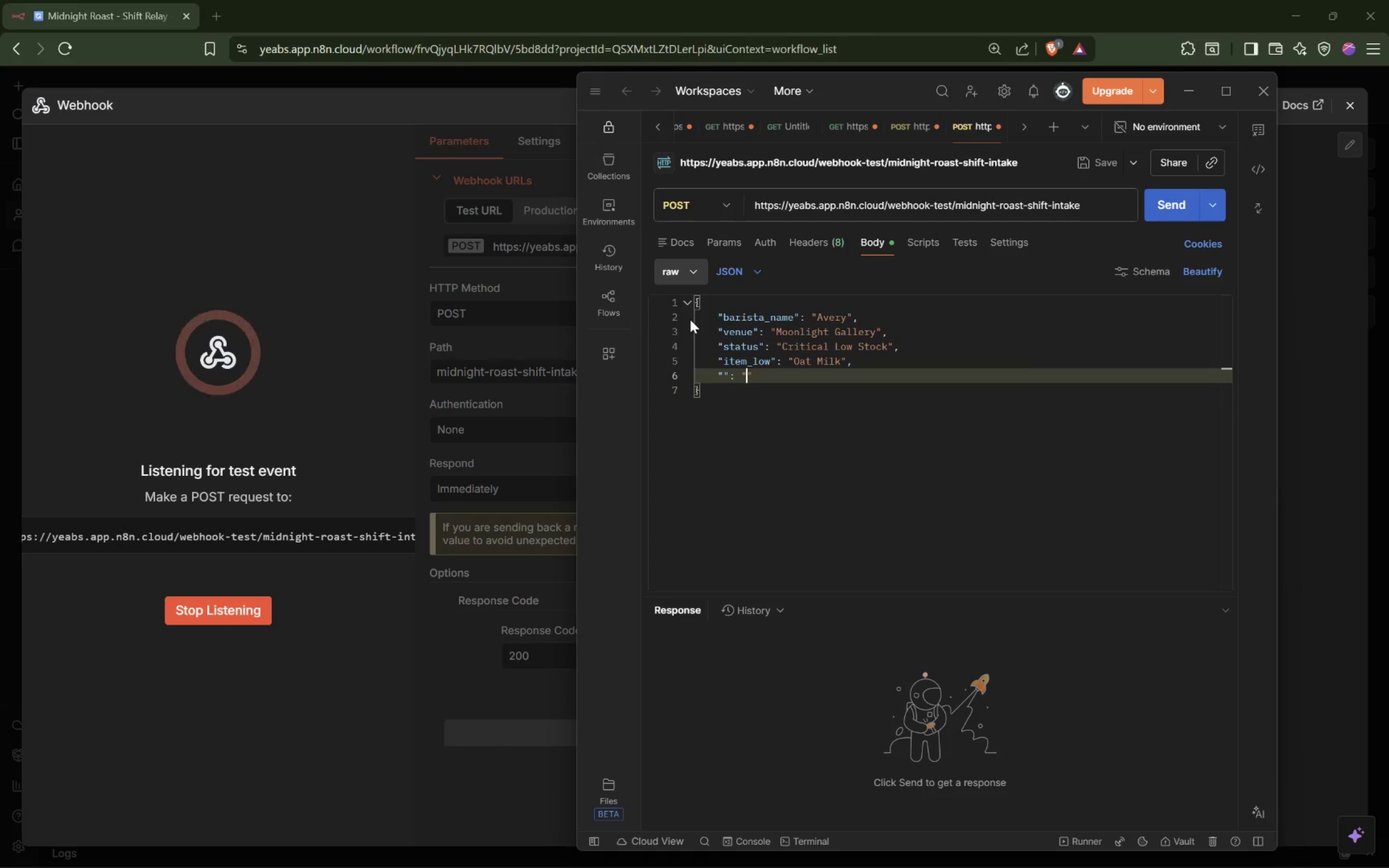 
key(ArrowLeft)
 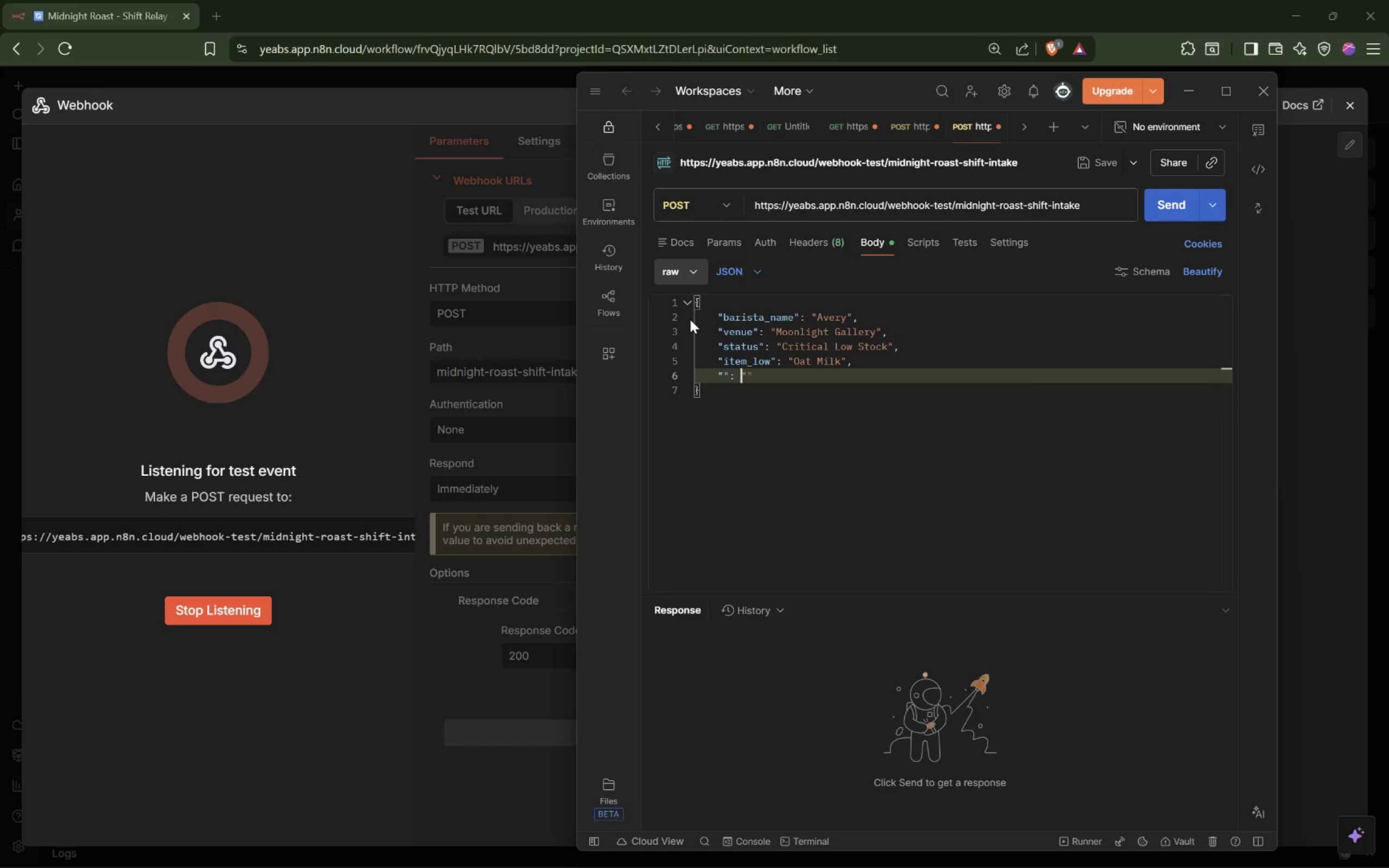 
key(ArrowLeft)
 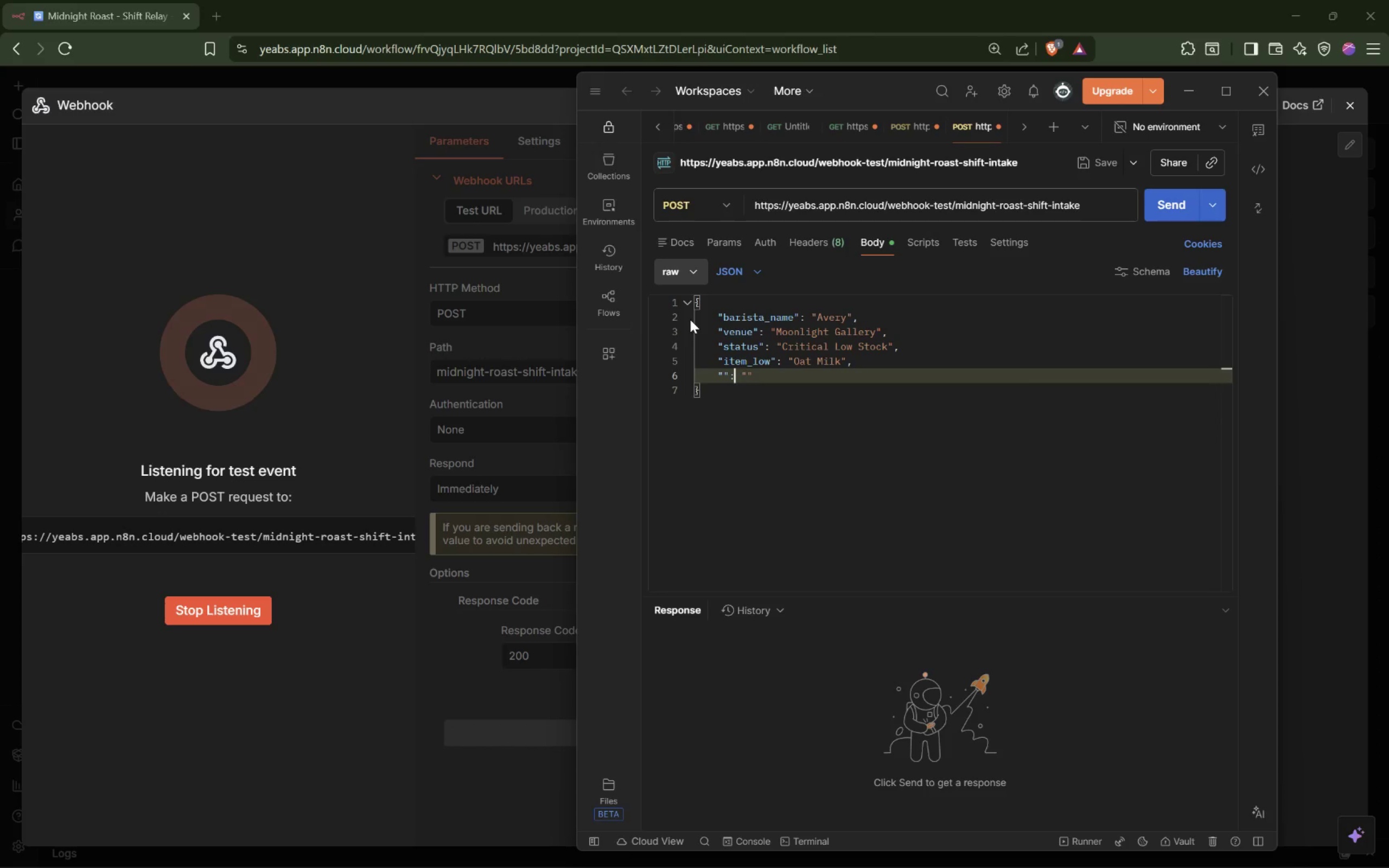 
key(ArrowLeft)
 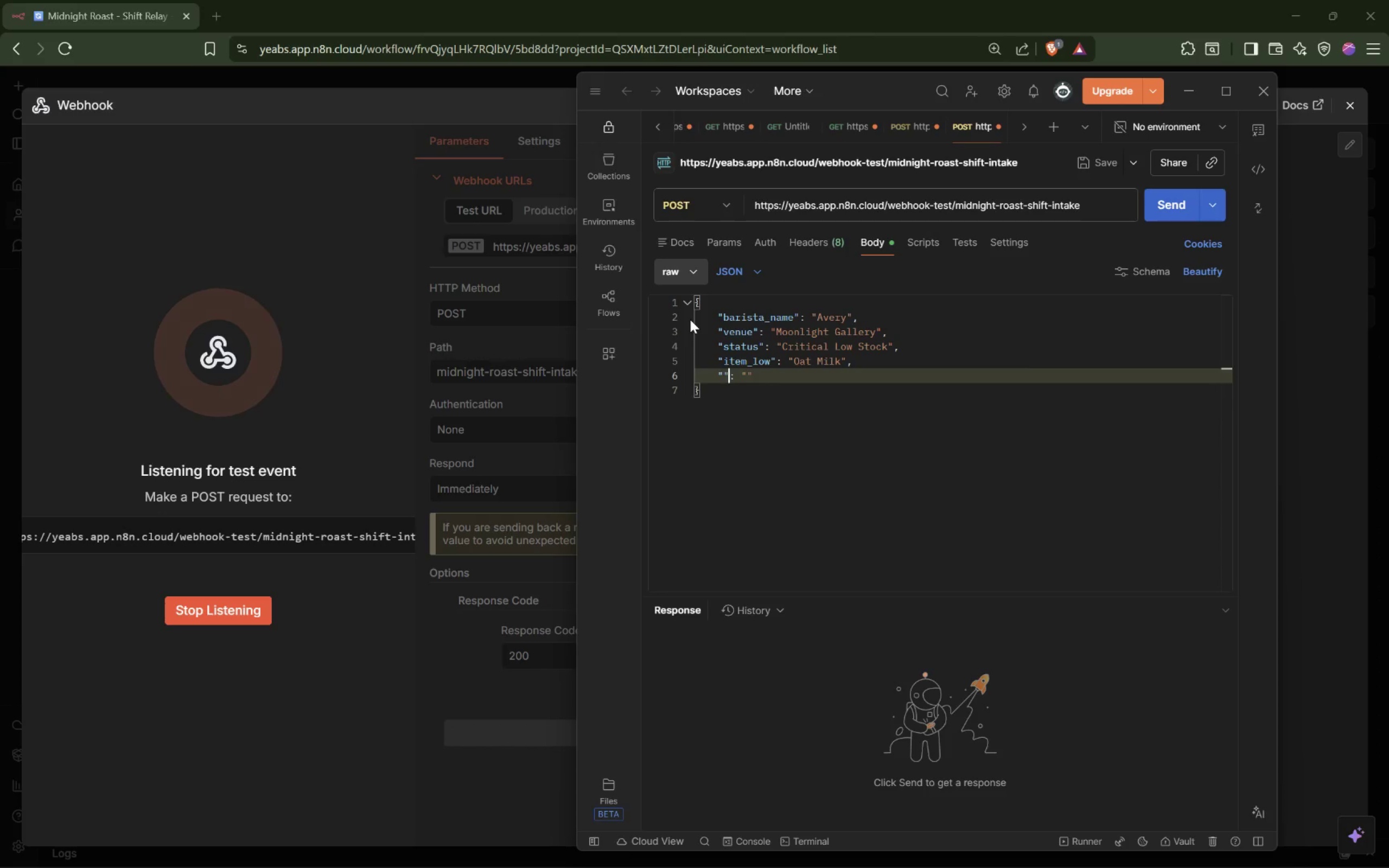 
key(ArrowLeft)
 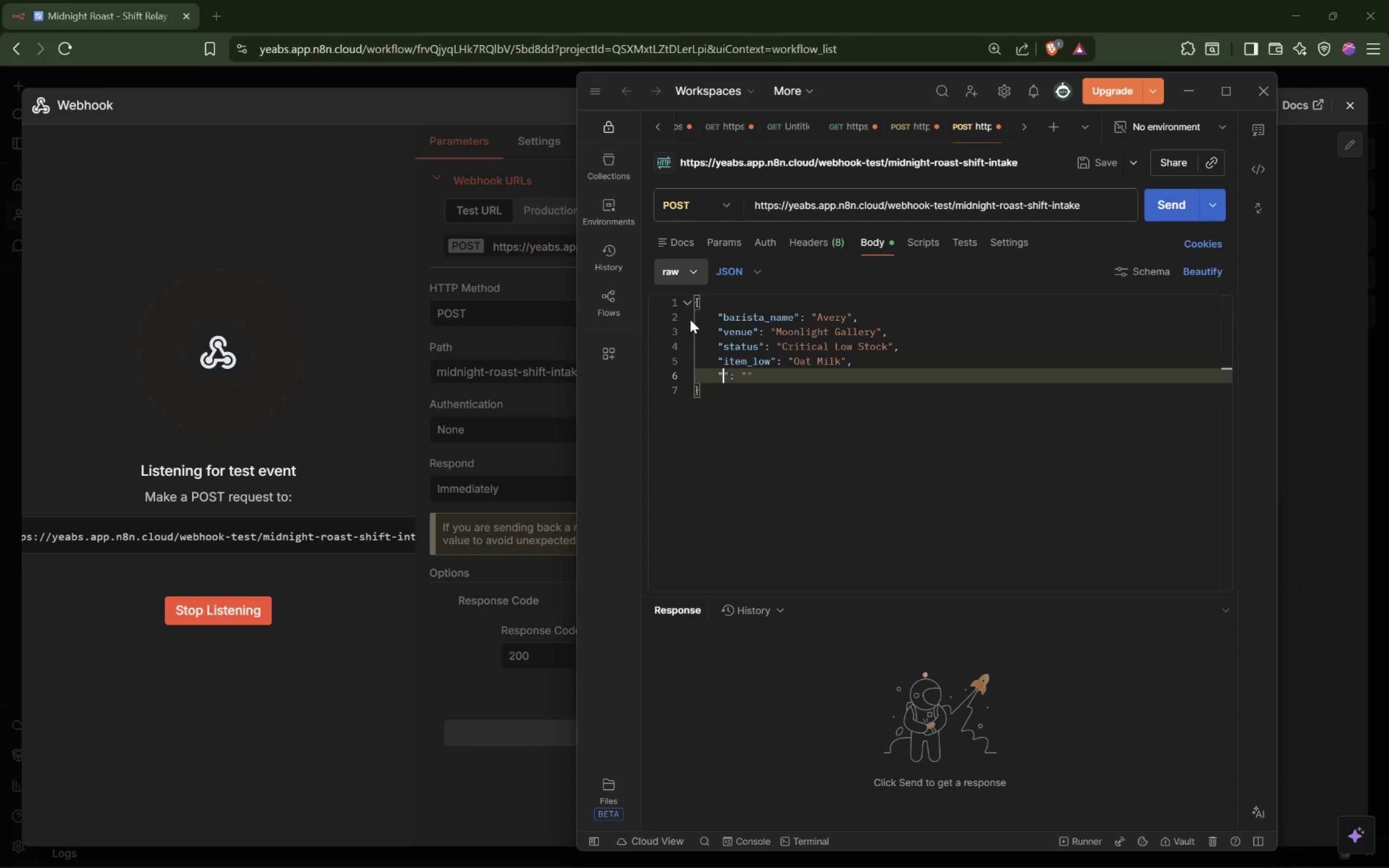 
type(notes)
 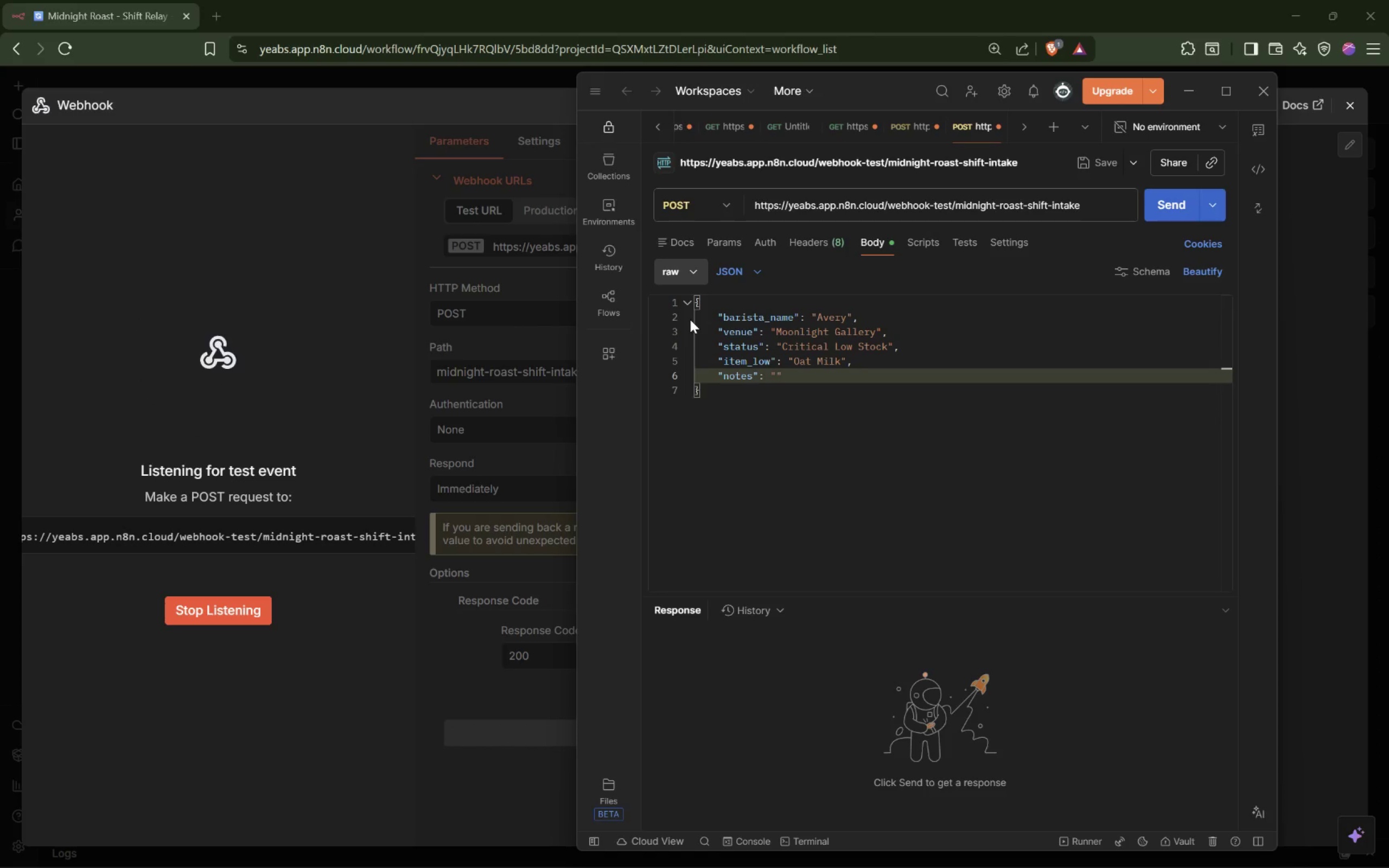 
key(ArrowRight)
 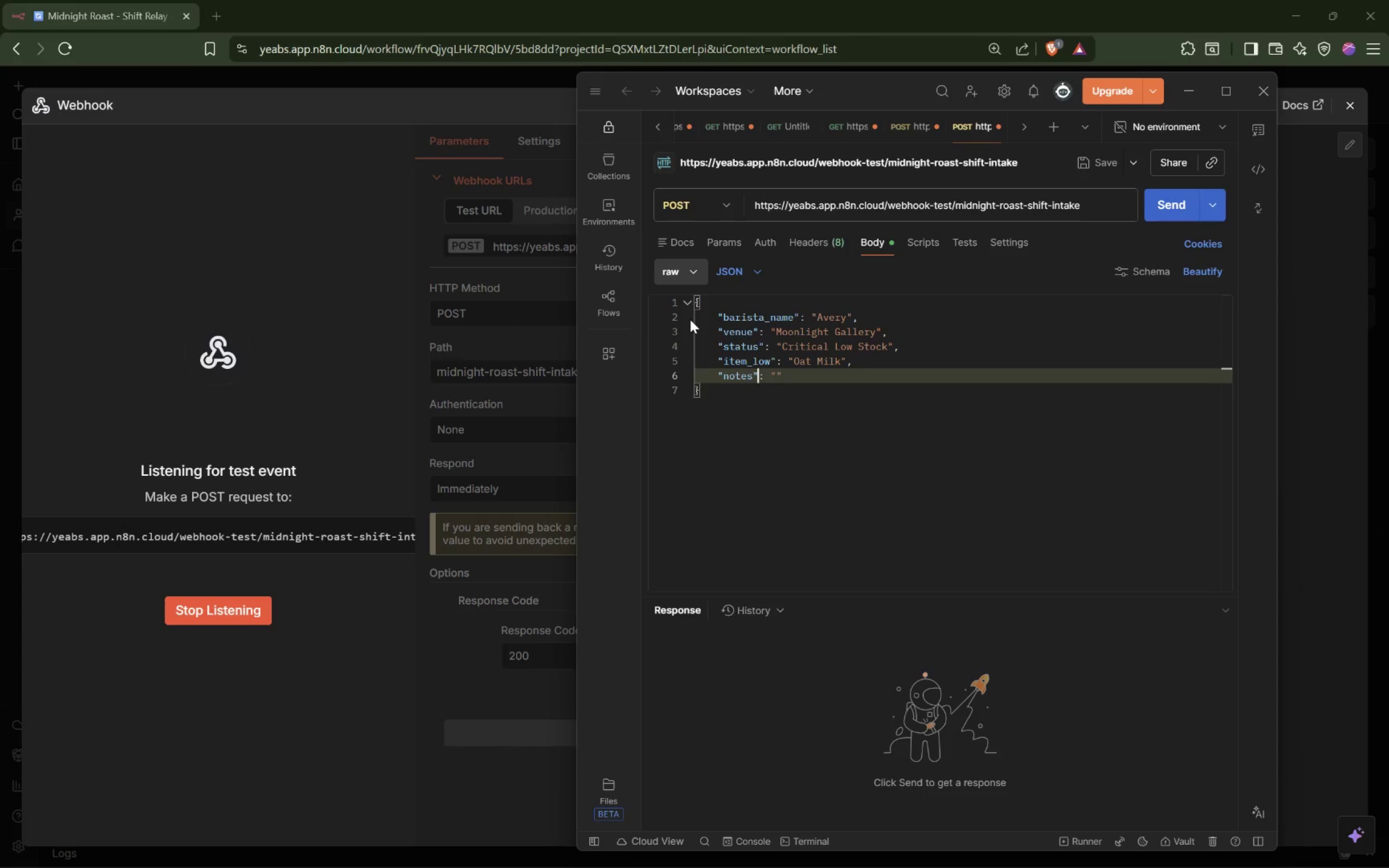 
key(ArrowRight)
 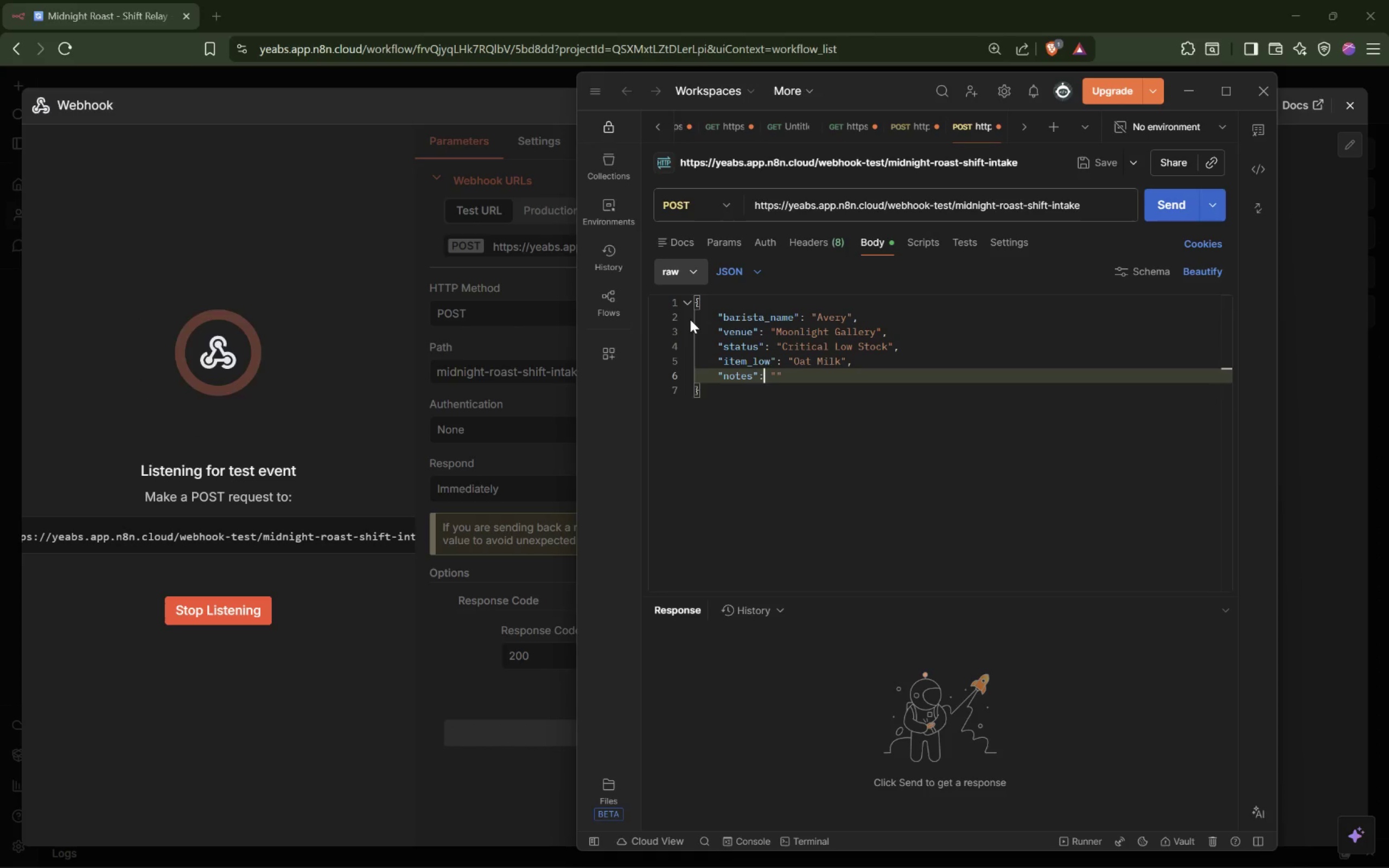 
key(ArrowRight)
 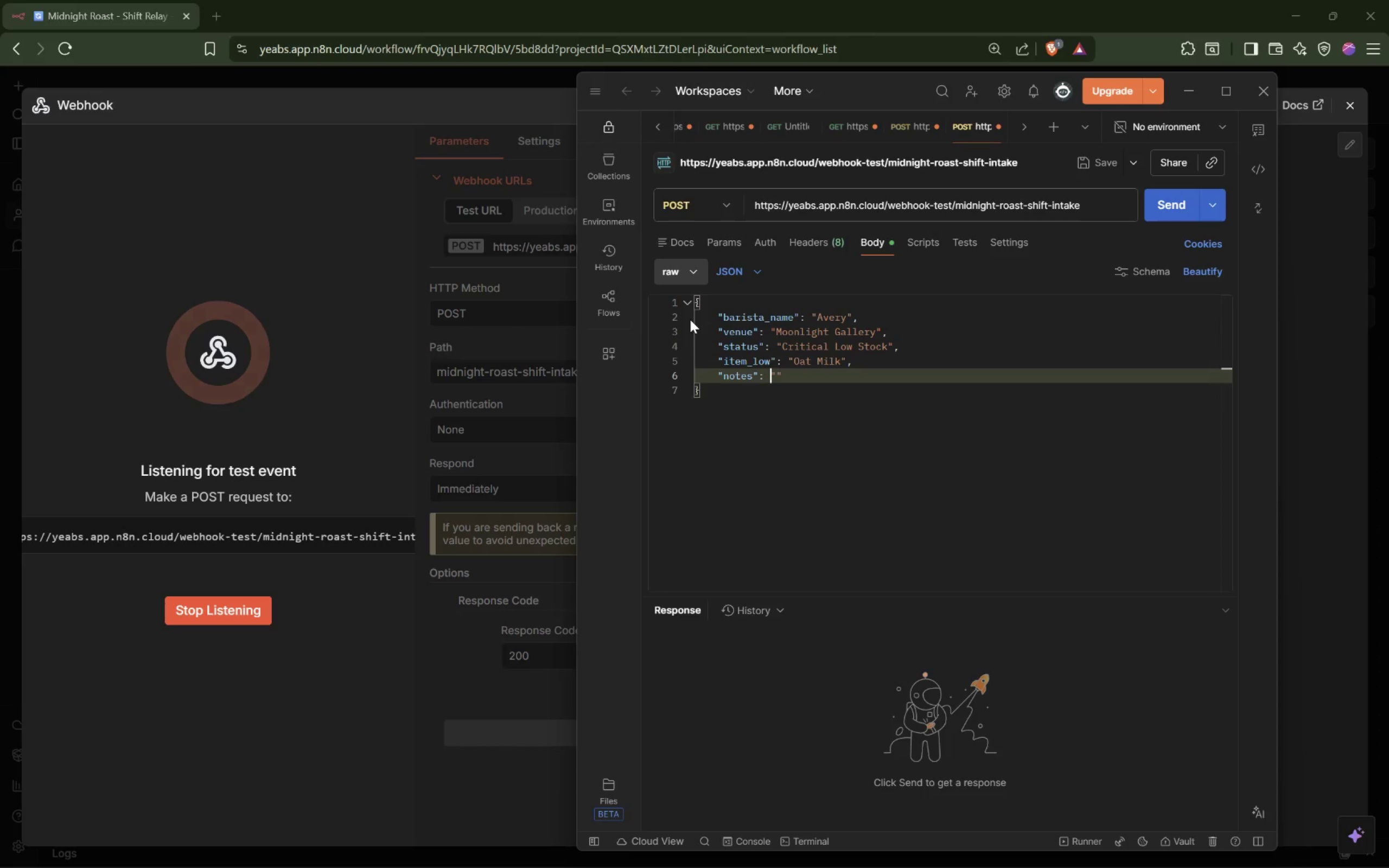 
key(ArrowRight)
 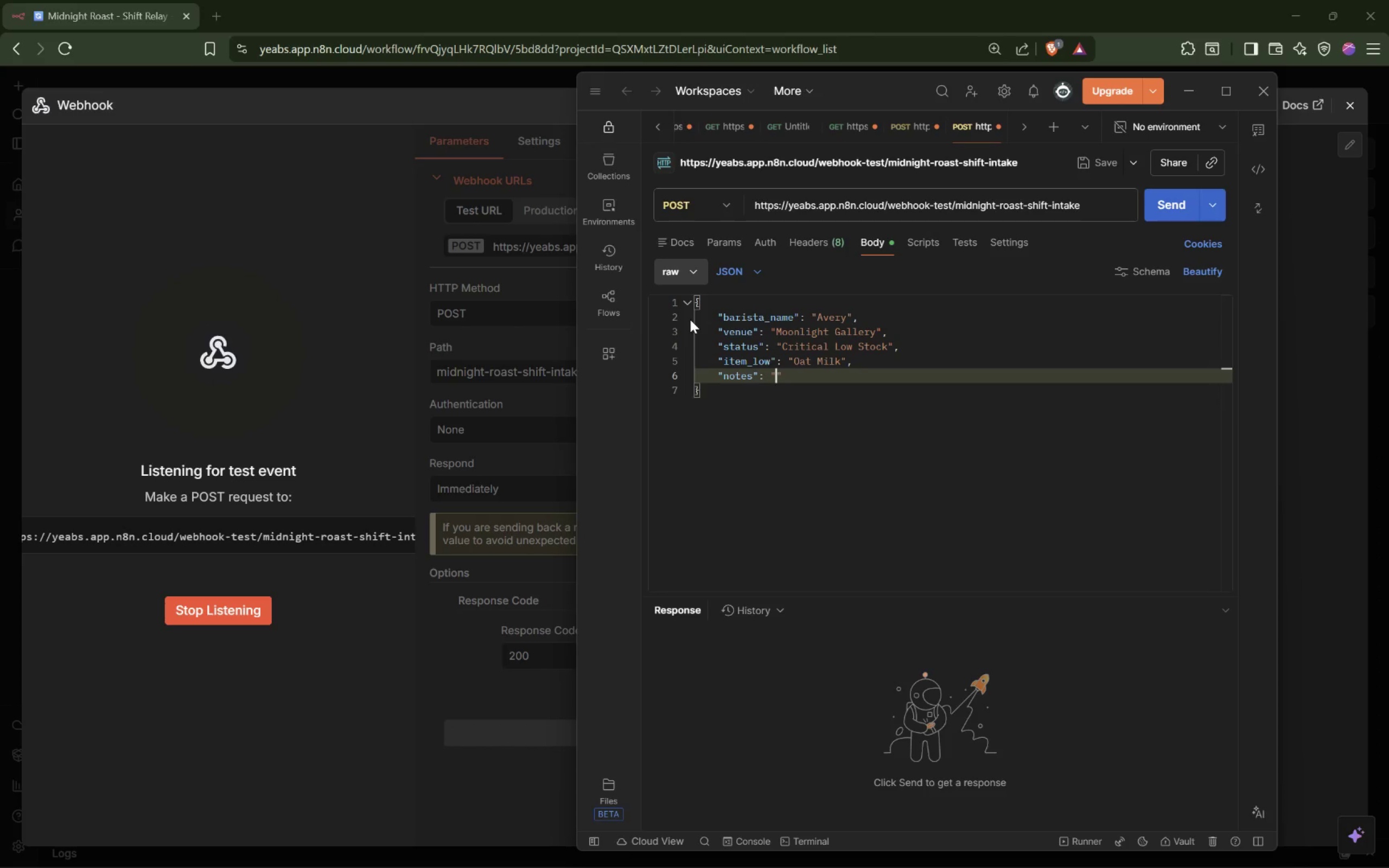 
type(`)
key(Backspace)
type(~1 cartoon left)
 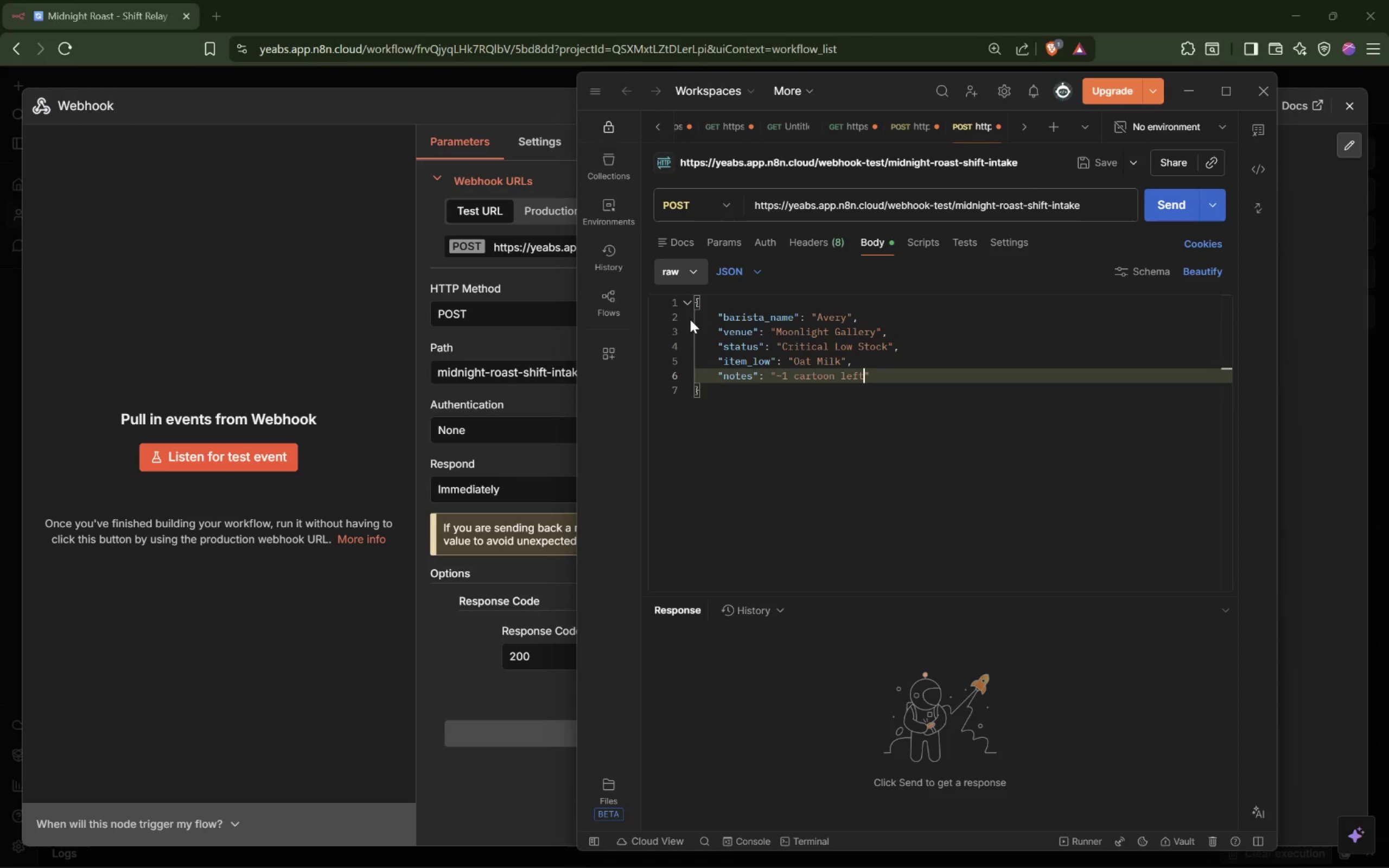 
wait(9.12)
 